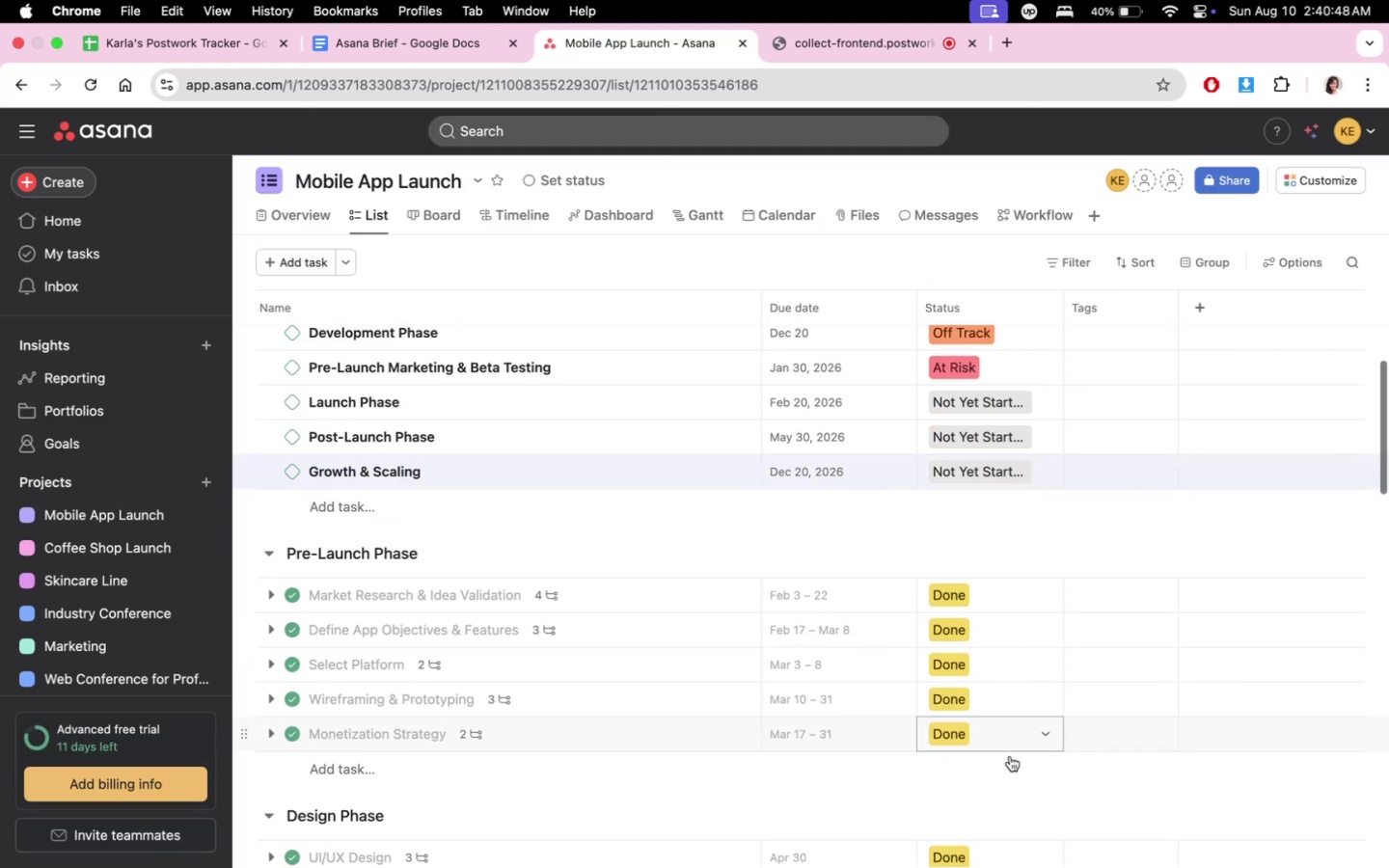 
scroll: coordinate [1014, 723], scroll_direction: up, amount: 11.0
 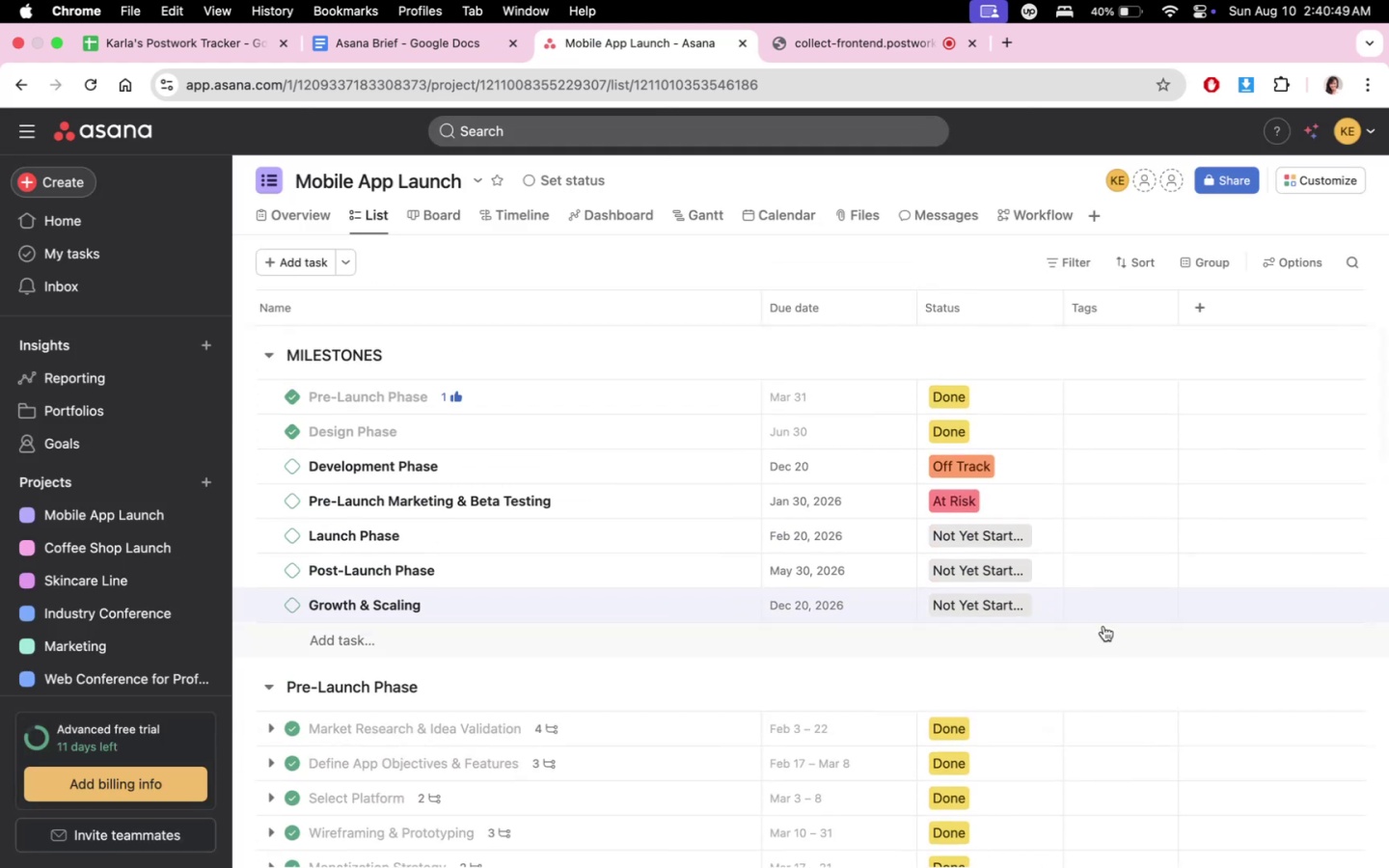 
scroll: coordinate [1073, 667], scroll_direction: down, amount: 19.0
 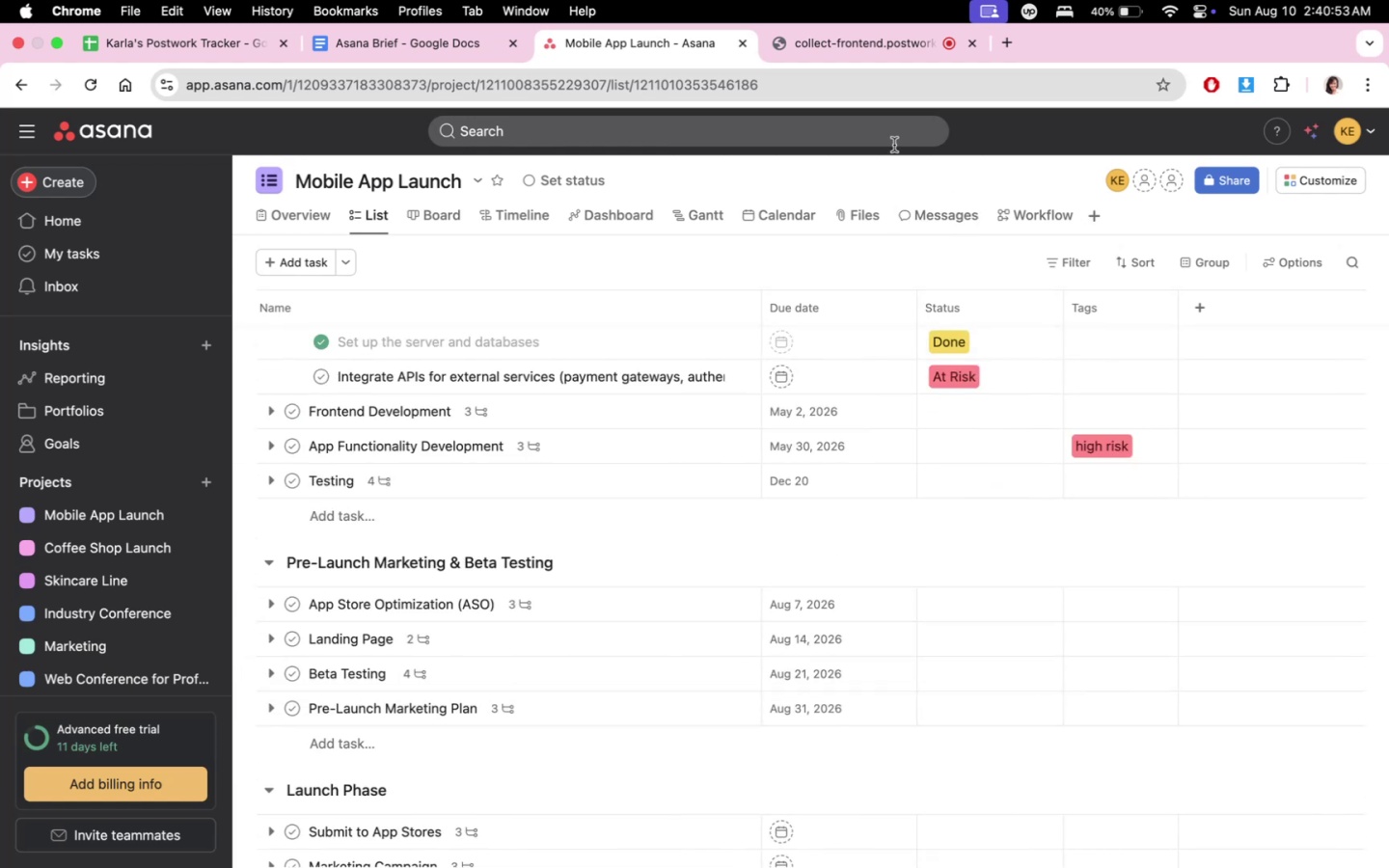 
left_click([873, 44])
 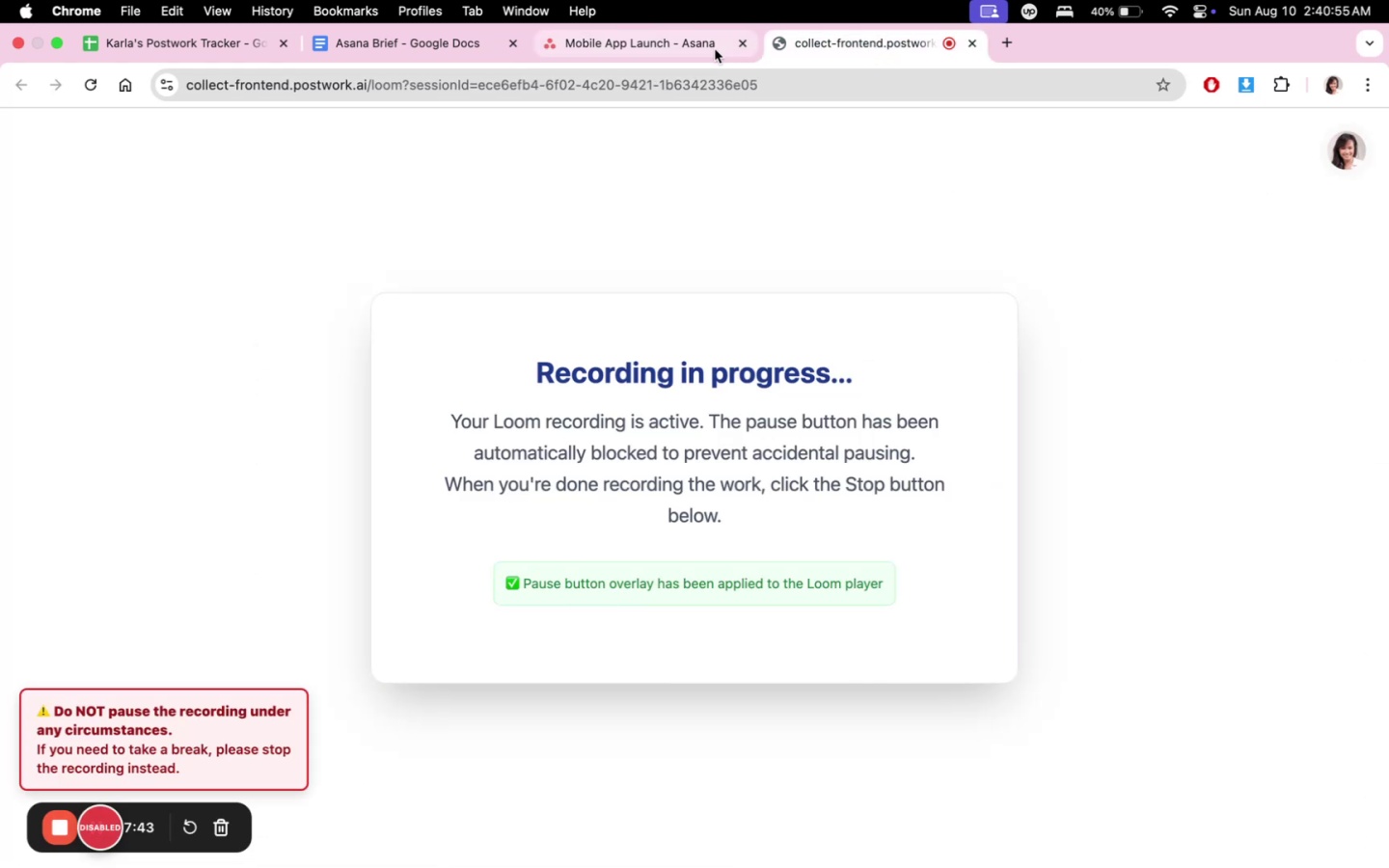 
left_click([715, 49])
 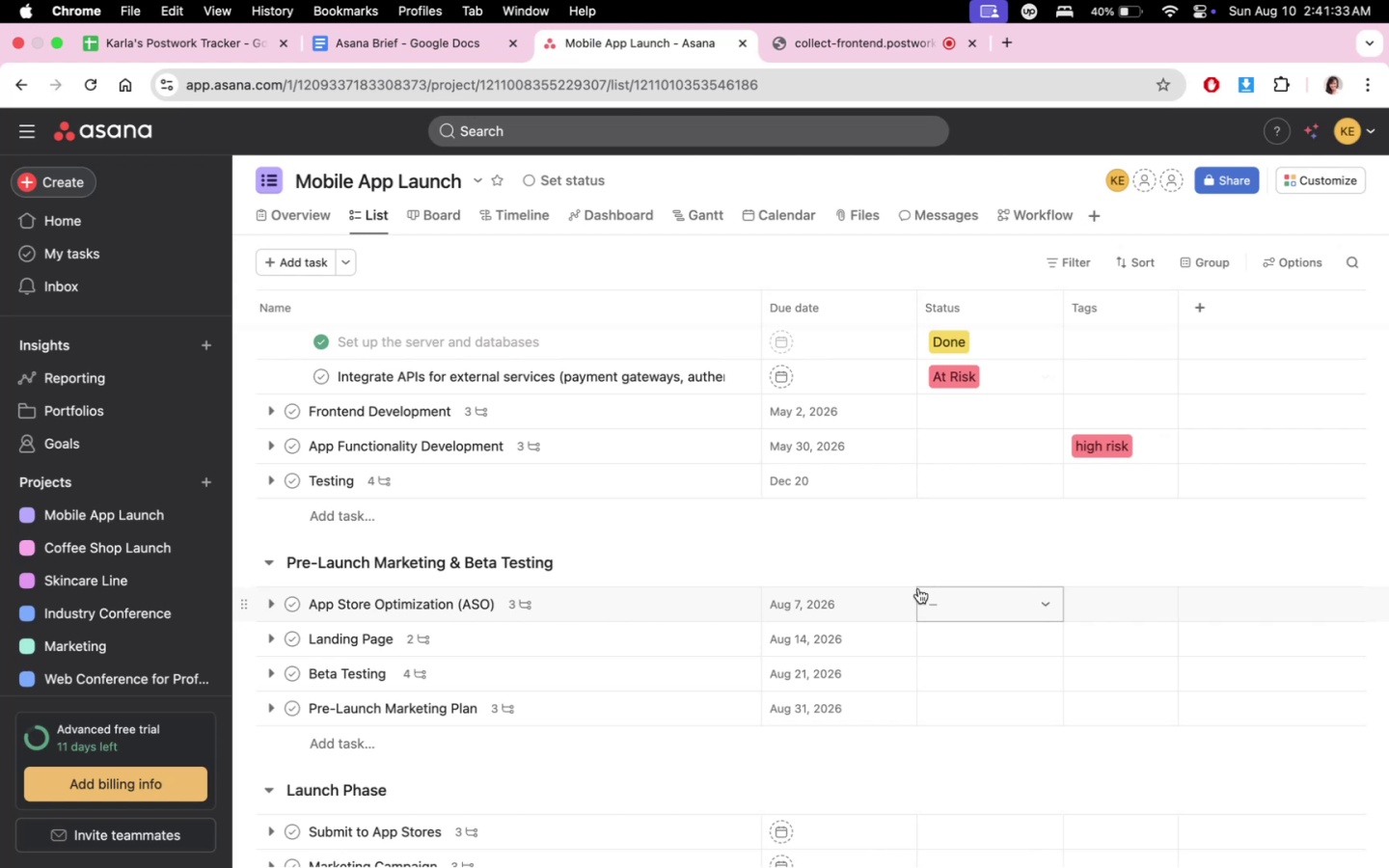 
wait(44.11)
 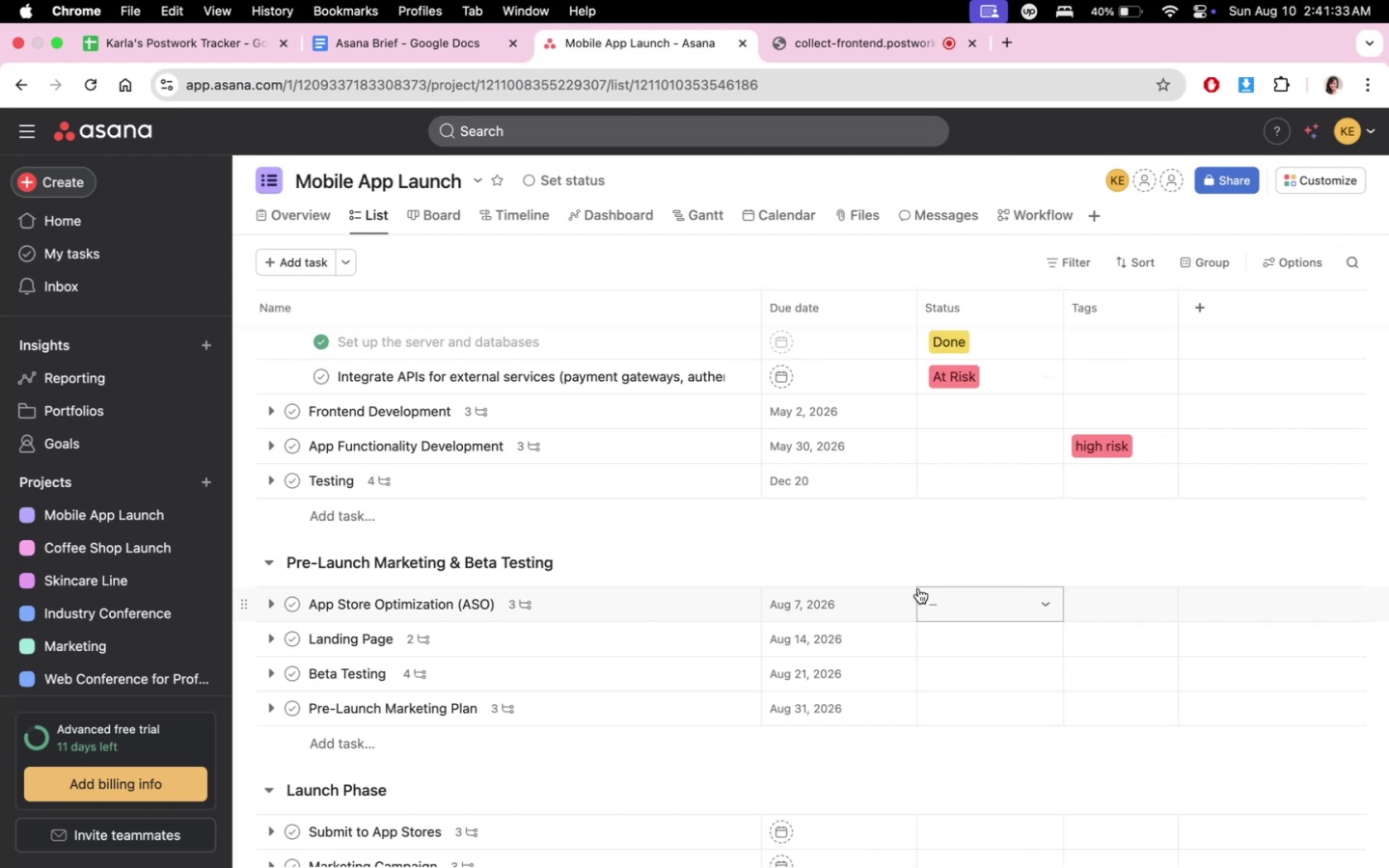 
scroll: coordinate [1157, 589], scroll_direction: up, amount: 31.0
 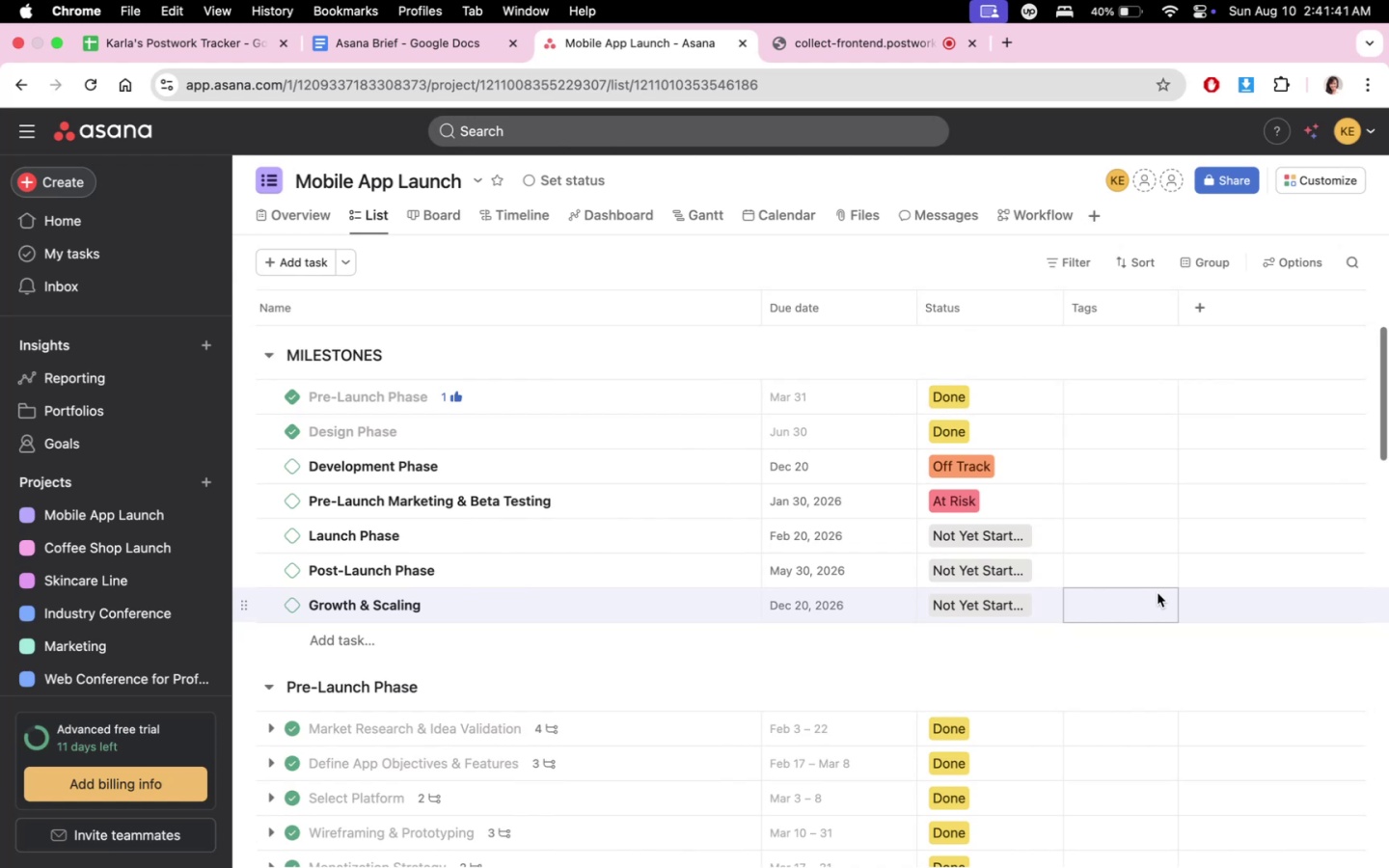 
scroll: coordinate [999, 688], scroll_direction: down, amount: 18.0
 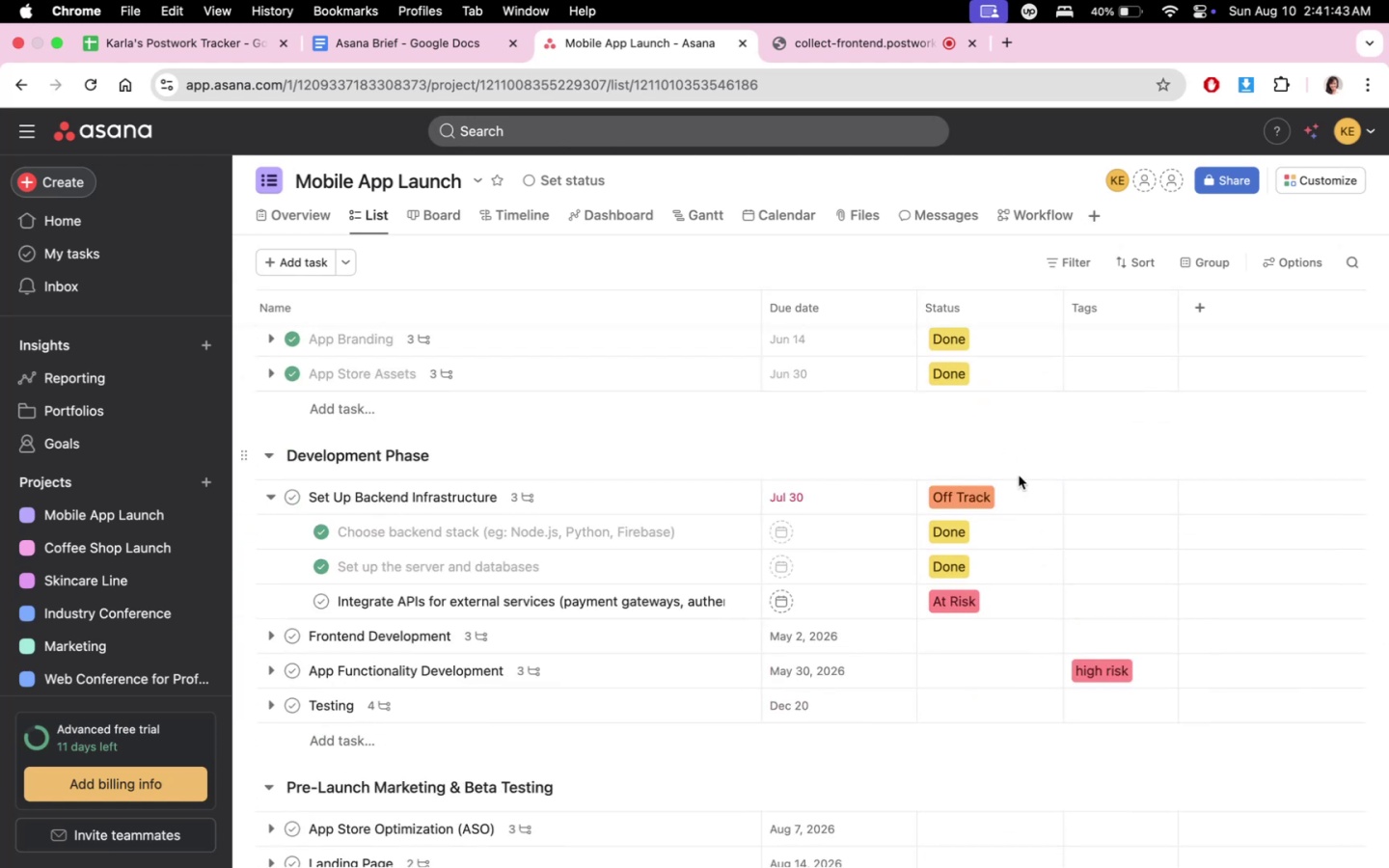 
scroll: coordinate [1044, 502], scroll_direction: up, amount: 2.0
 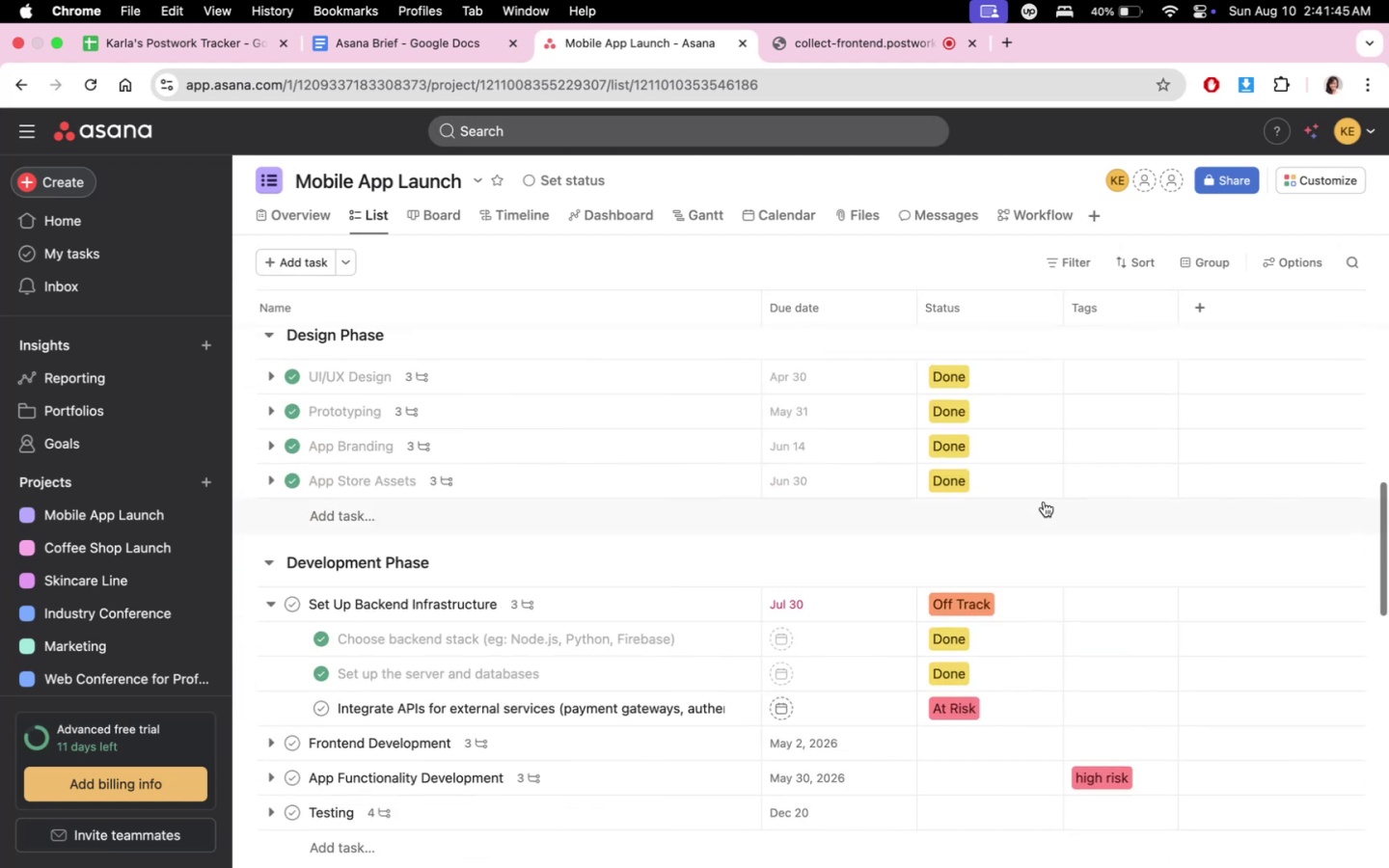 
scroll: coordinate [1044, 502], scroll_direction: down, amount: 5.0
 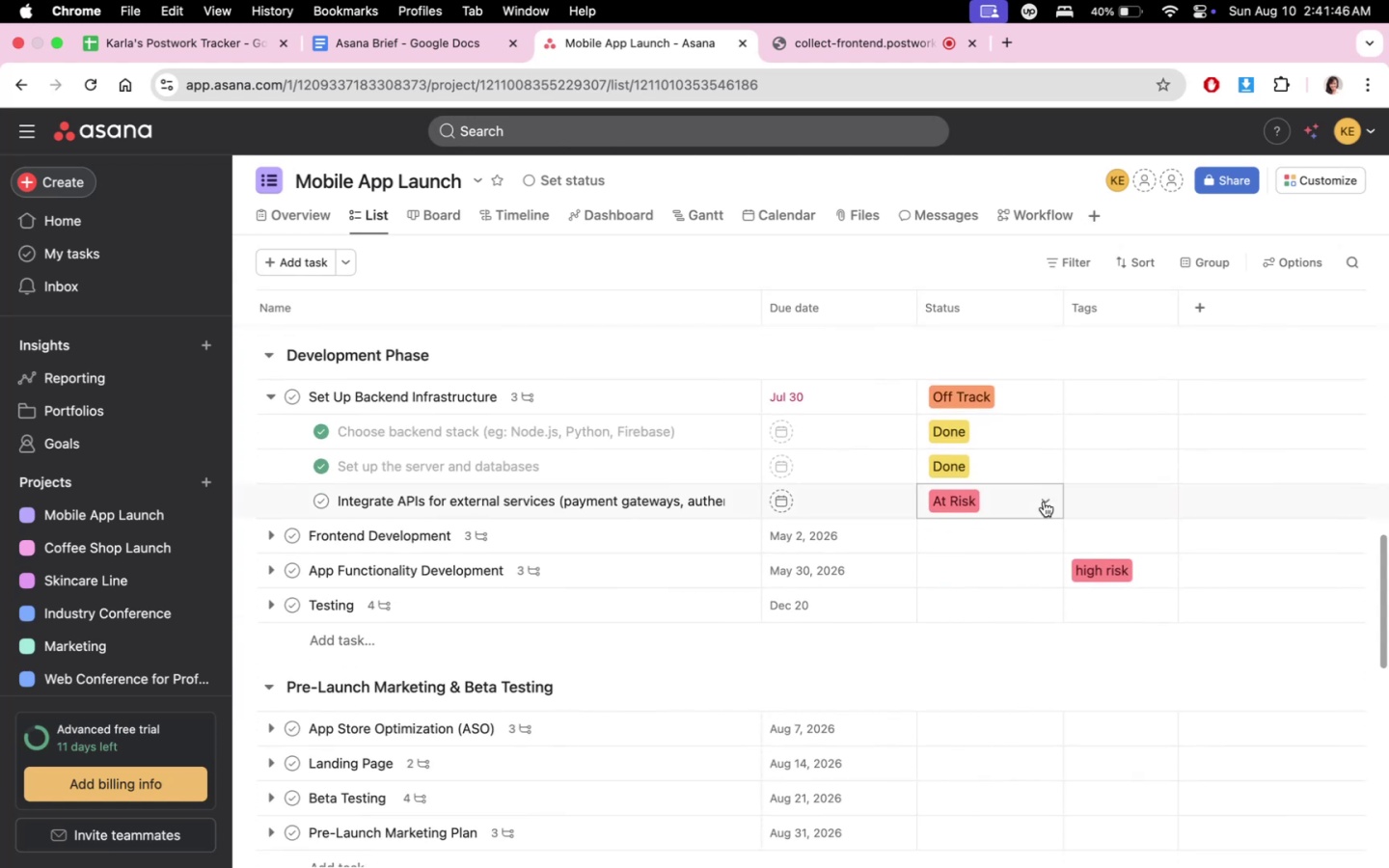 
scroll: coordinate [897, 508], scroll_direction: up, amount: 11.0
 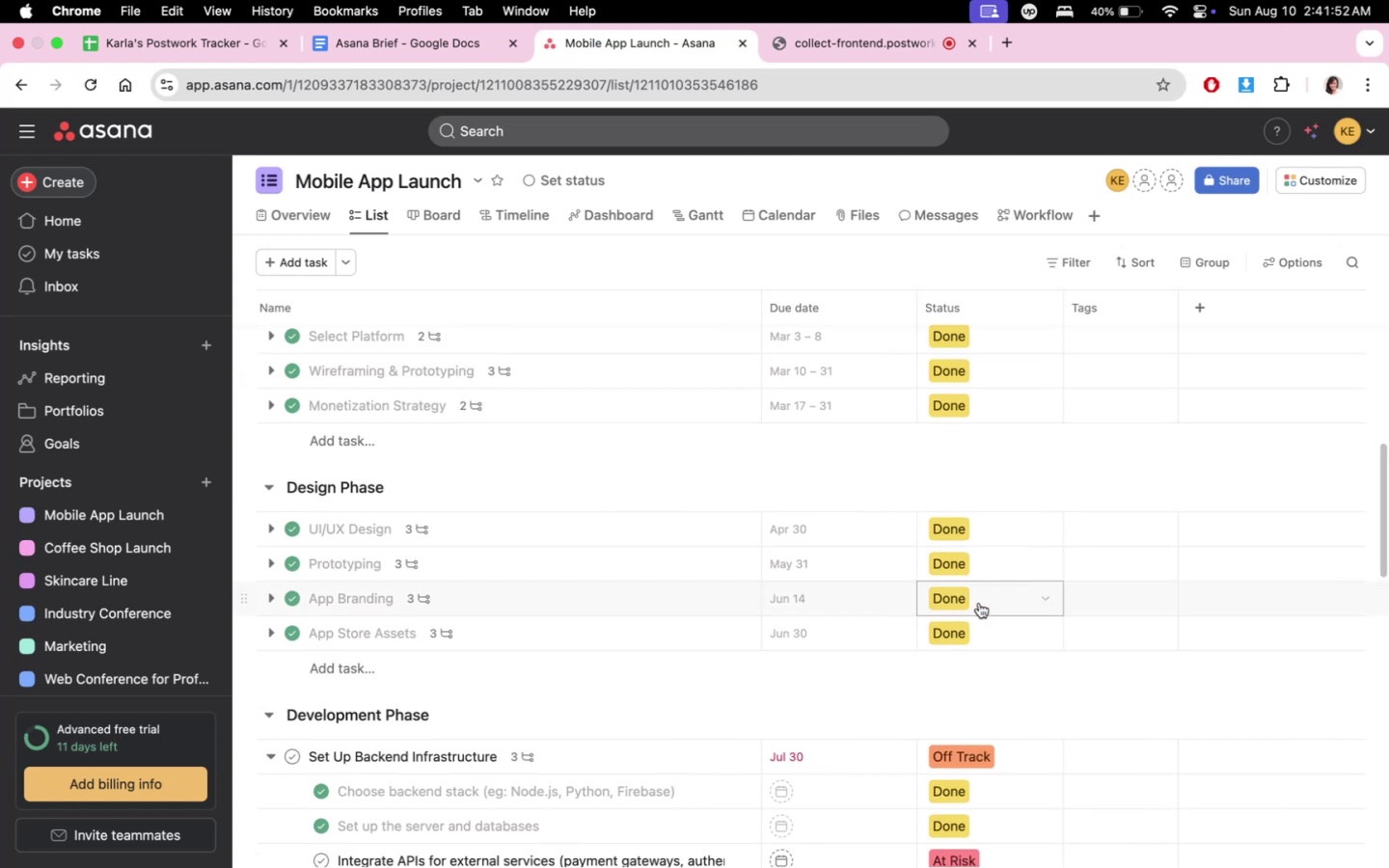 
scroll: coordinate [873, 639], scroll_direction: down, amount: 7.0
 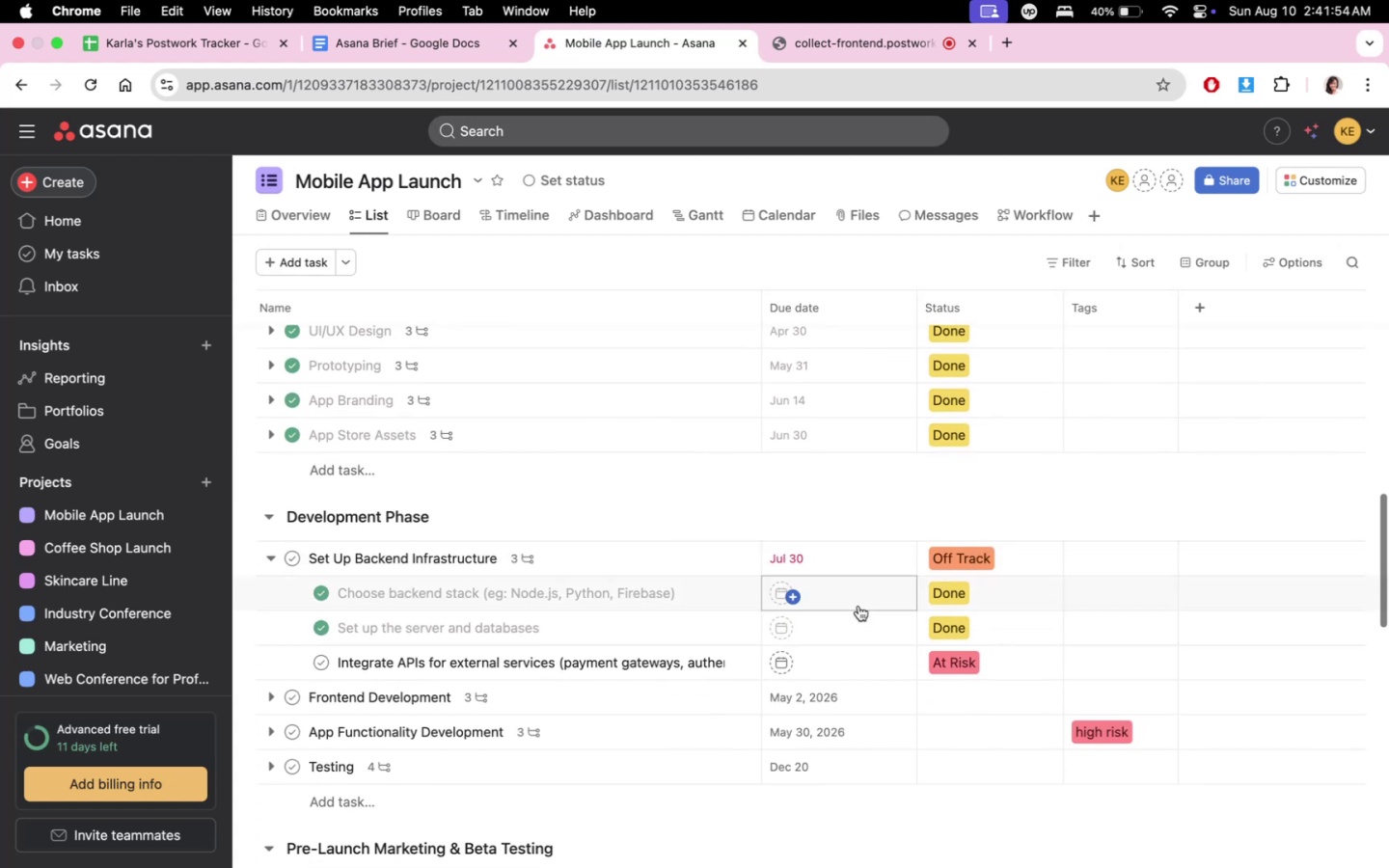 
left_click([858, 602])
 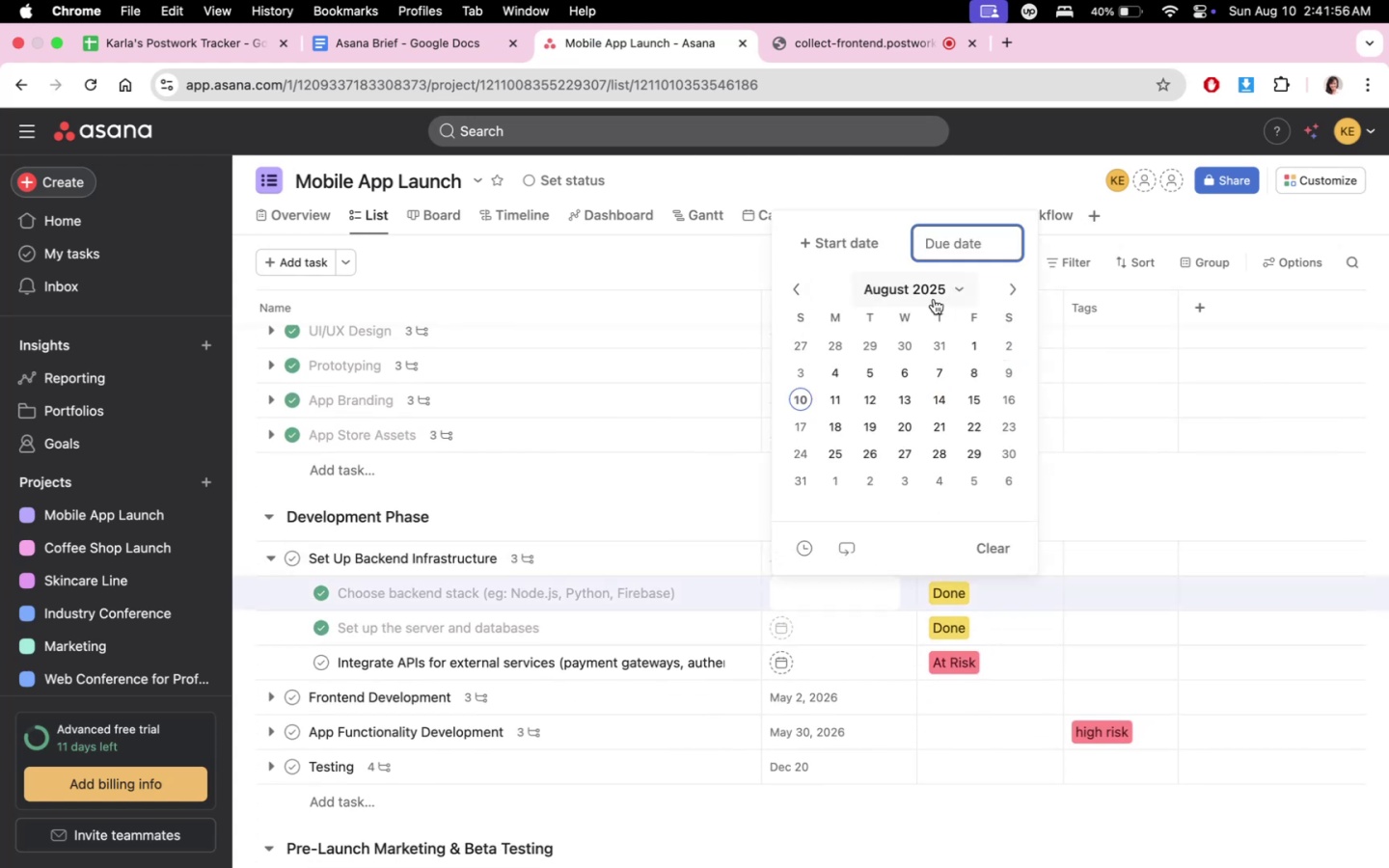 
left_click([804, 287])
 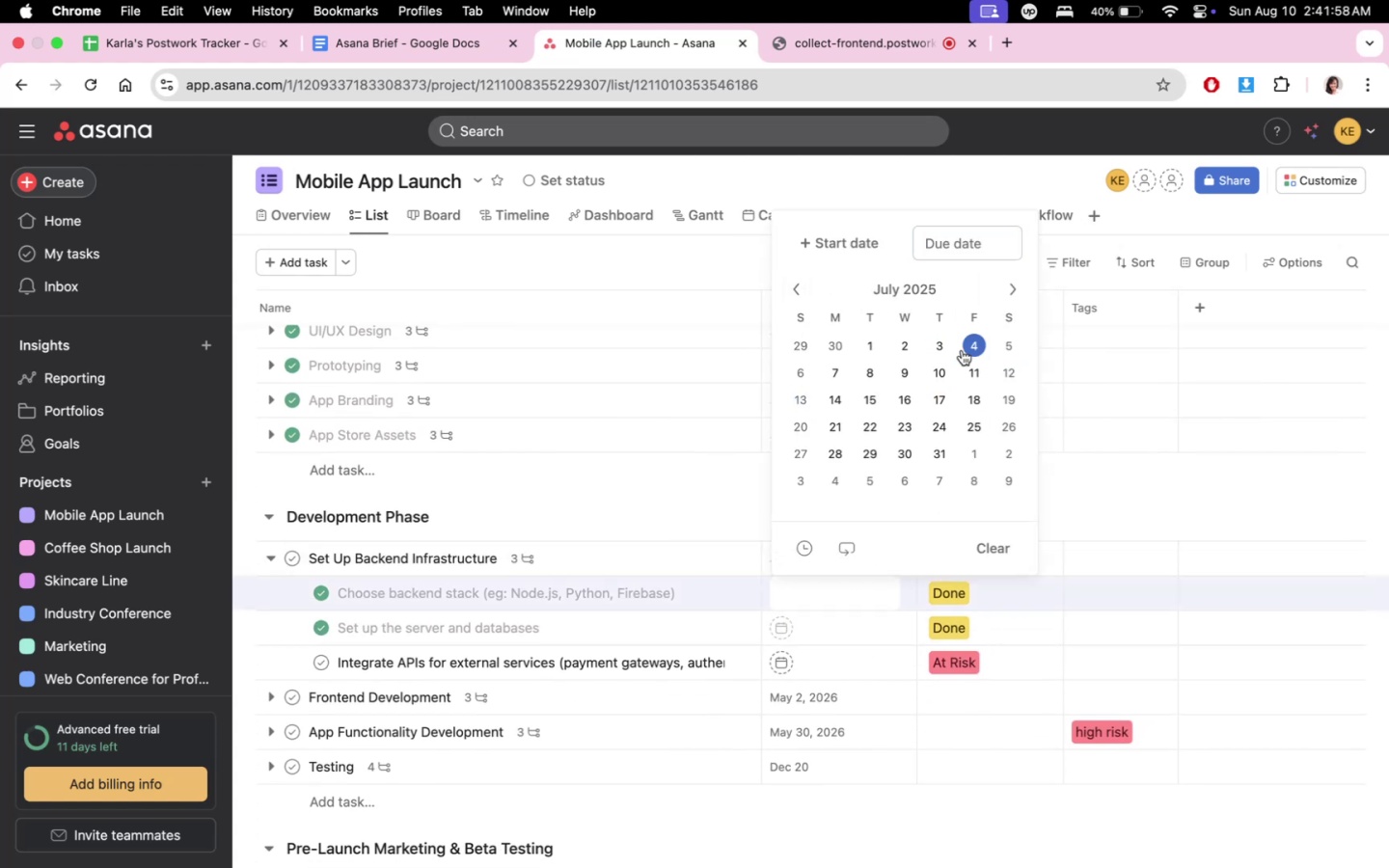 
left_click([967, 348])
 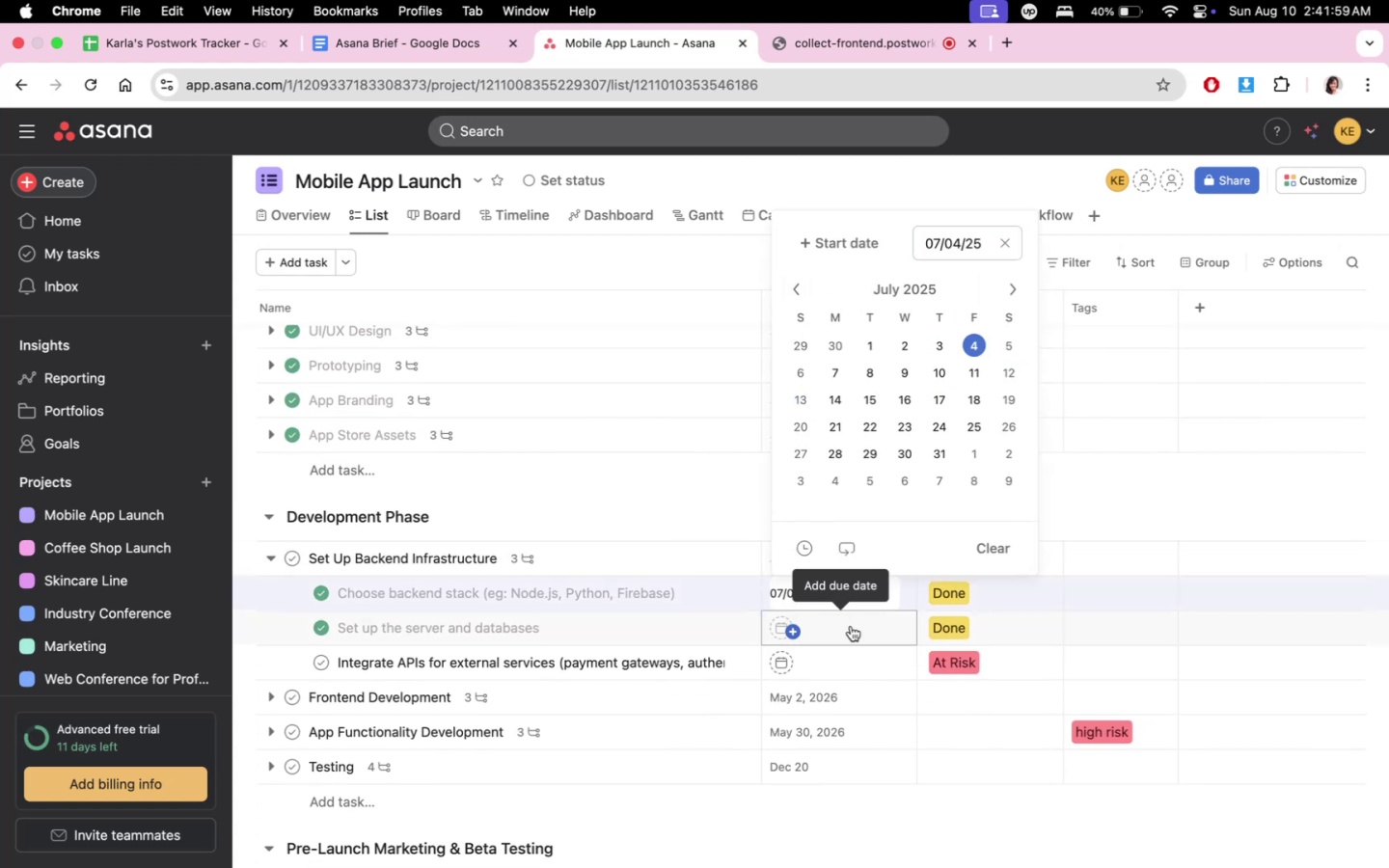 
left_click([851, 626])
 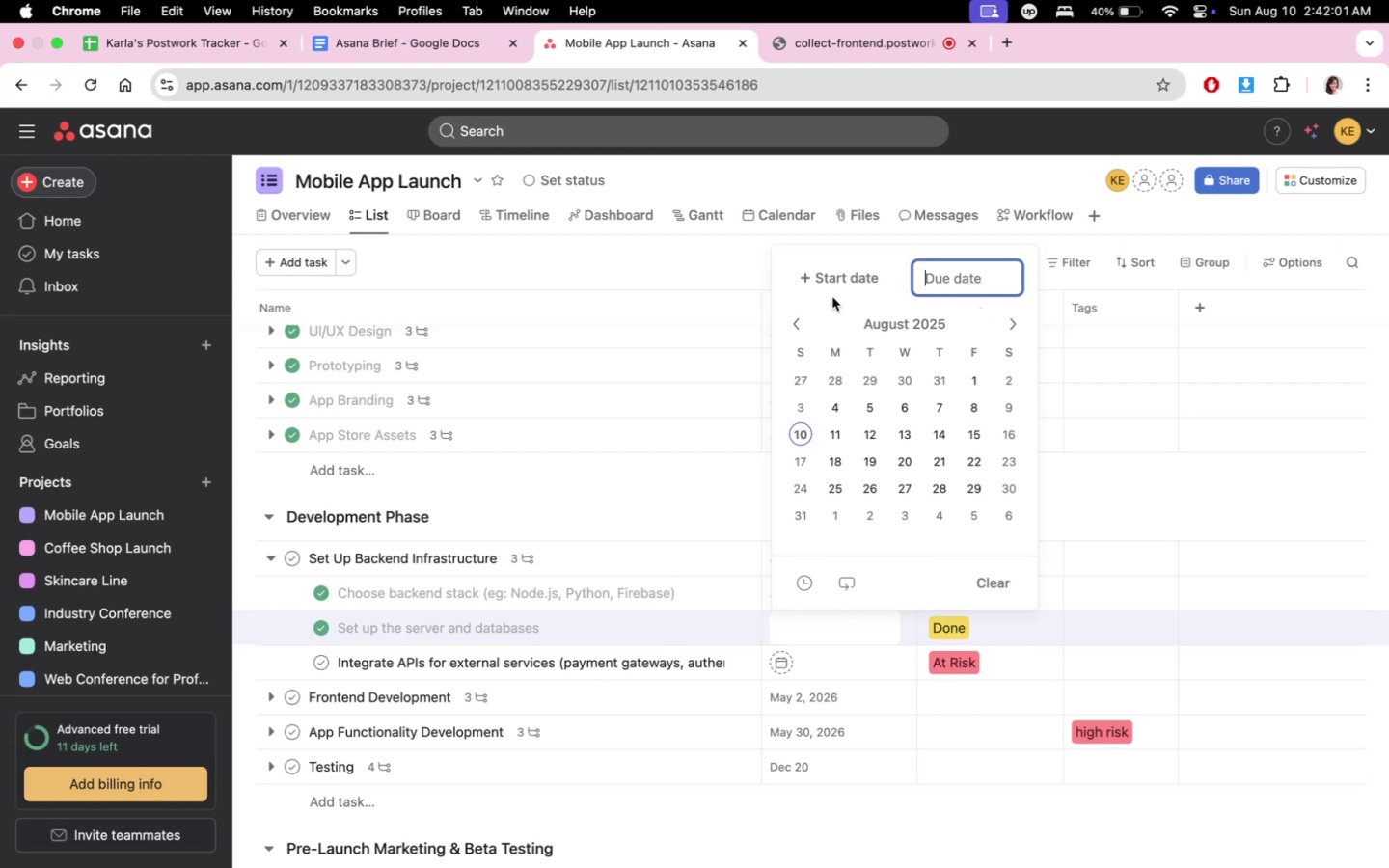 
left_click([801, 319])
 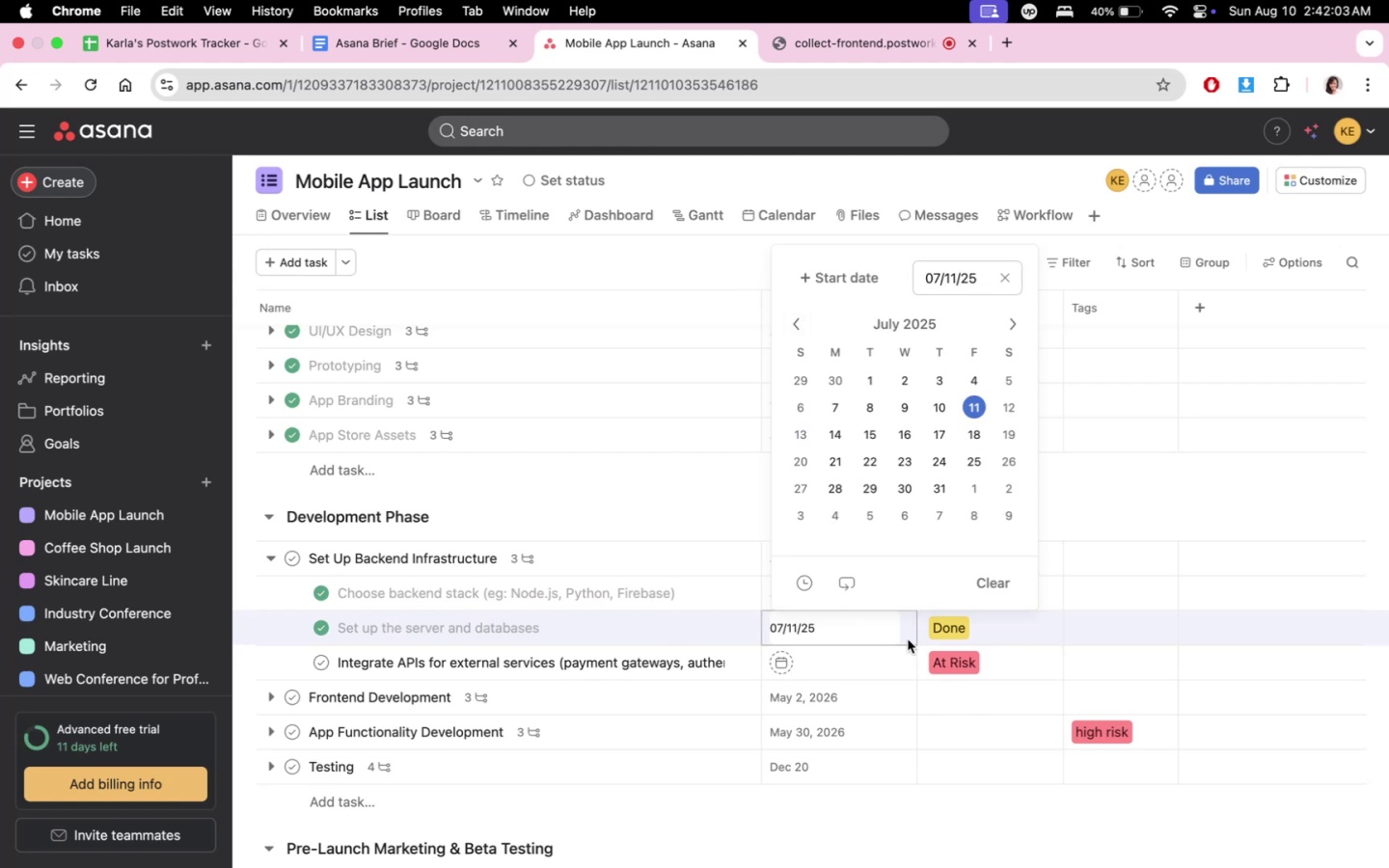 
double_click([868, 661])
 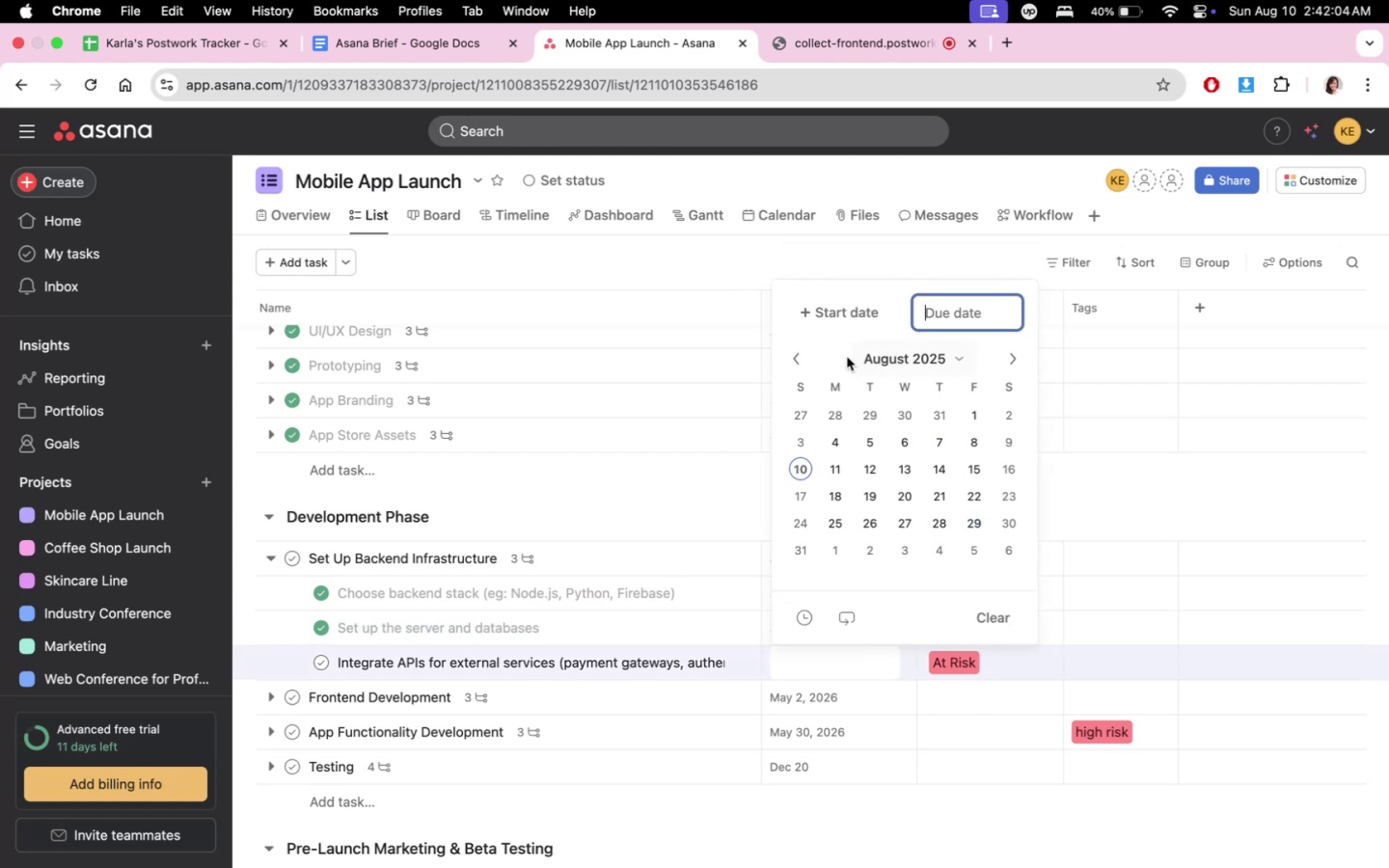 
left_click([802, 357])
 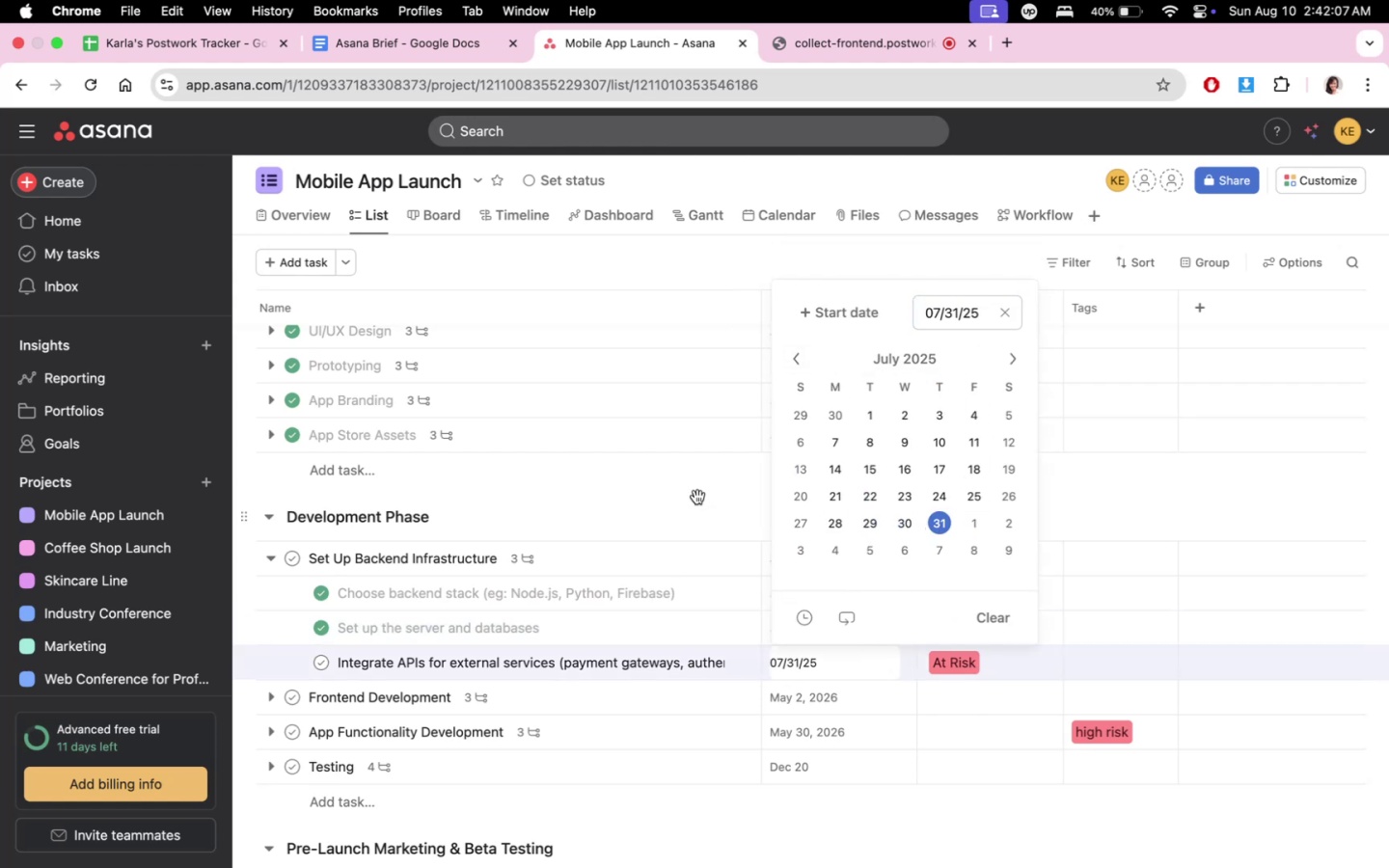 
left_click([697, 497])
 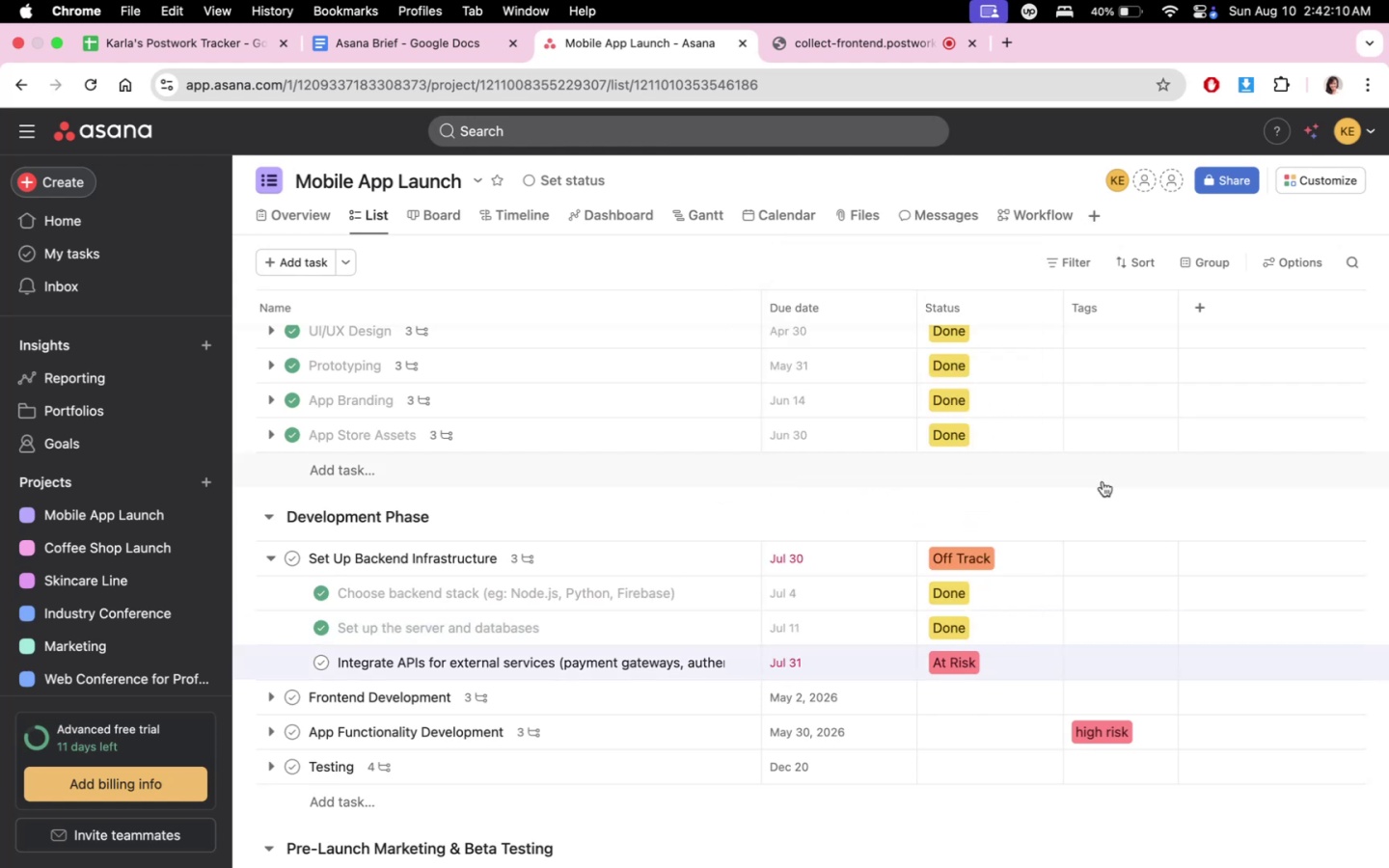 
scroll: coordinate [1103, 481], scroll_direction: up, amount: 1.0
 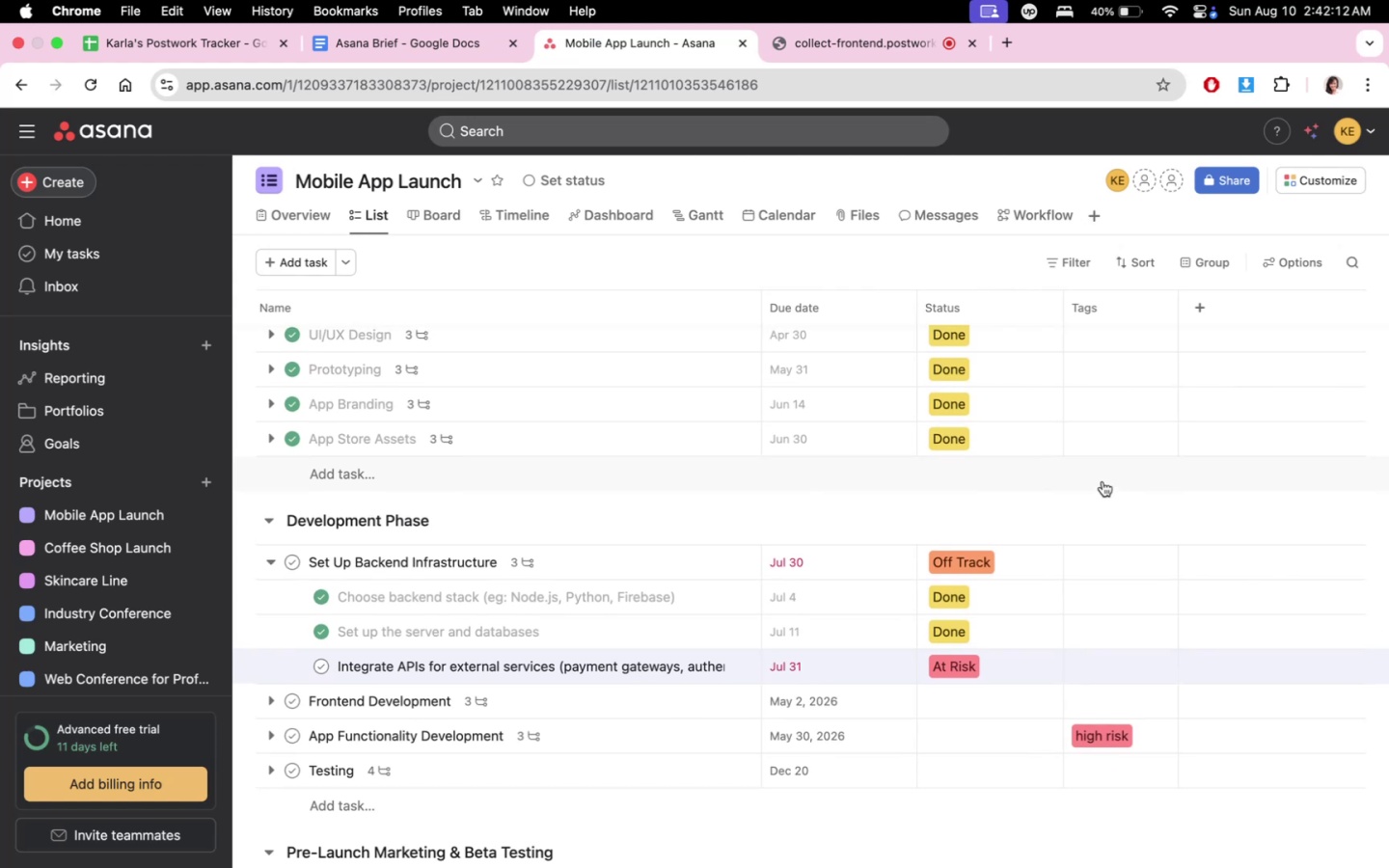 
scroll: coordinate [1103, 470], scroll_direction: down, amount: 2.0
 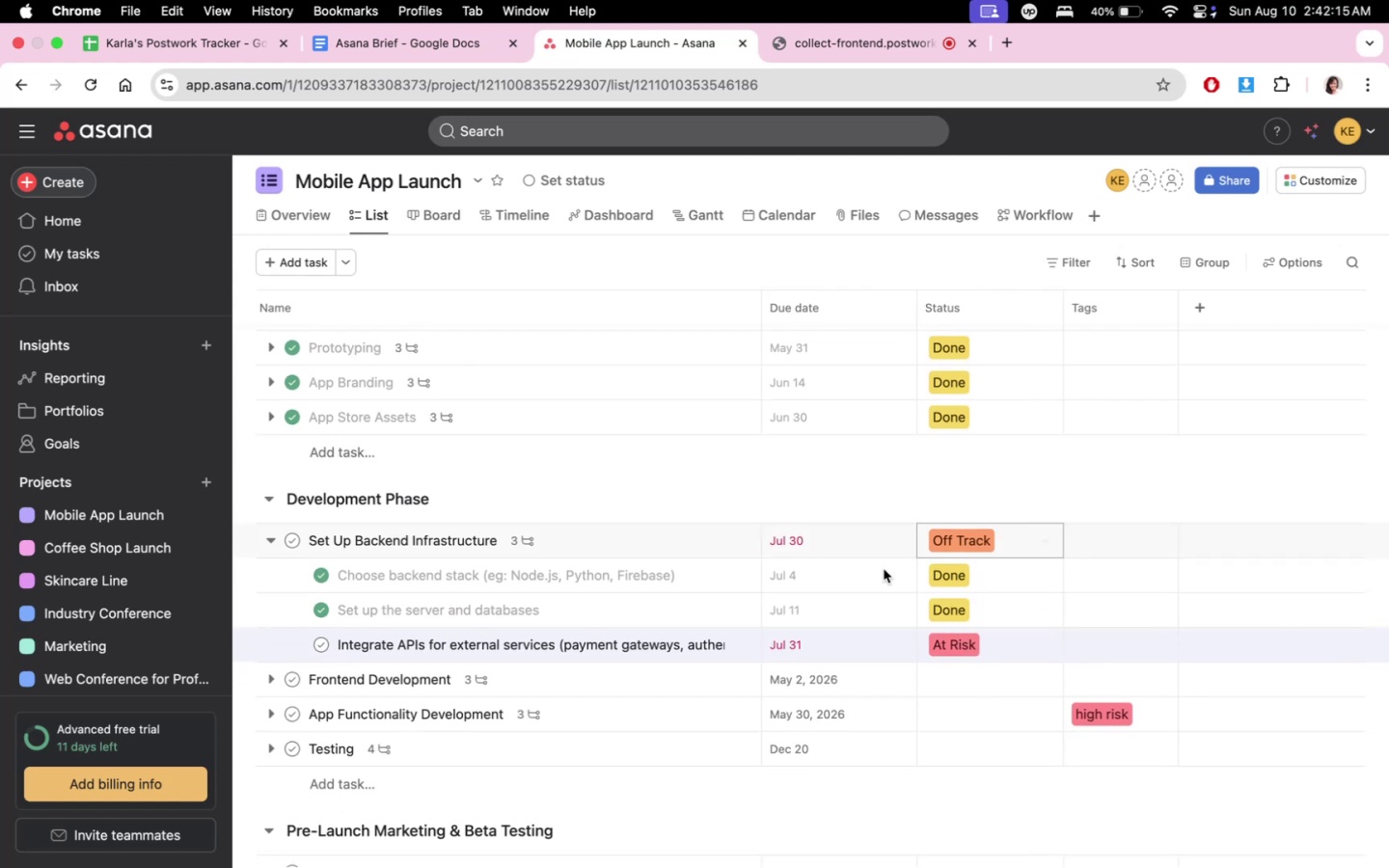 
left_click([849, 635])
 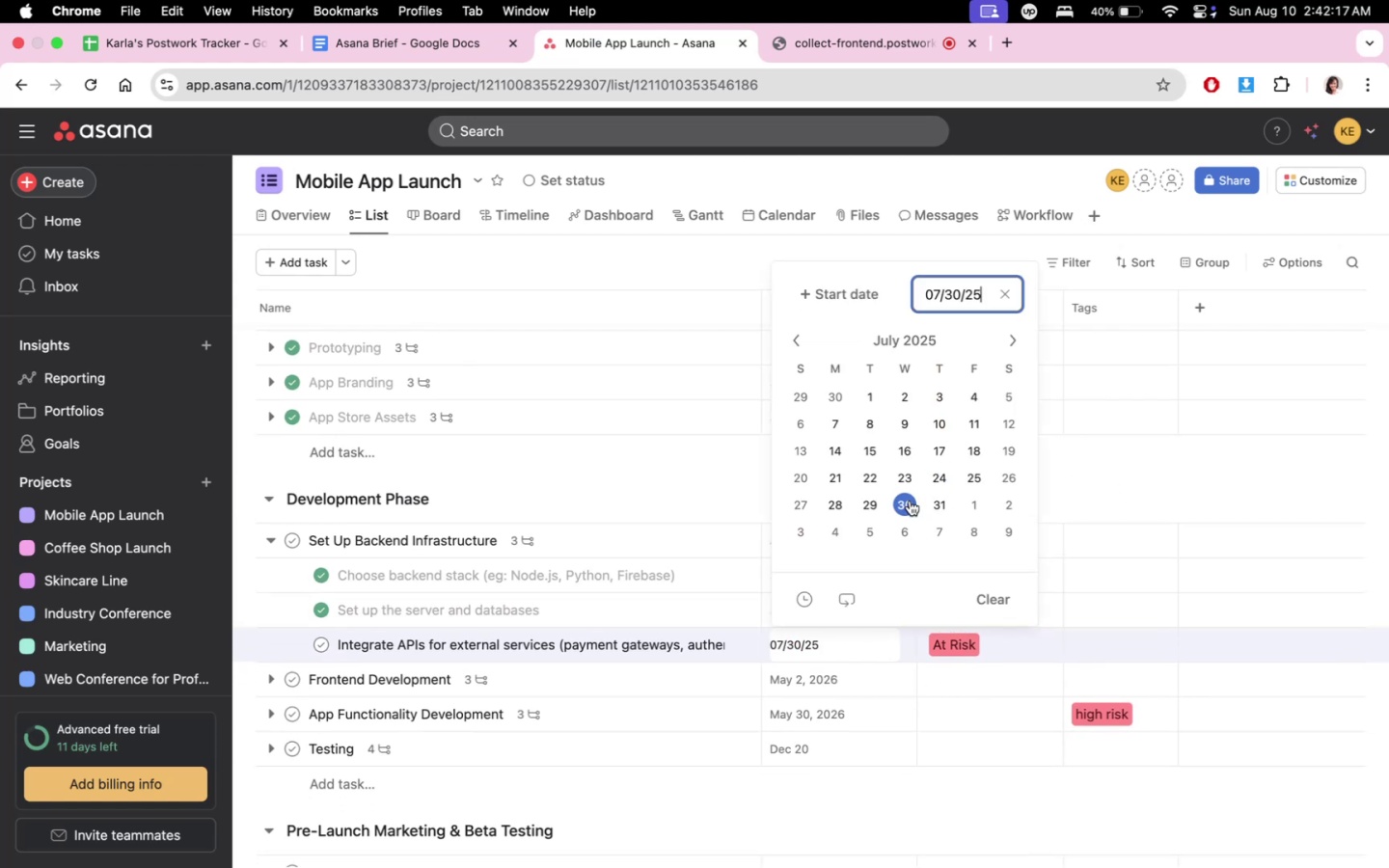 
double_click([655, 483])
 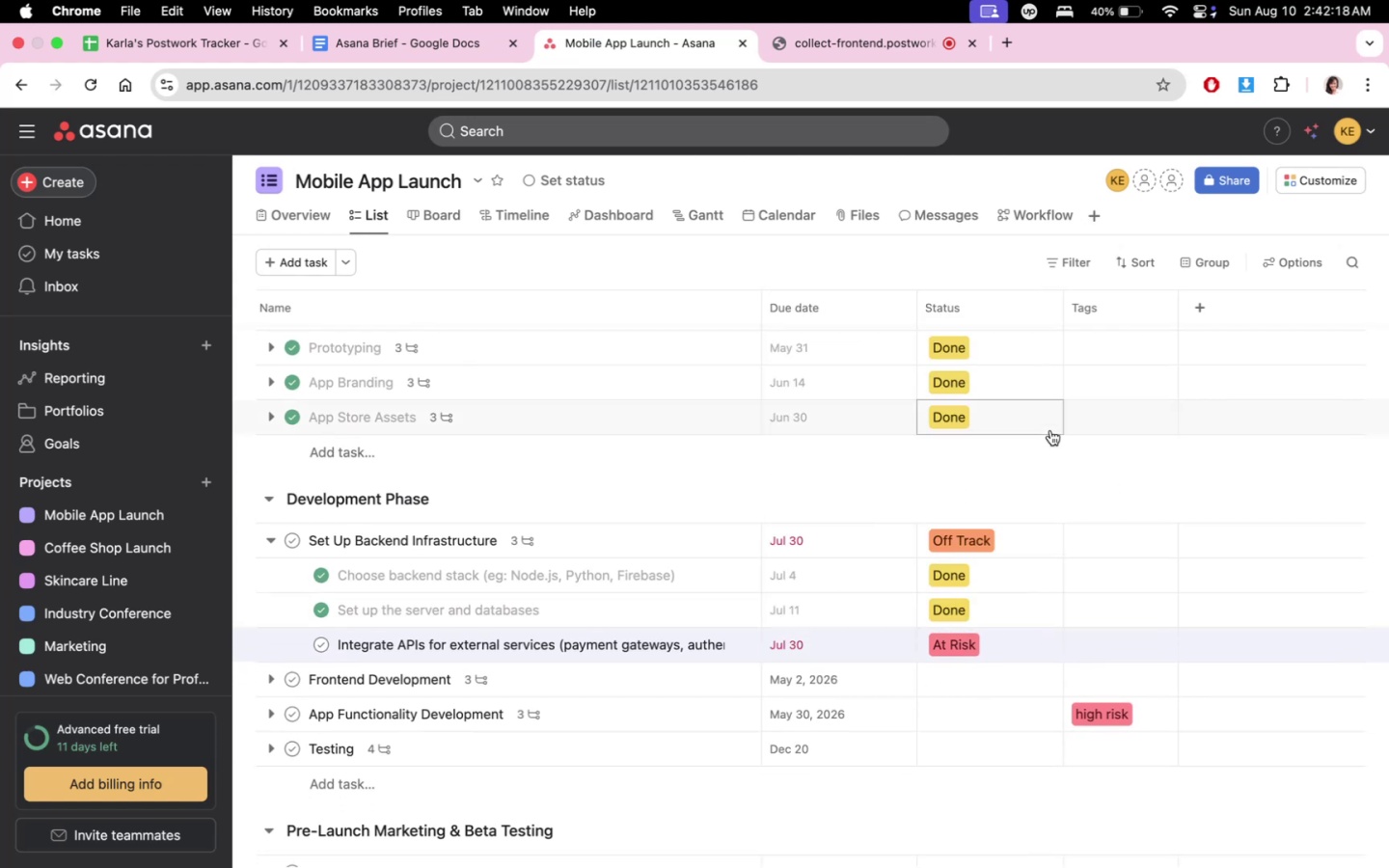 
scroll: coordinate [1039, 473], scroll_direction: down, amount: 3.0
 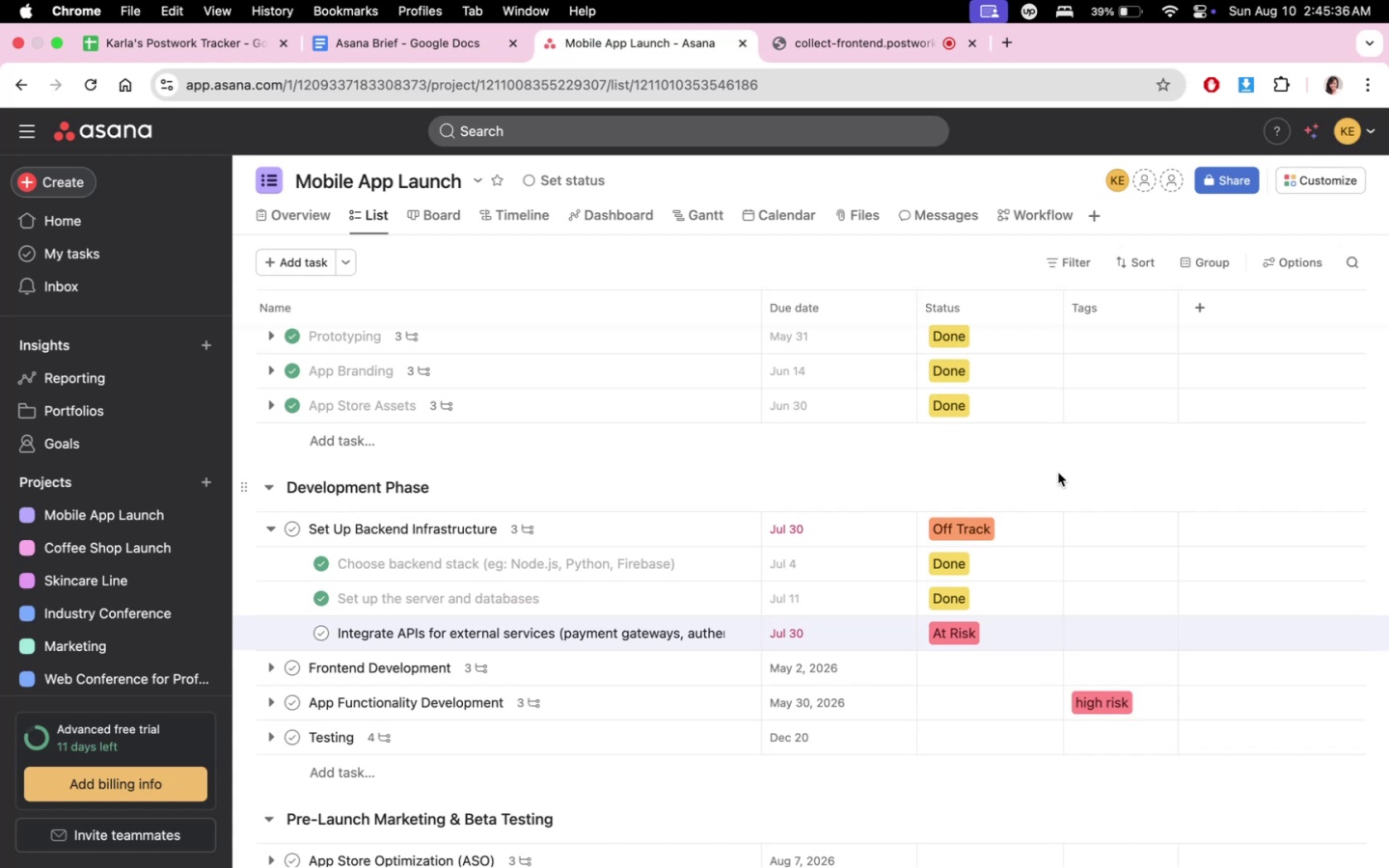 
wait(202.57)
 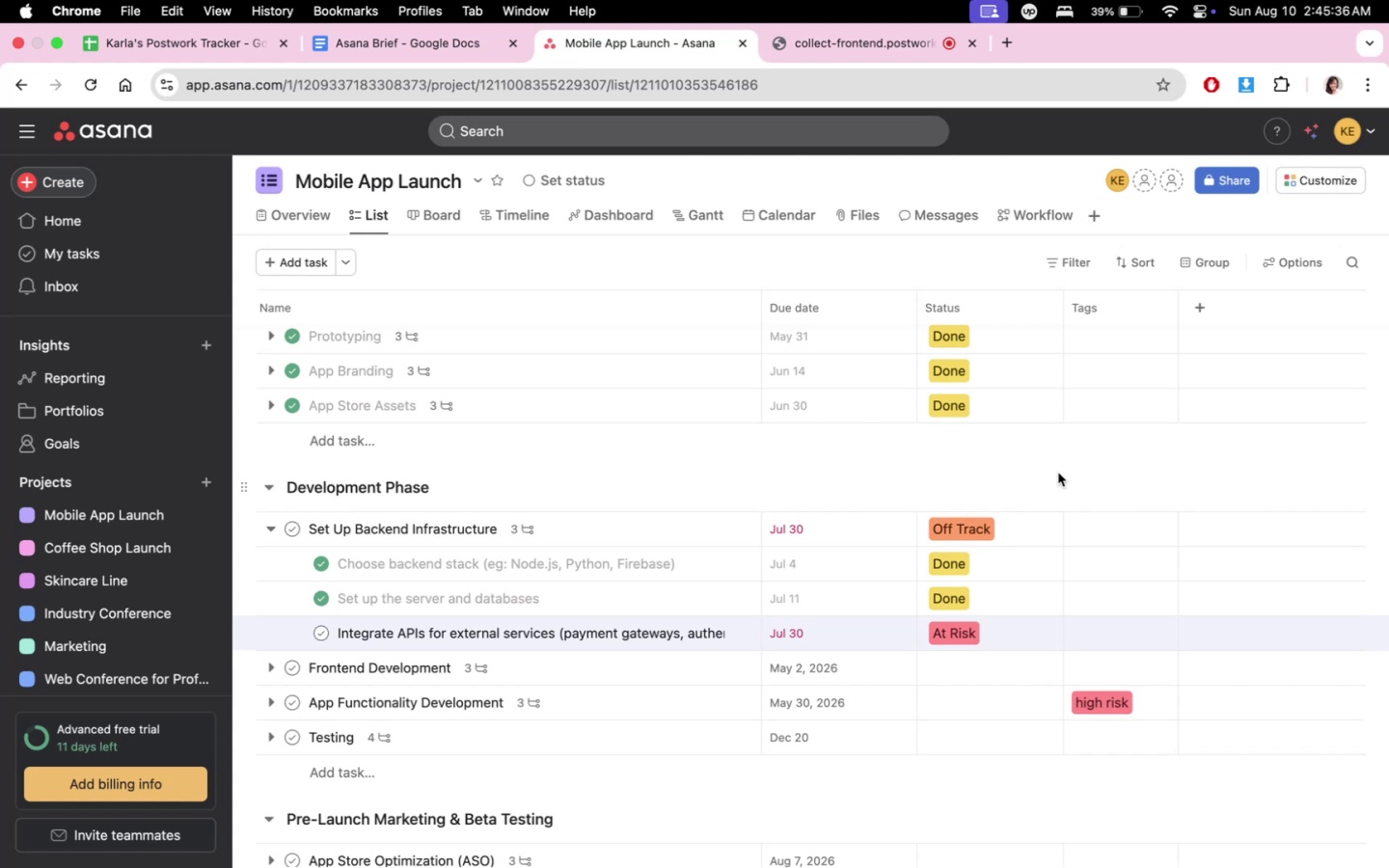 
scroll: coordinate [1042, 532], scroll_direction: down, amount: 8.0
 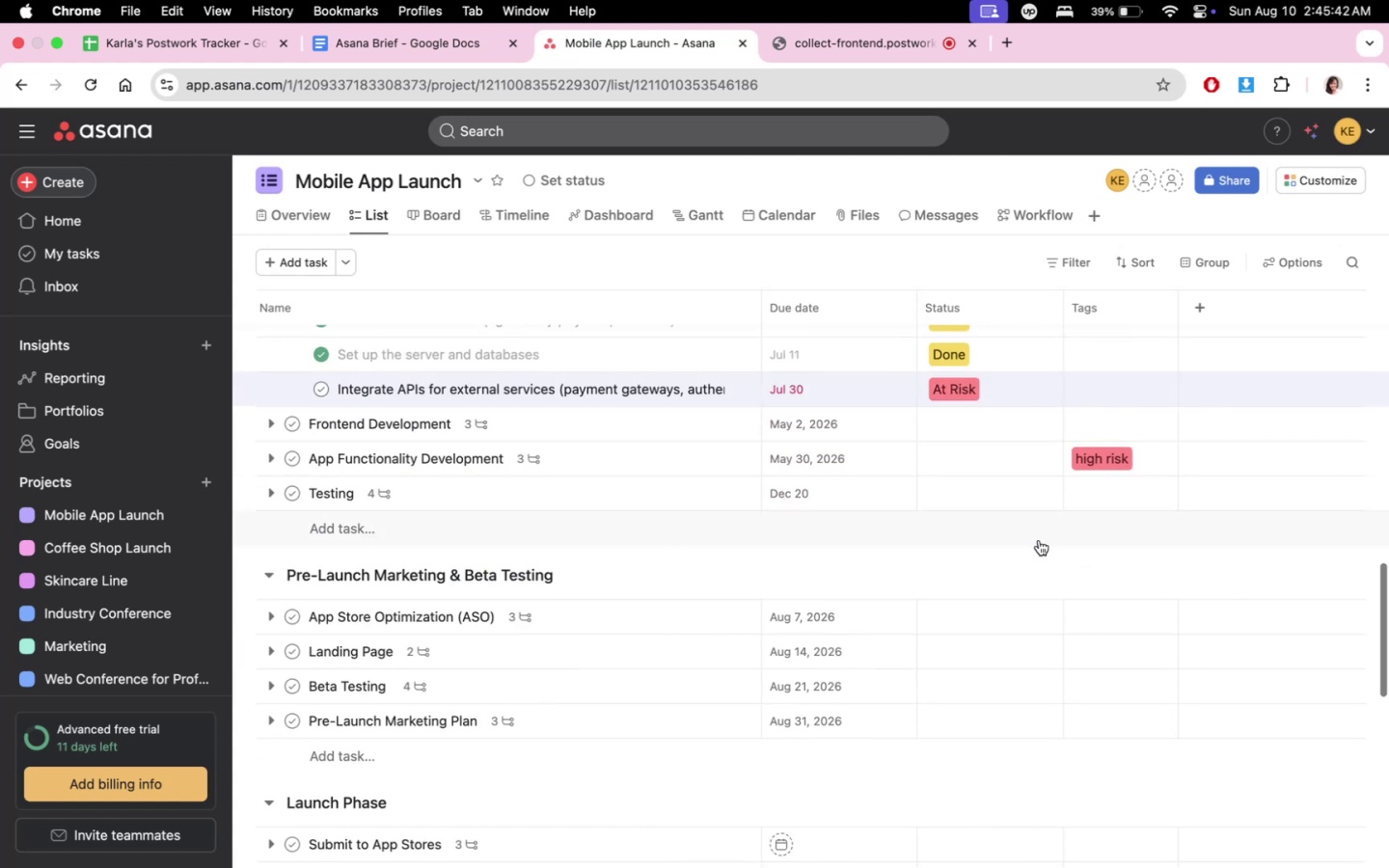 
scroll: coordinate [1035, 548], scroll_direction: up, amount: 8.0
 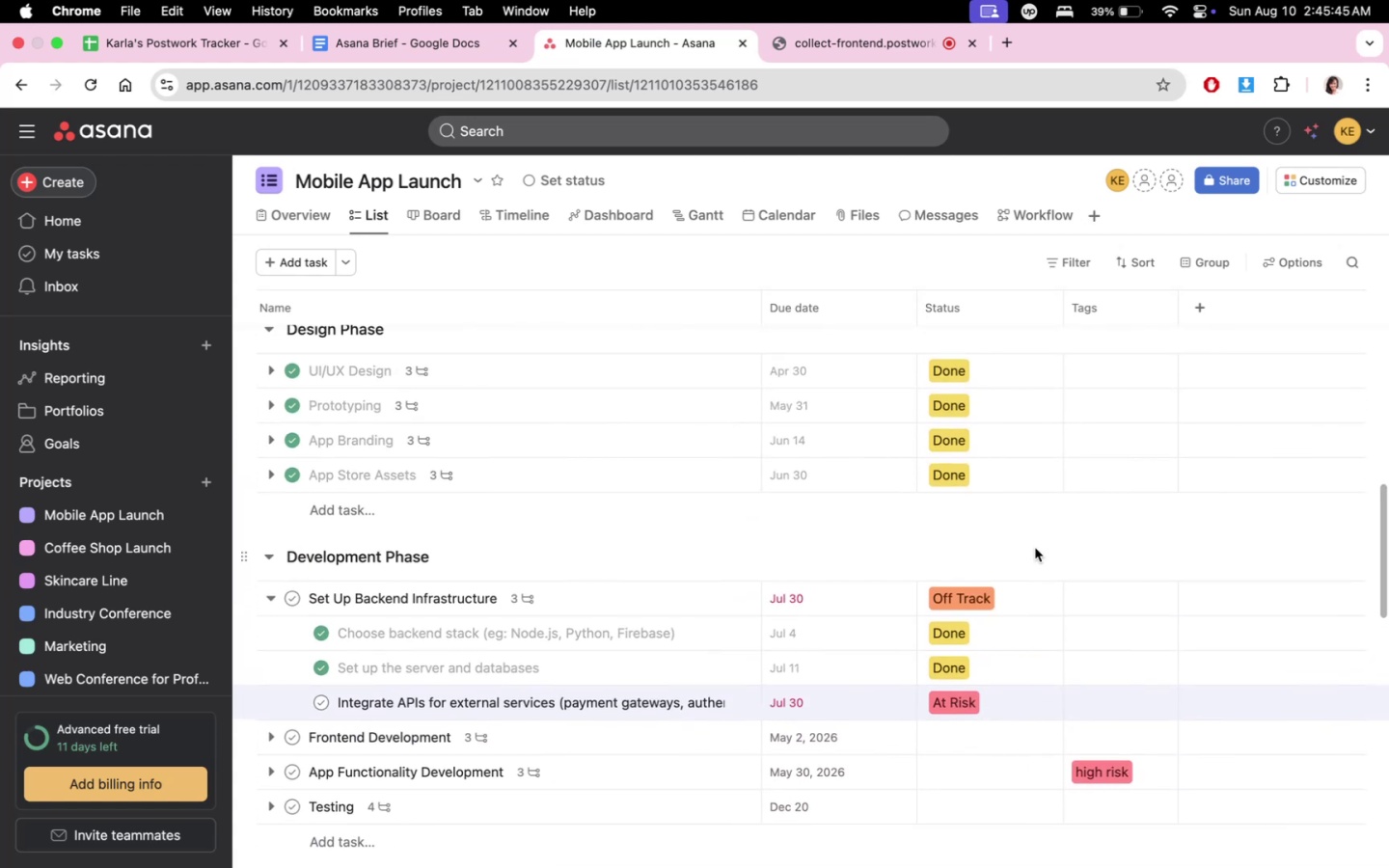 
scroll: coordinate [840, 804], scroll_direction: down, amount: 7.0
 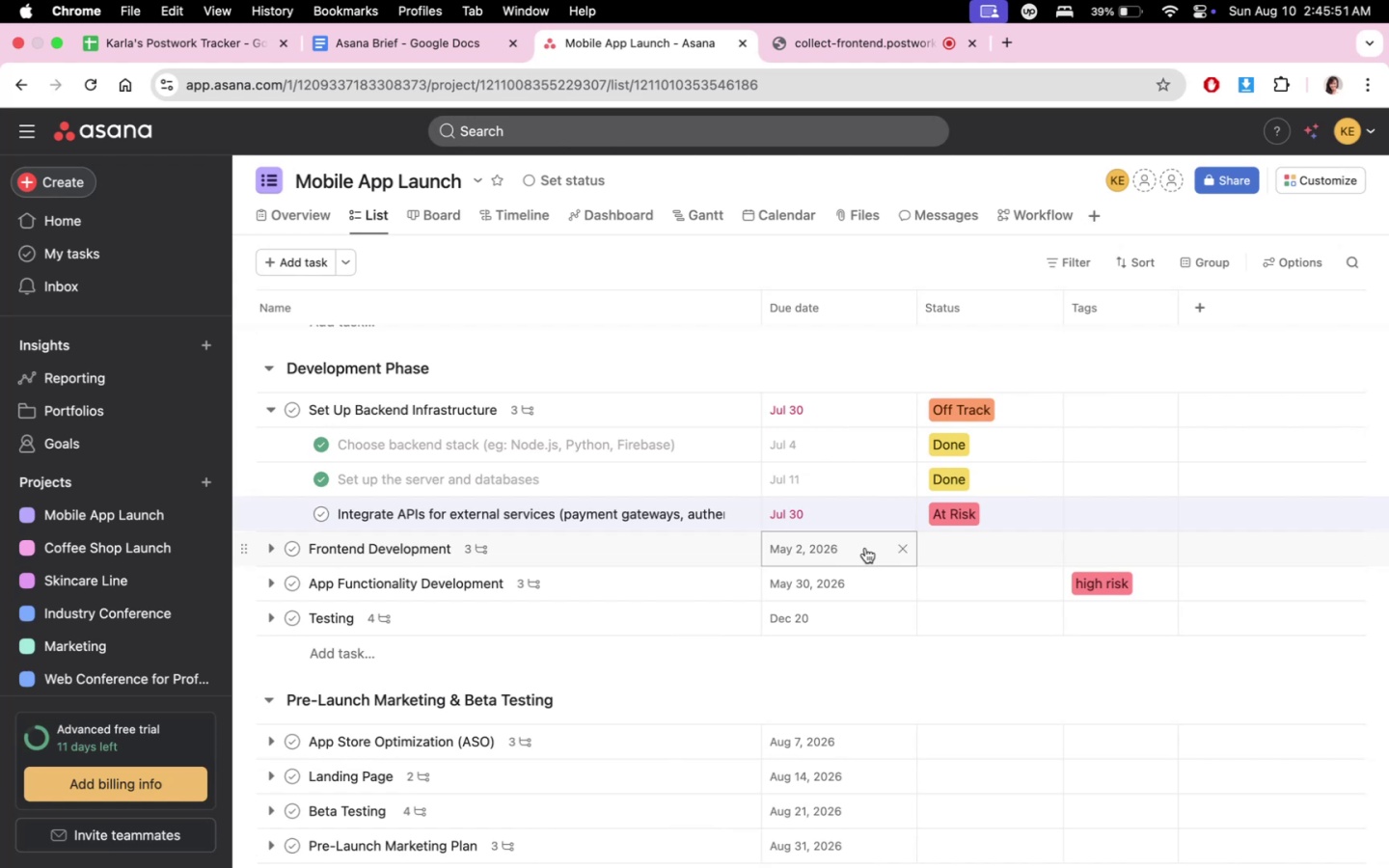 
wait(5.2)
 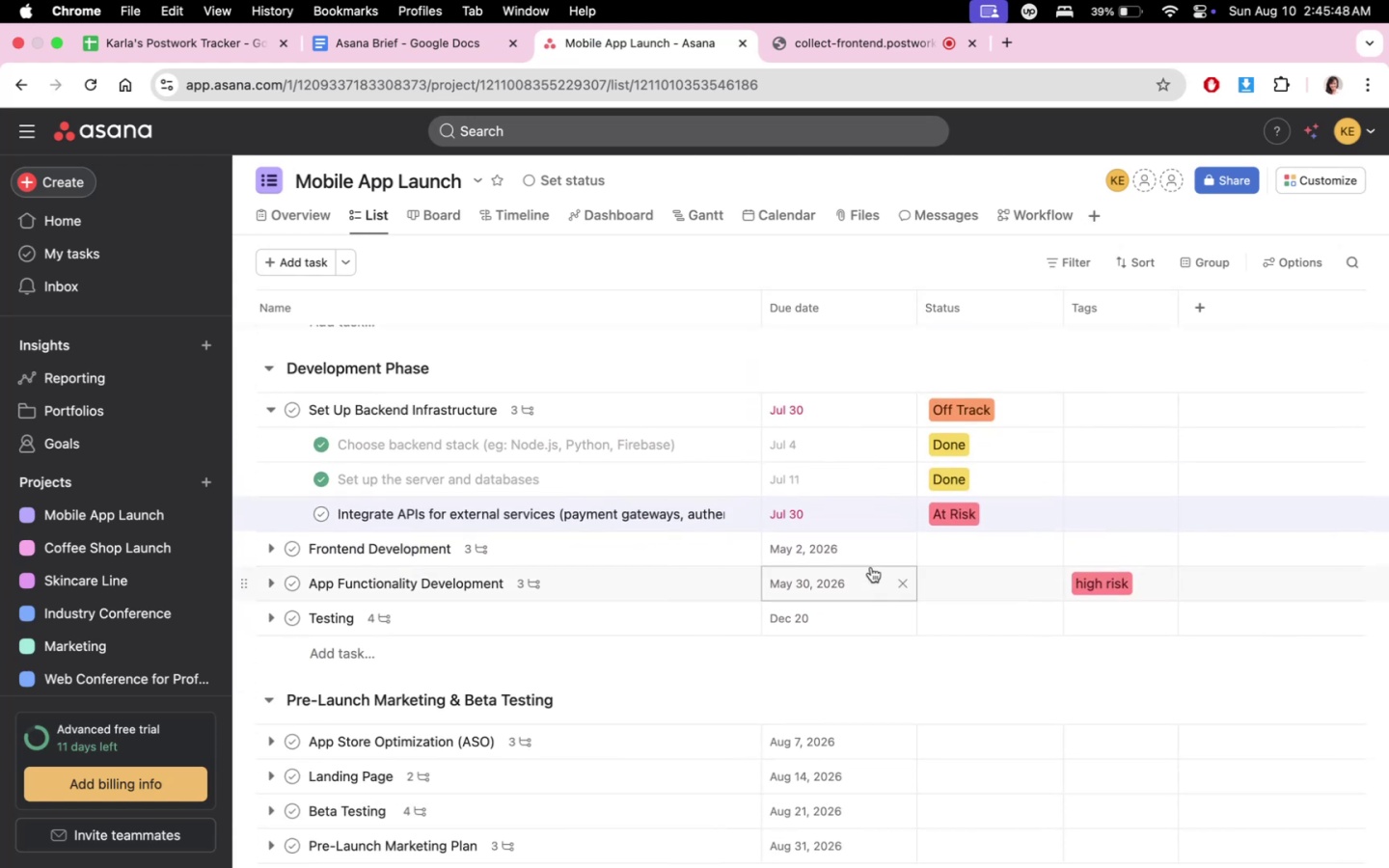 
left_click([865, 548])
 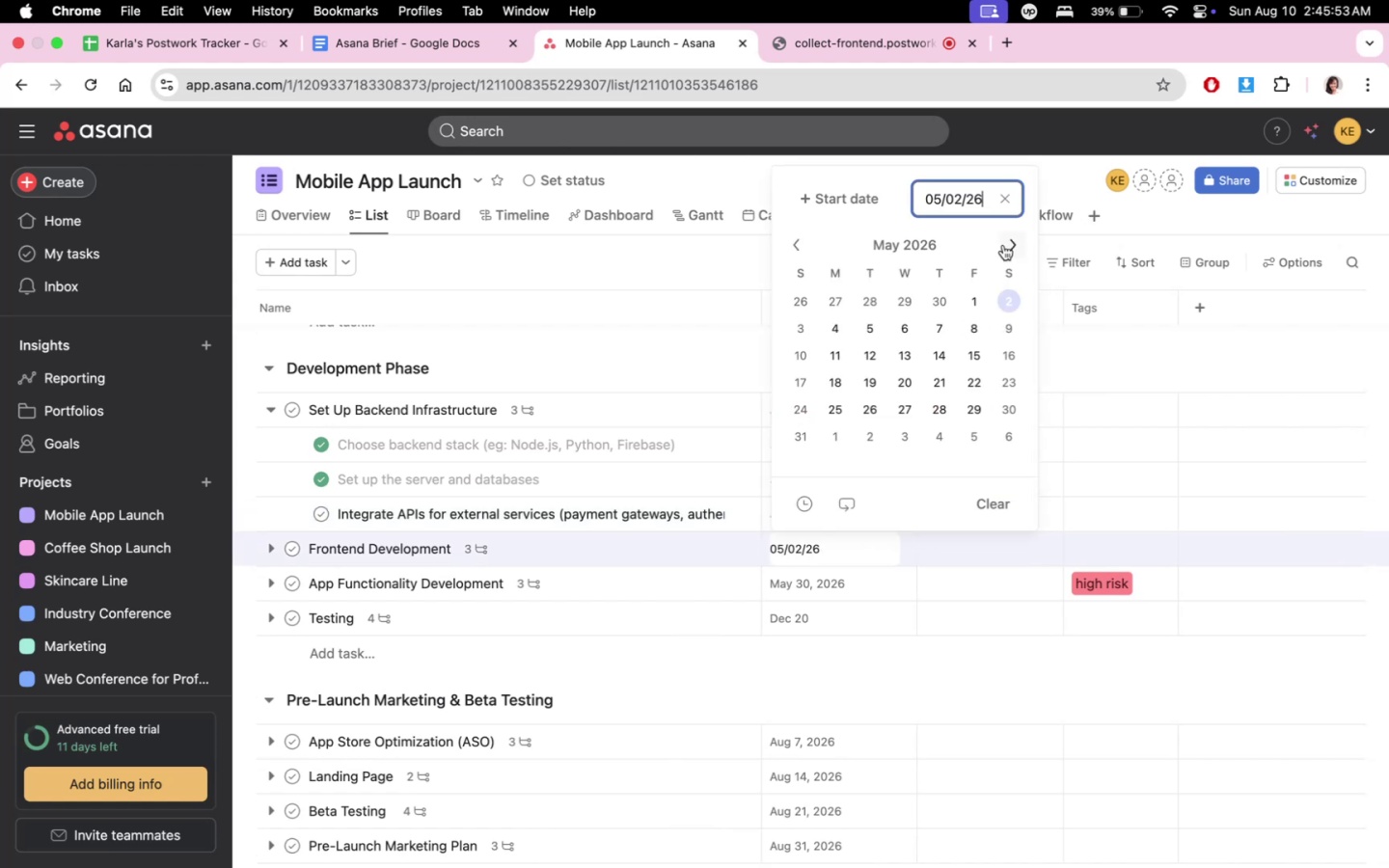 
double_click([1003, 245])
 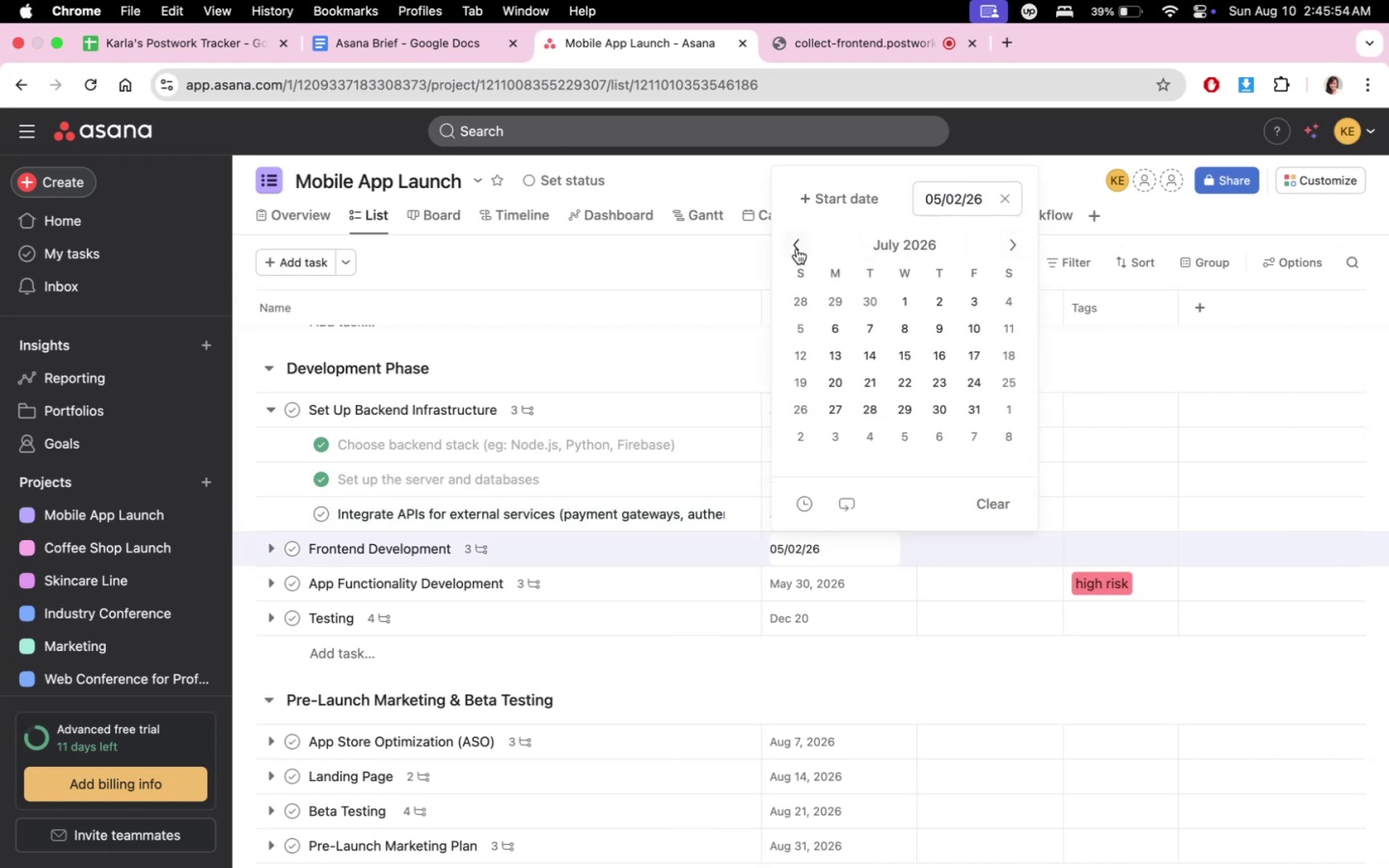 
double_click([797, 249])
 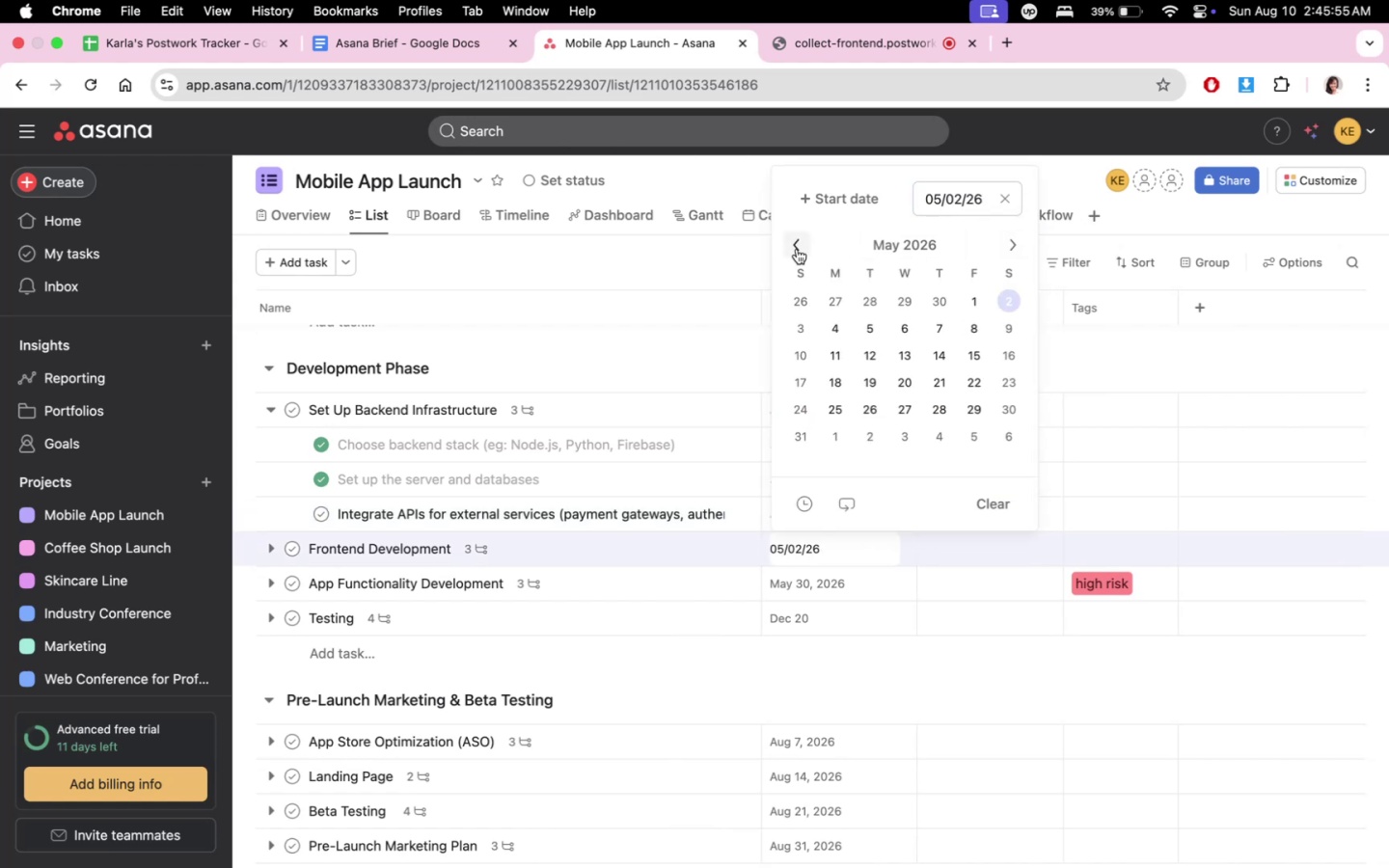 
triple_click([797, 249])
 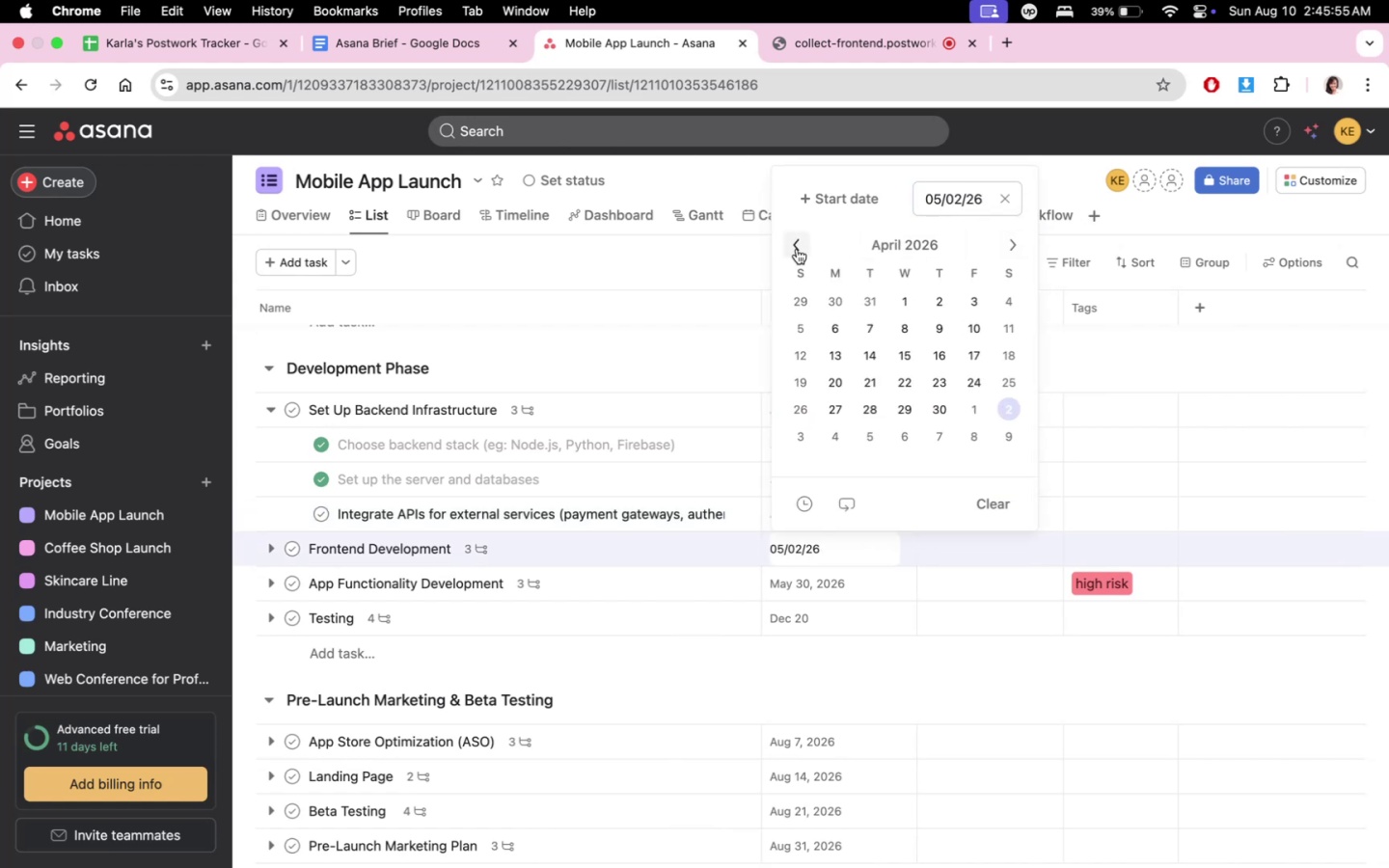 
triple_click([797, 249])
 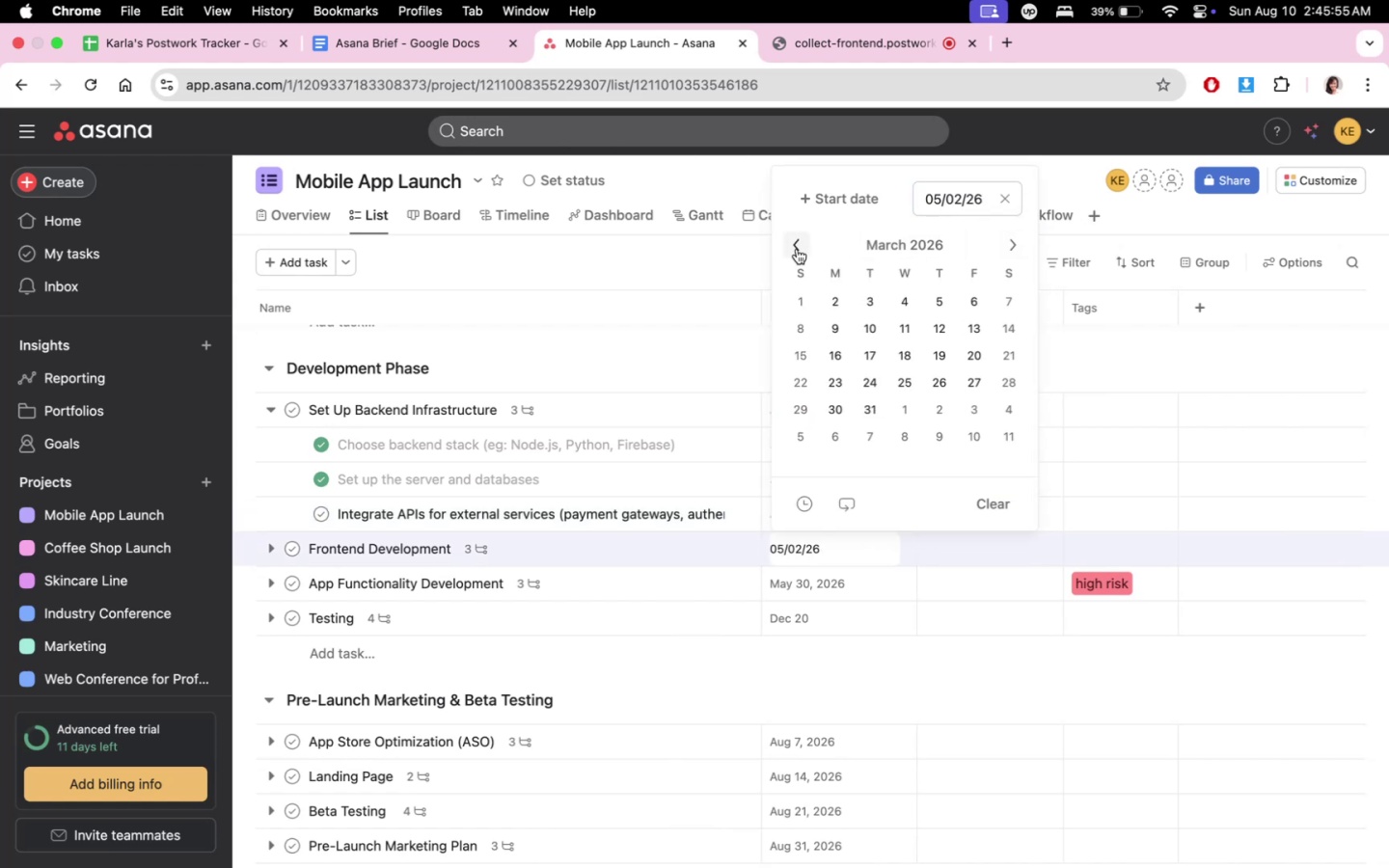 
triple_click([797, 249])
 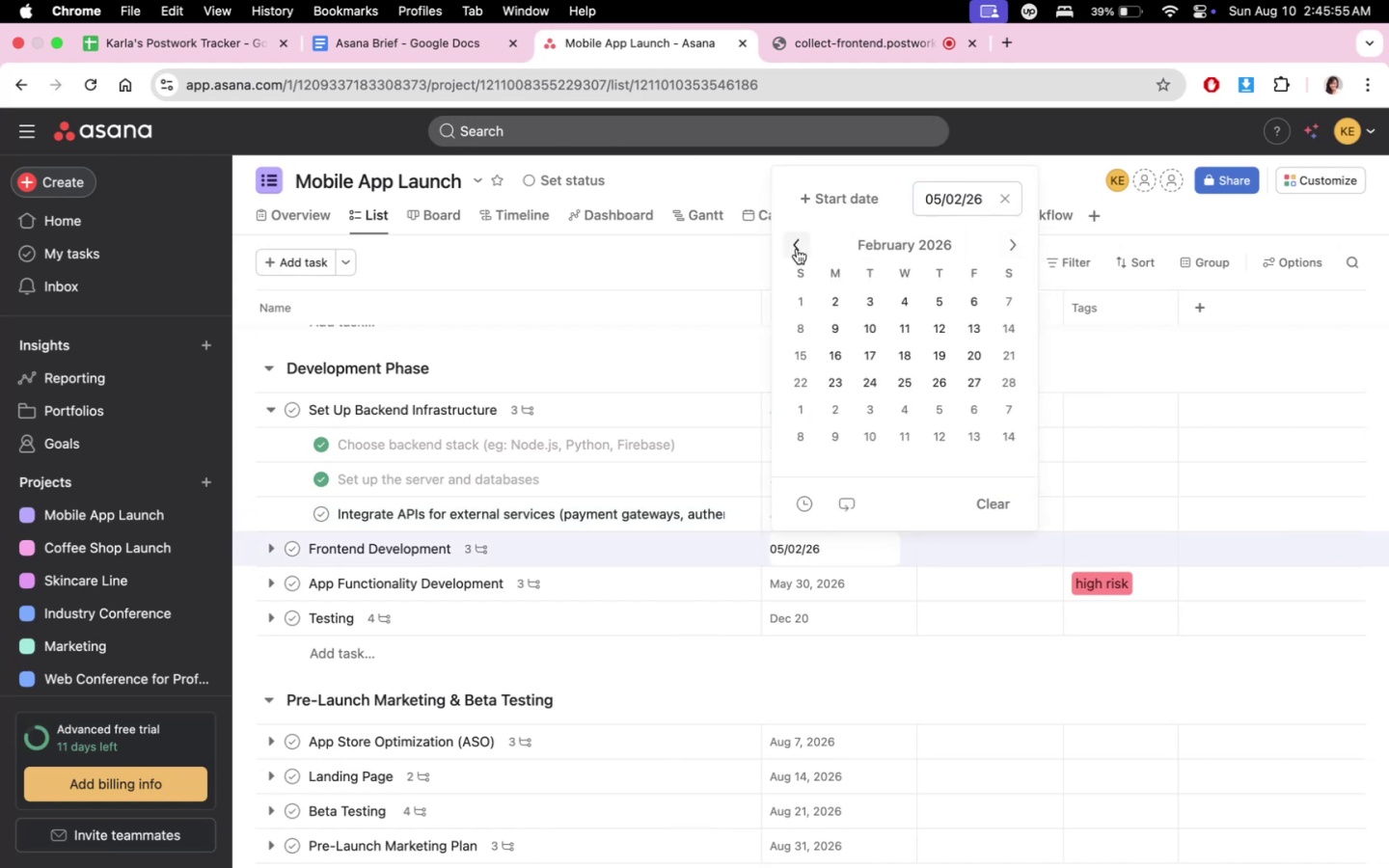 
triple_click([797, 249])
 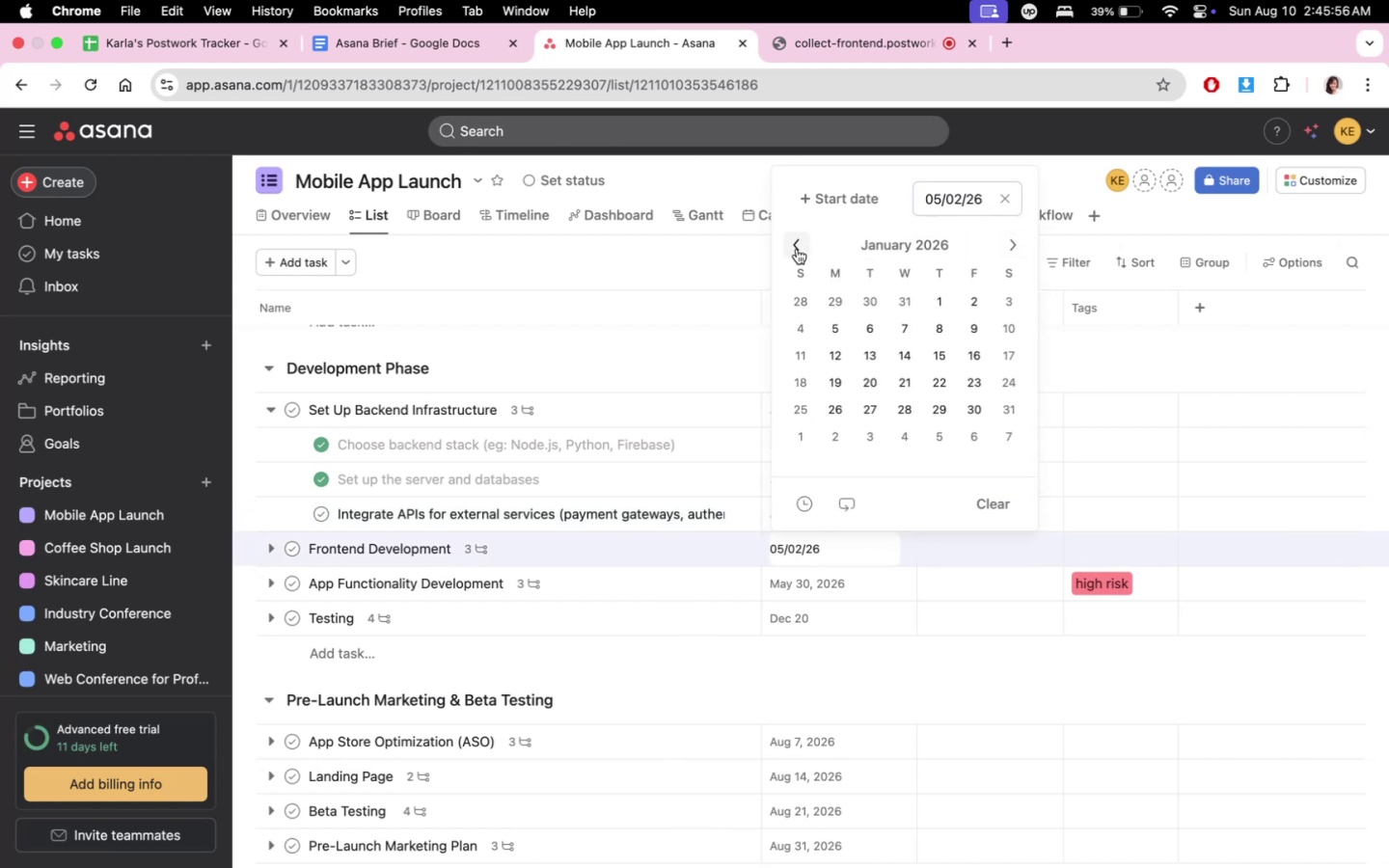 
triple_click([797, 249])
 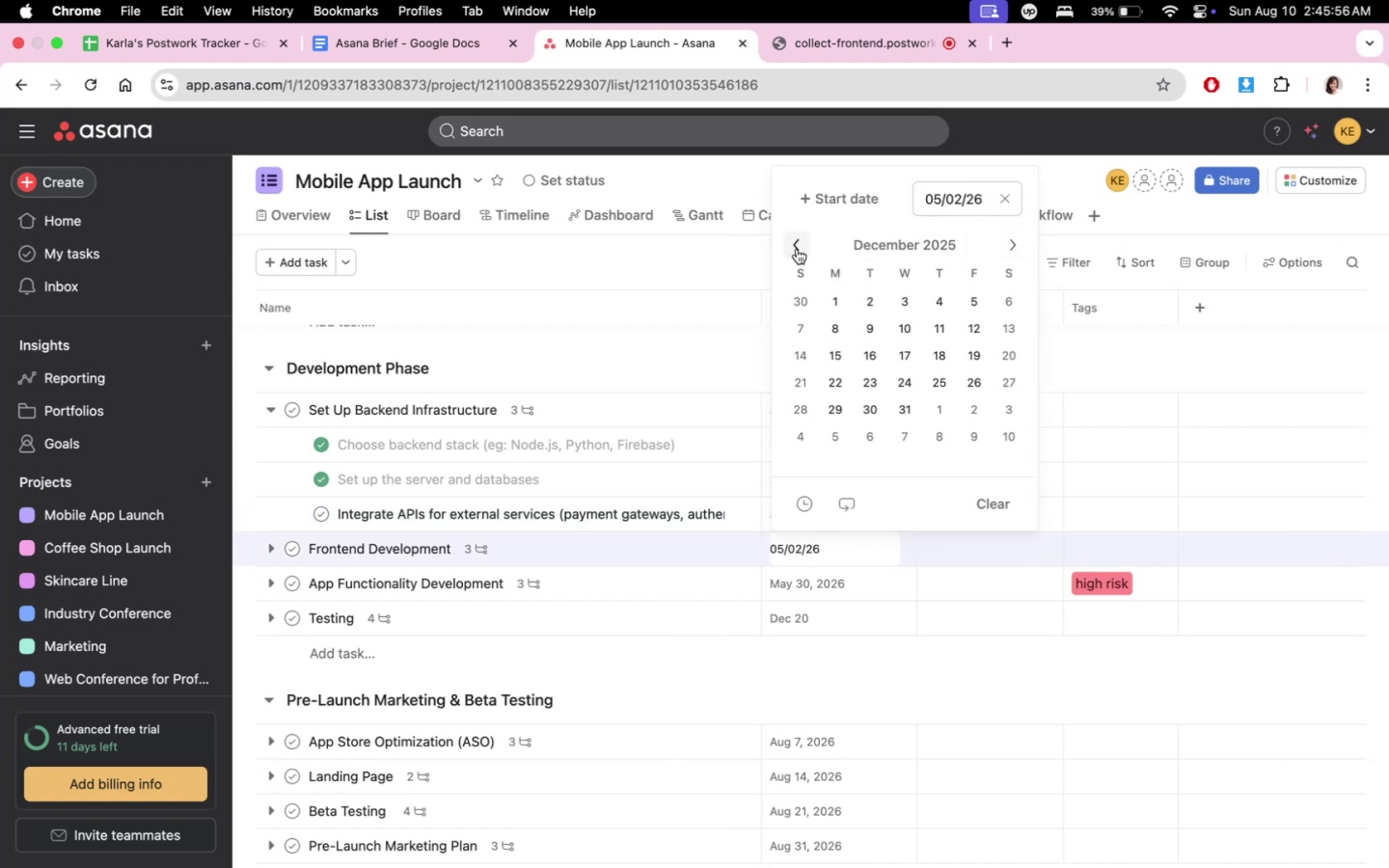 
triple_click([797, 249])
 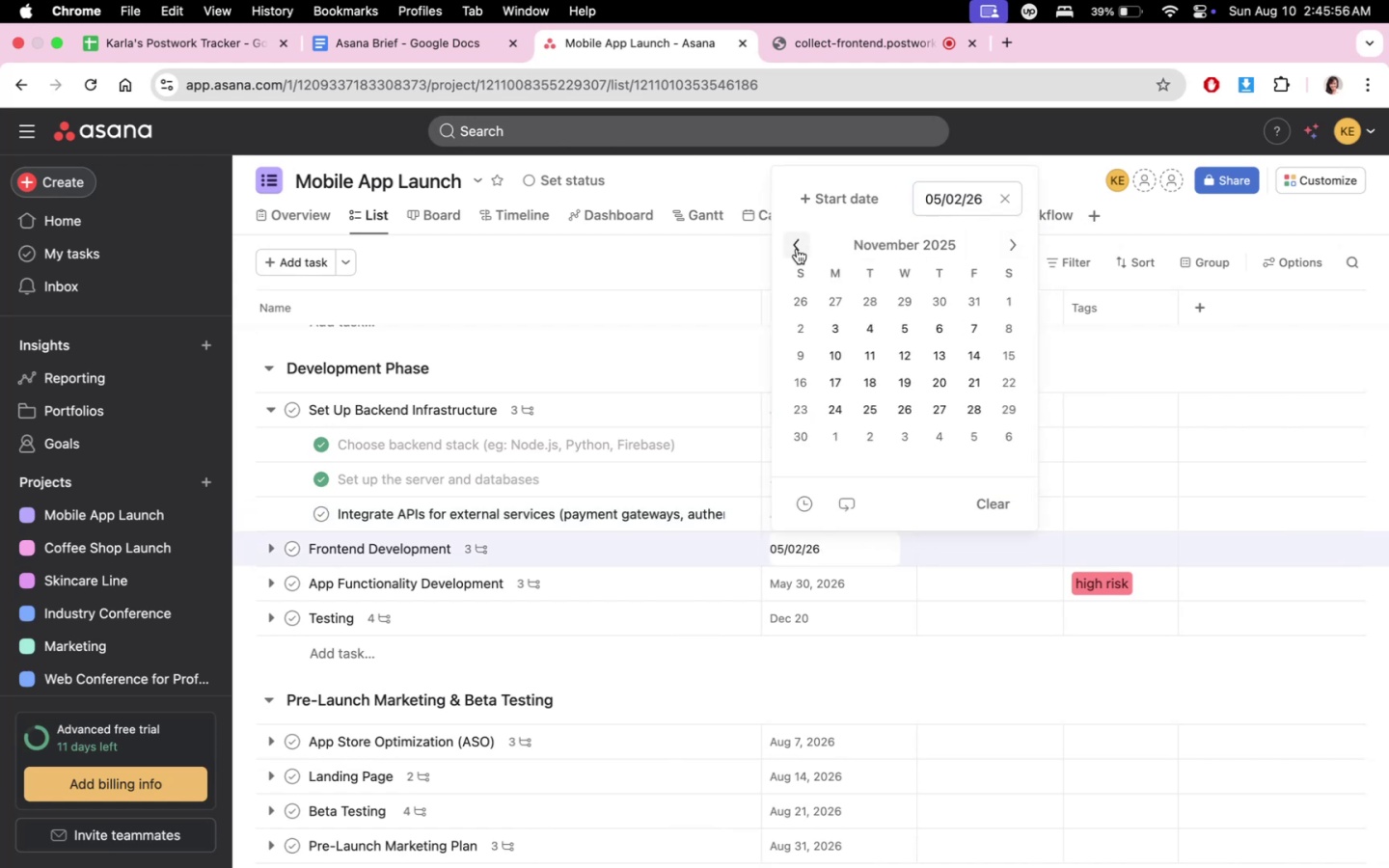 
triple_click([797, 249])
 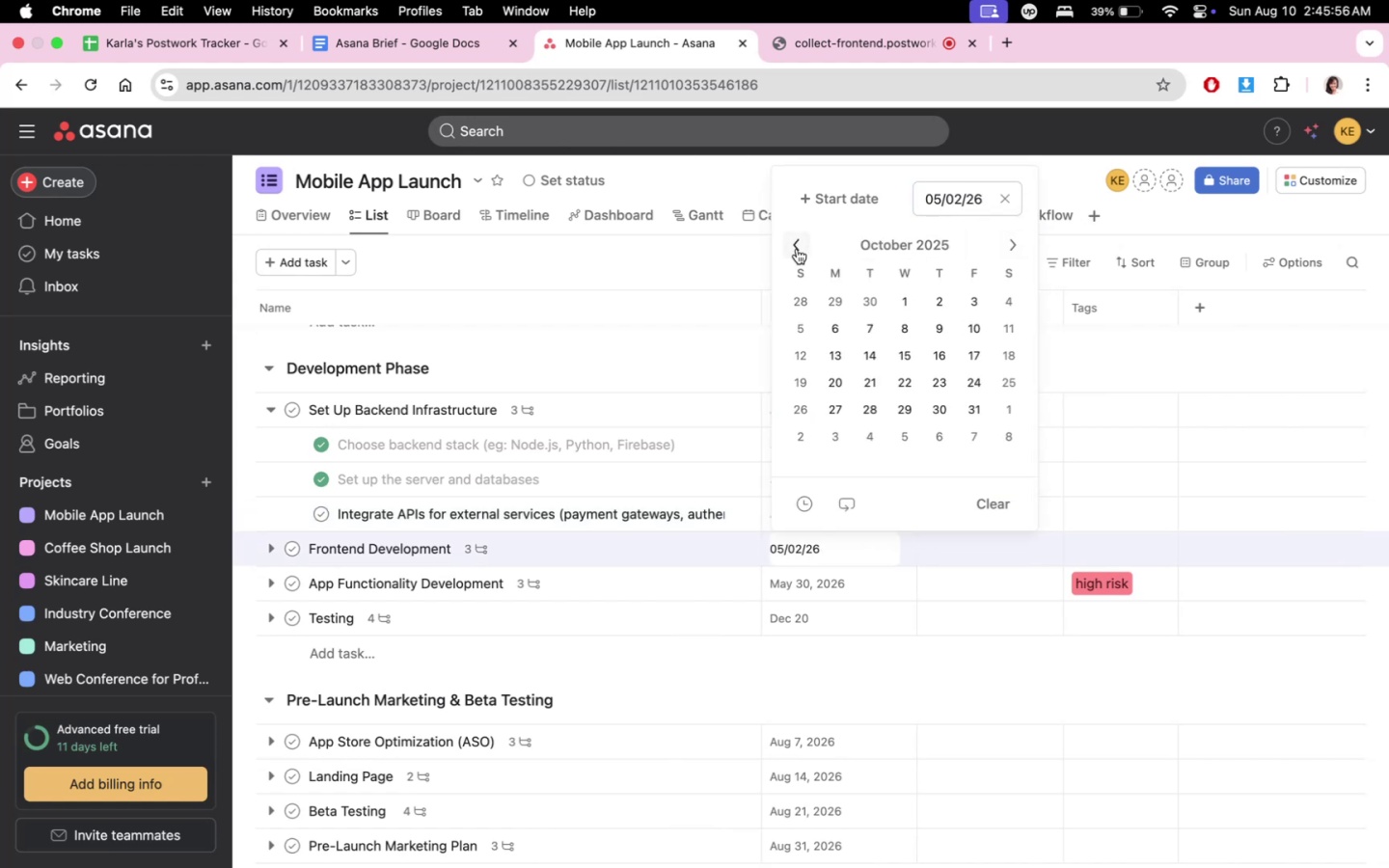 
triple_click([797, 249])
 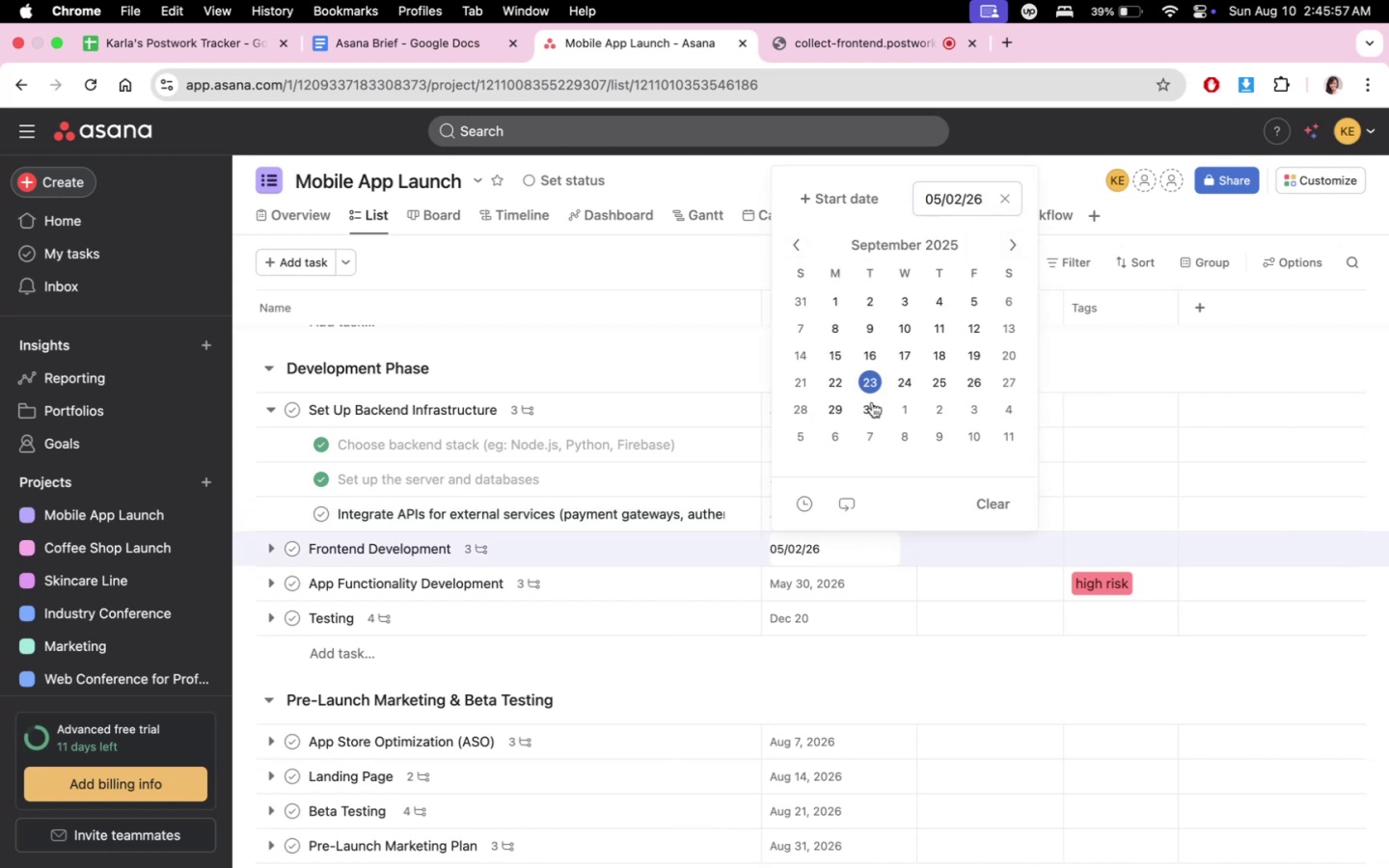 
left_click([879, 423])
 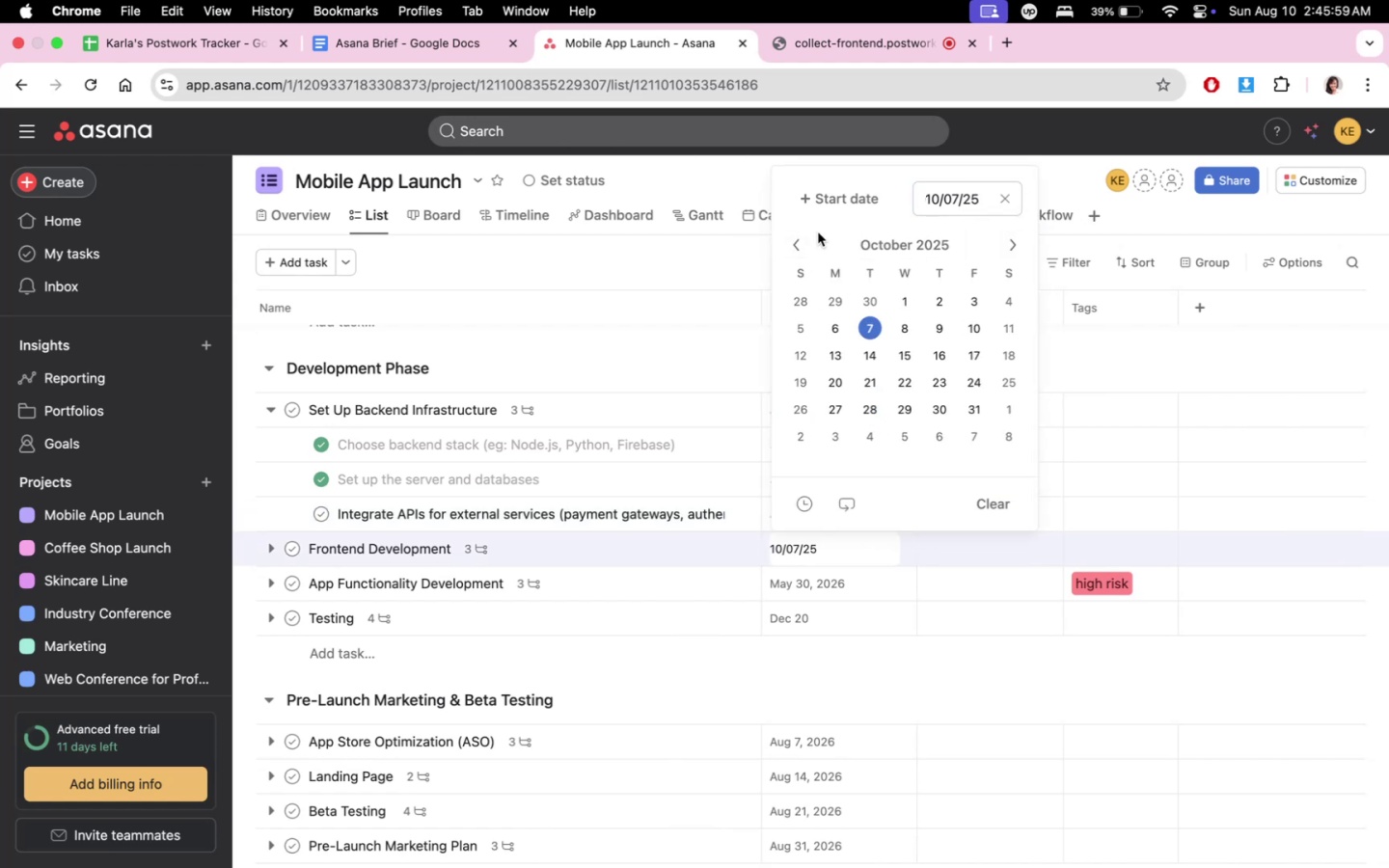 
left_click([800, 241])
 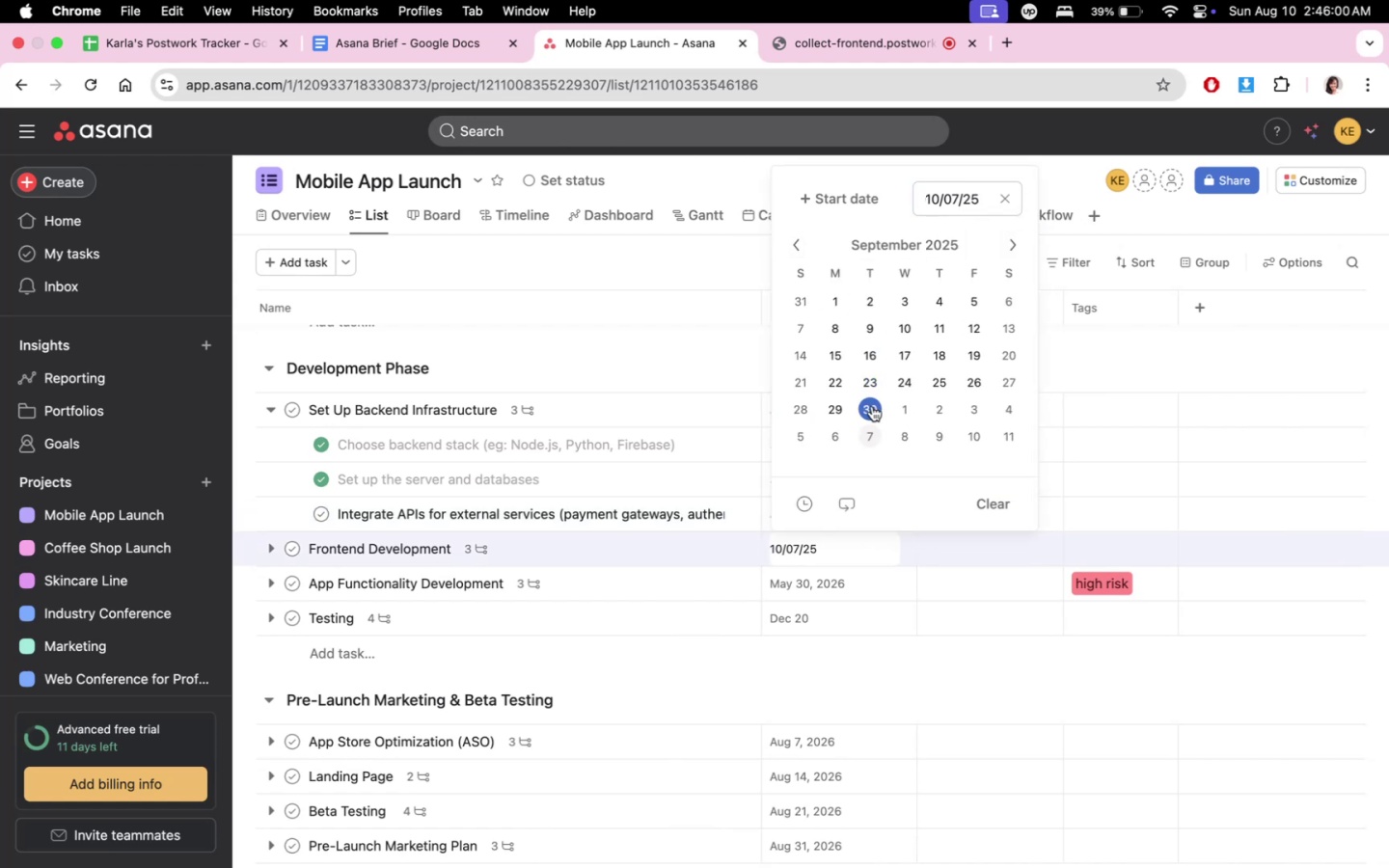 
left_click([872, 406])
 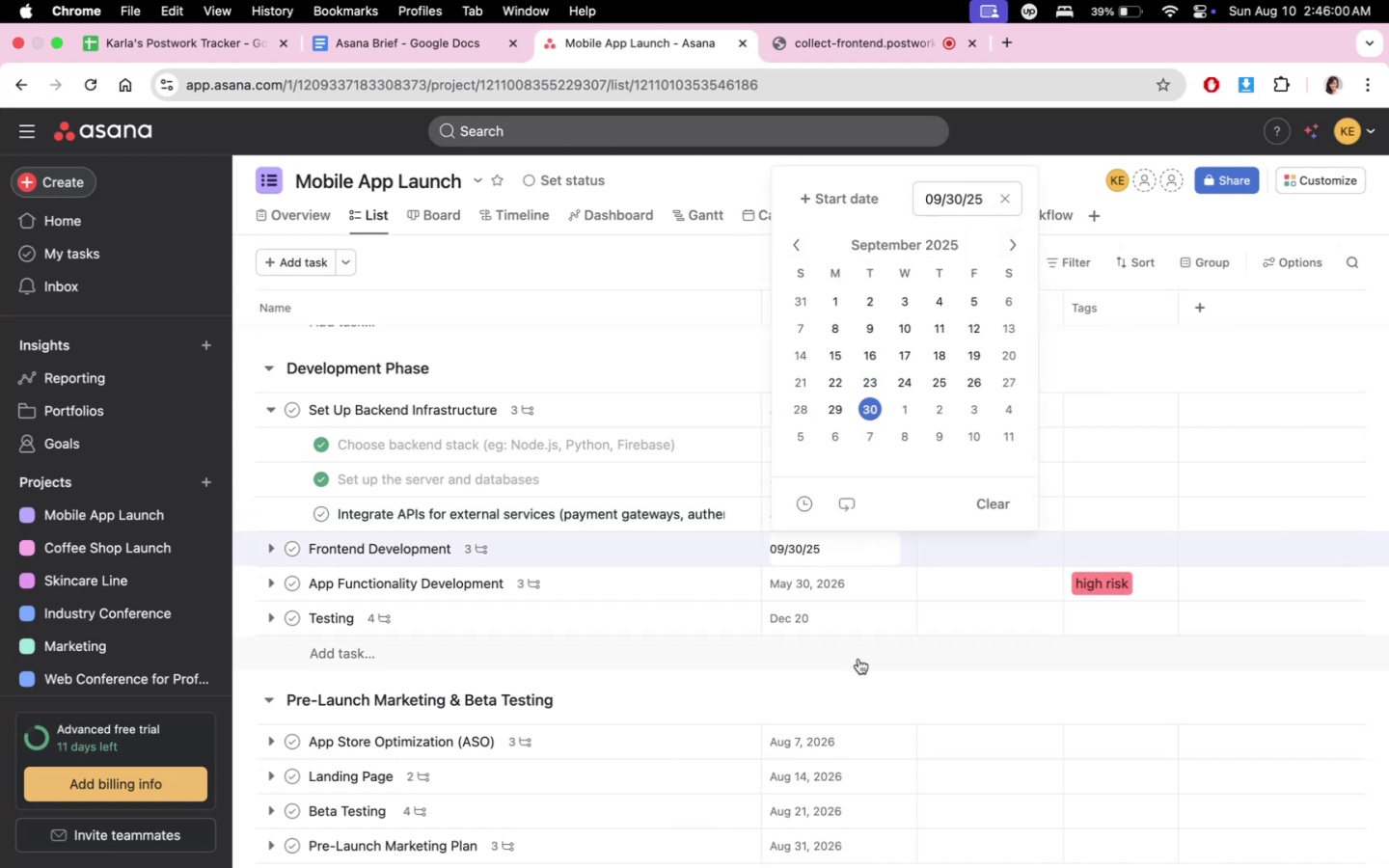 
double_click([858, 677])
 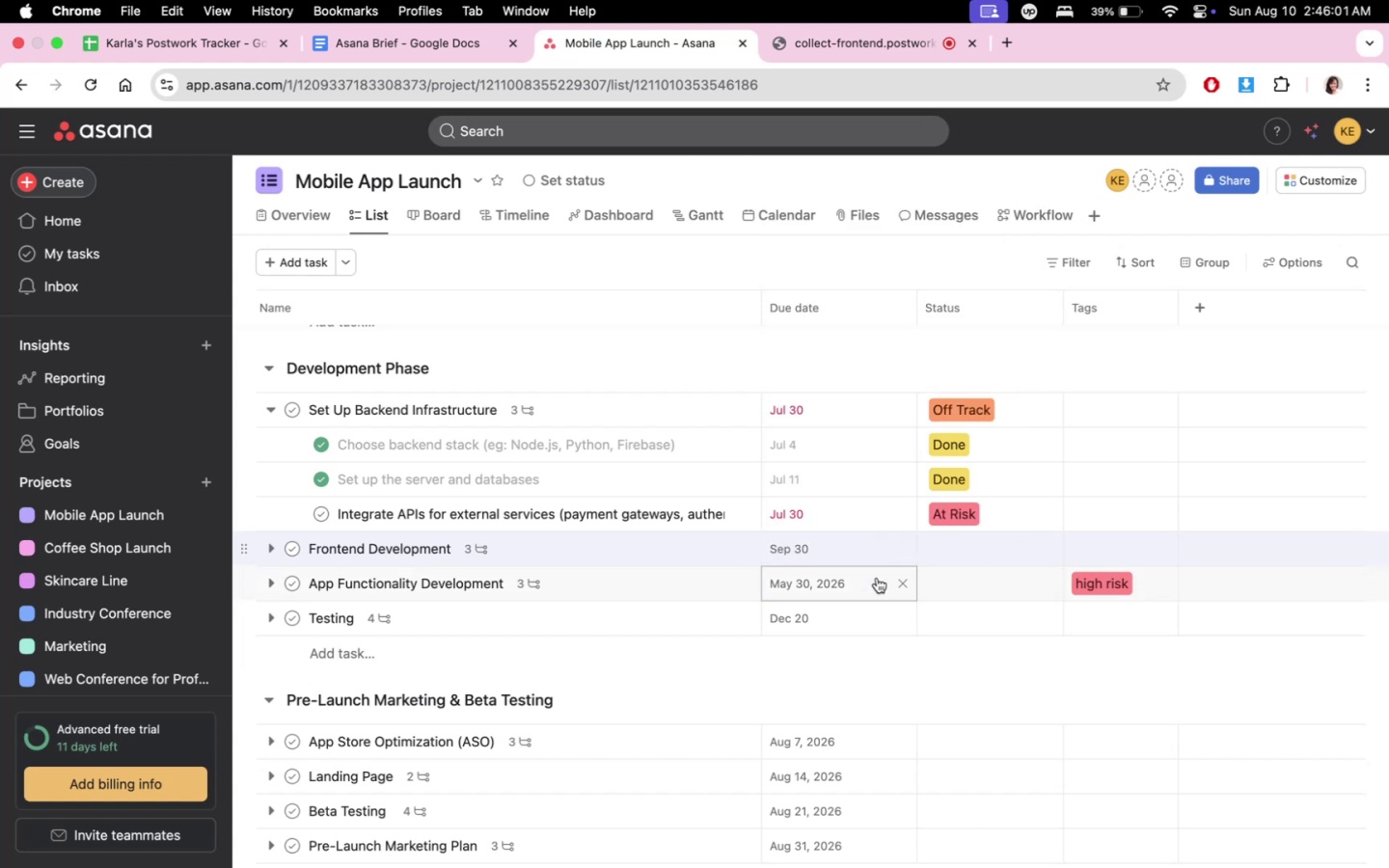 
triple_click([877, 581])
 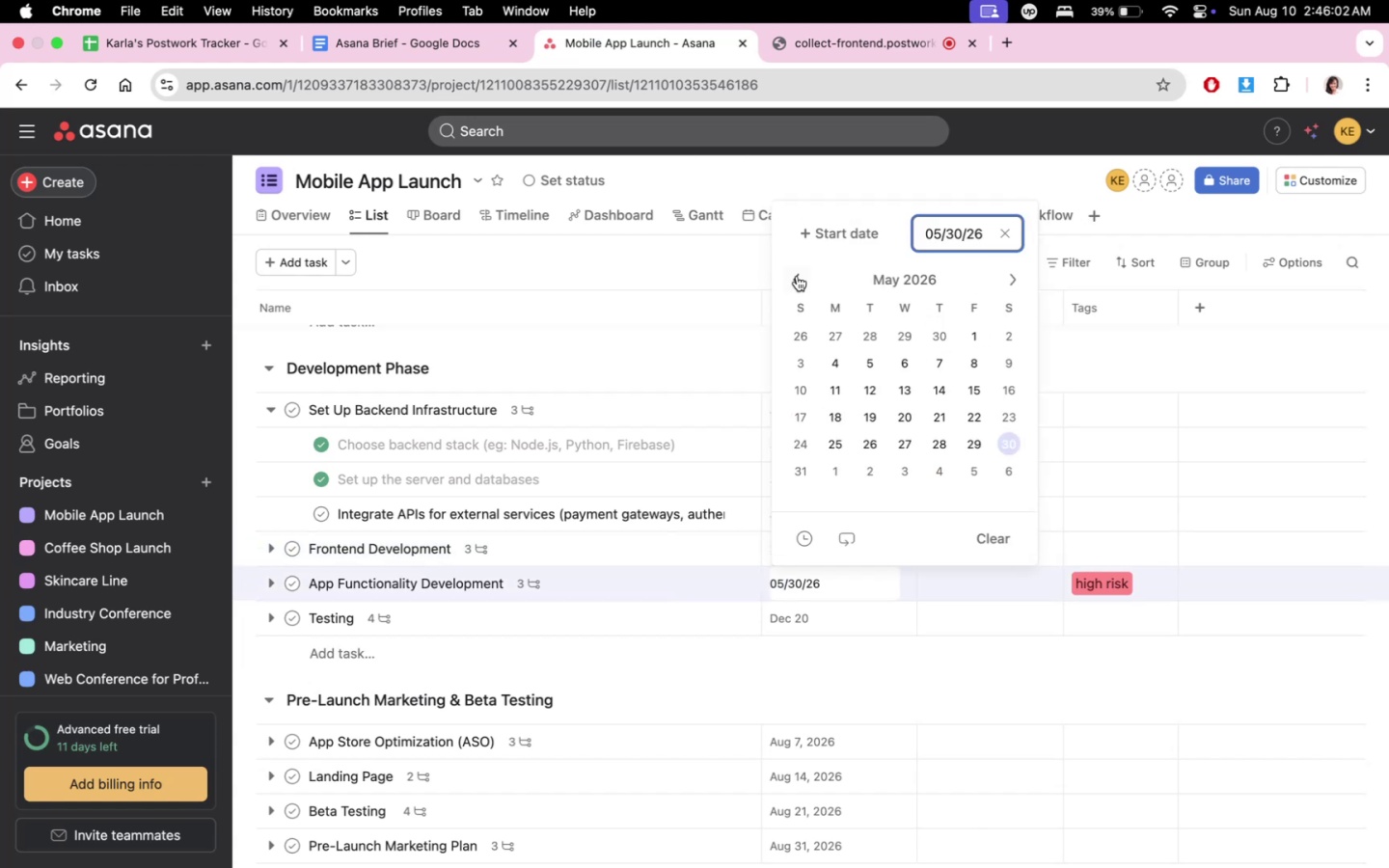 
double_click([793, 280])
 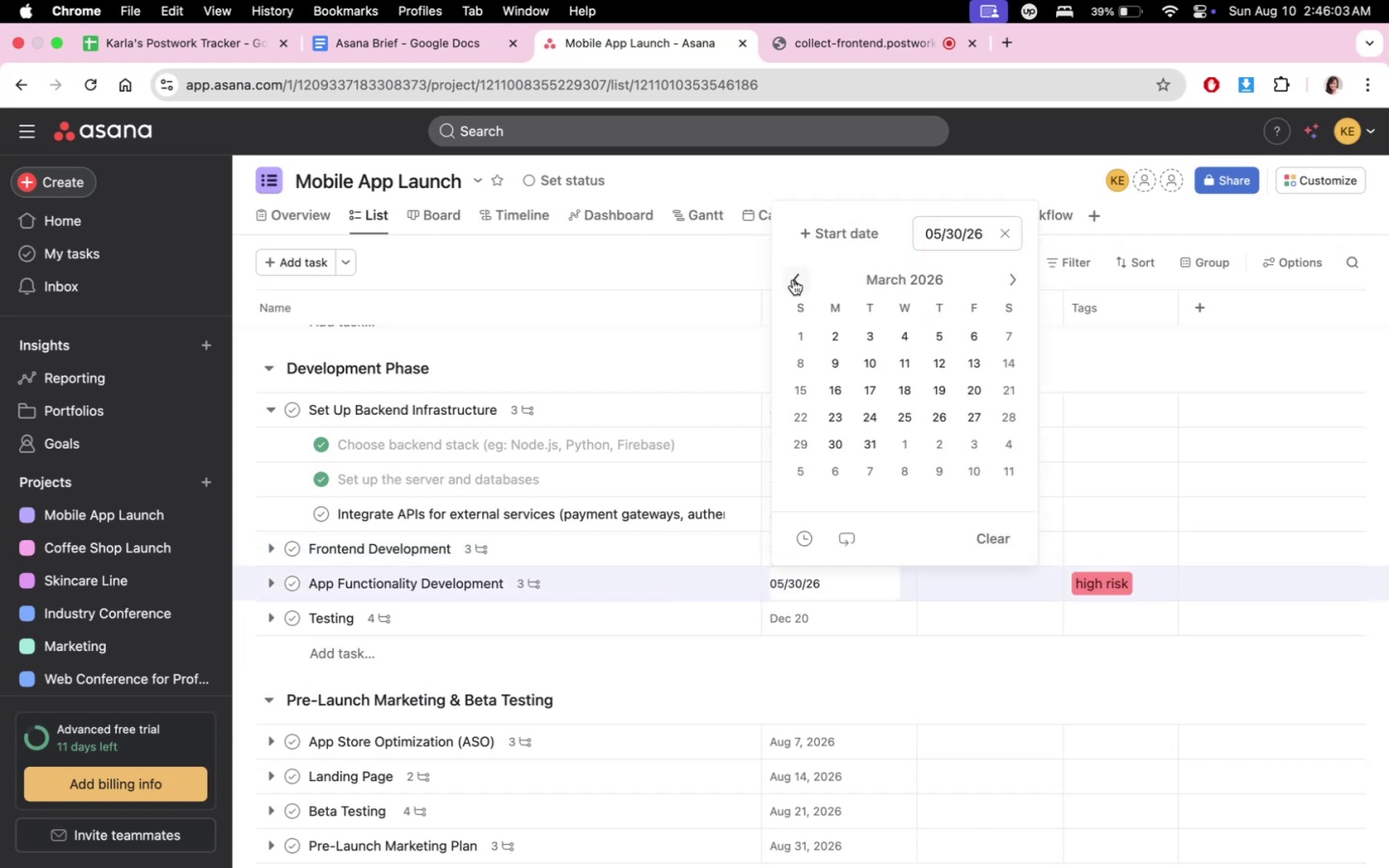 
triple_click([793, 280])
 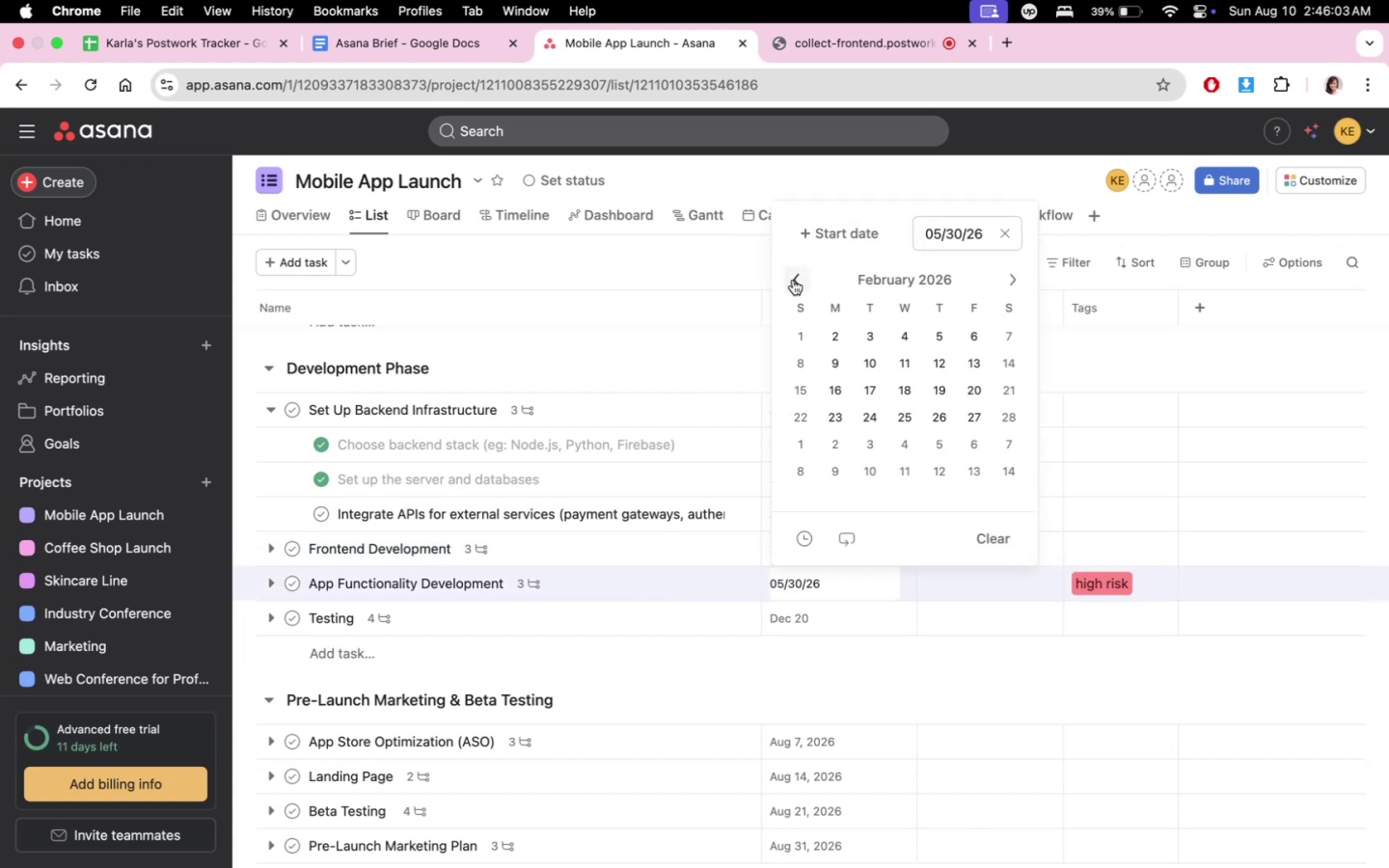 
triple_click([793, 280])
 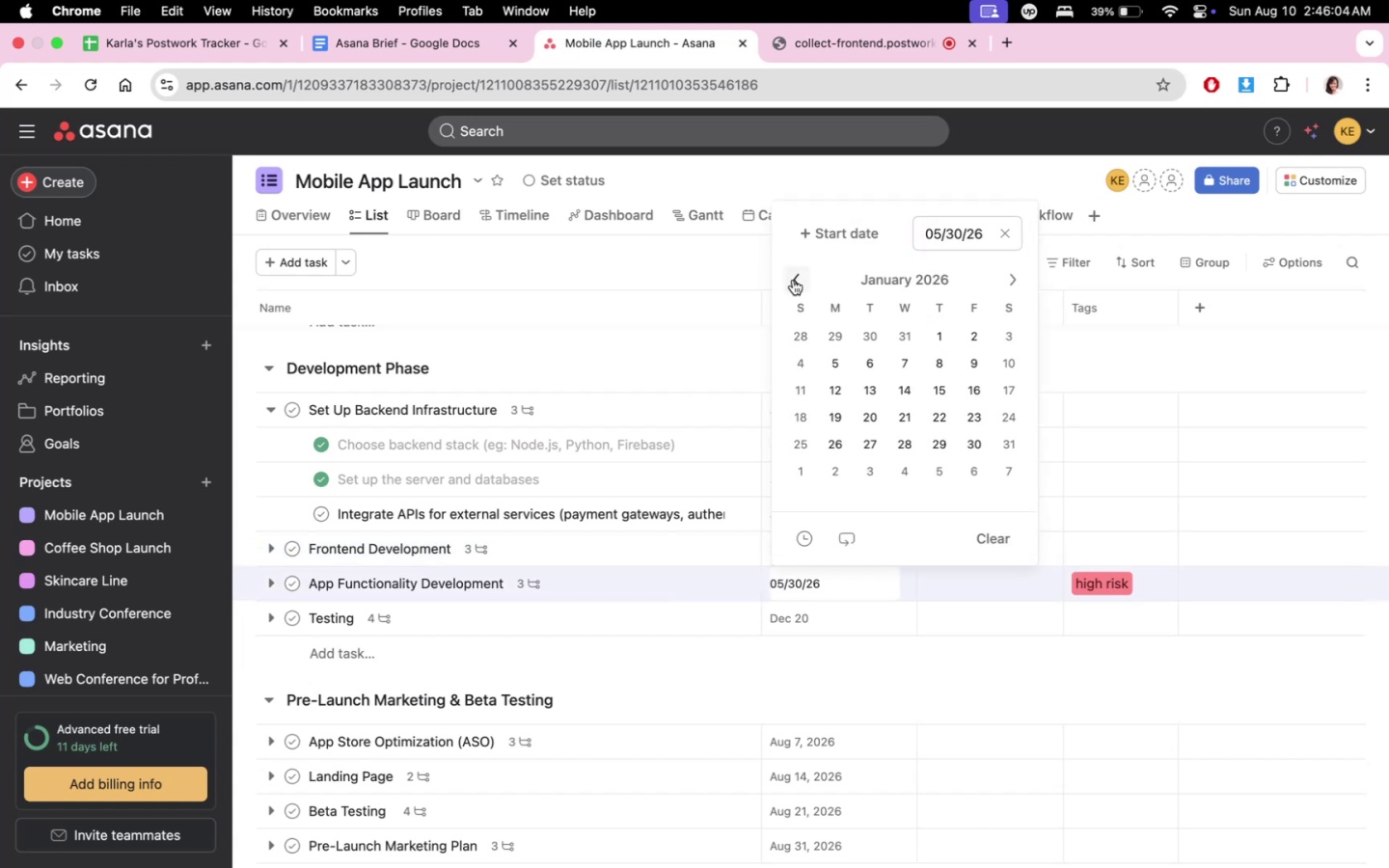 
triple_click([793, 280])
 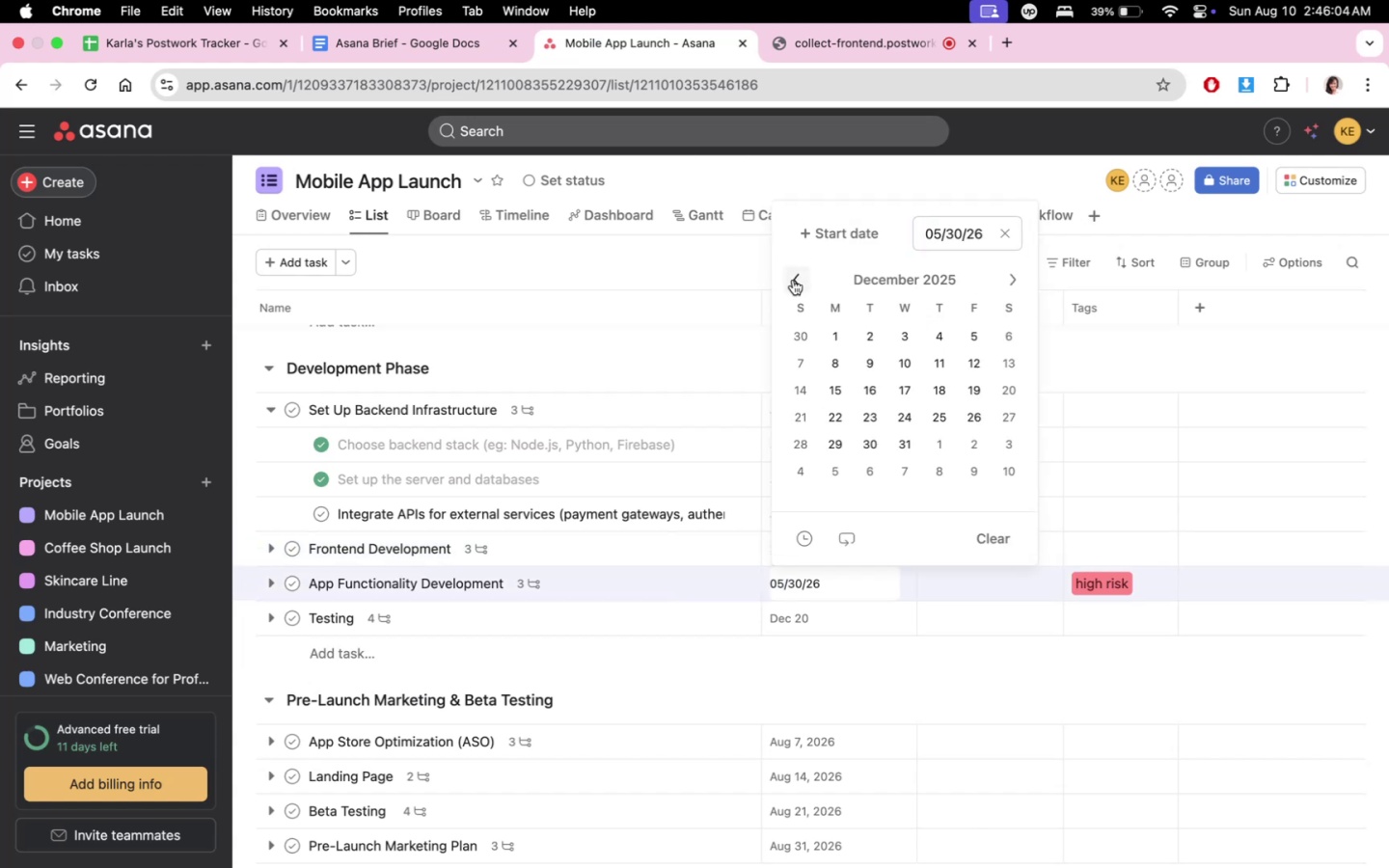 
triple_click([793, 280])
 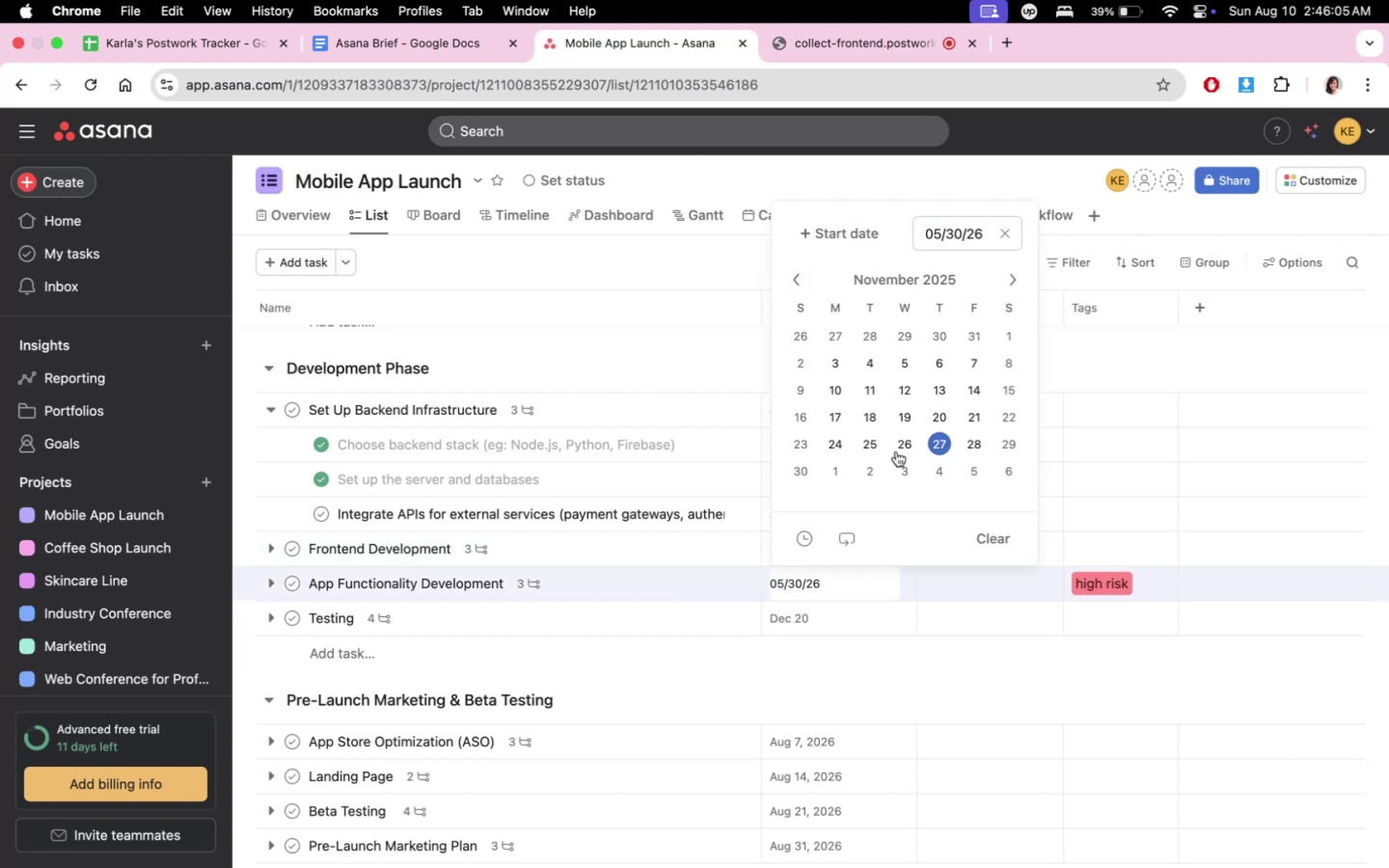 
left_click([793, 467])
 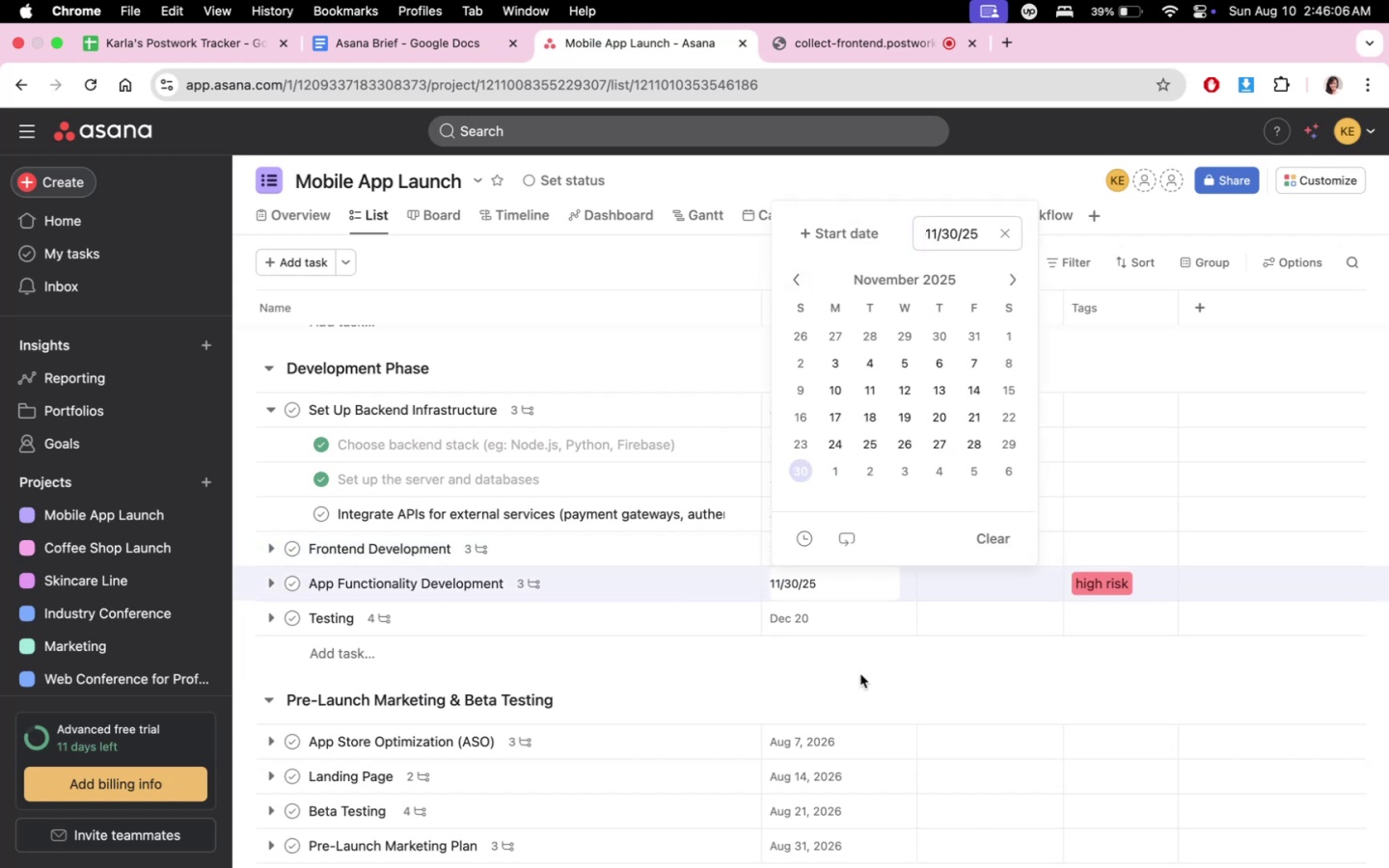 
double_click([859, 678])
 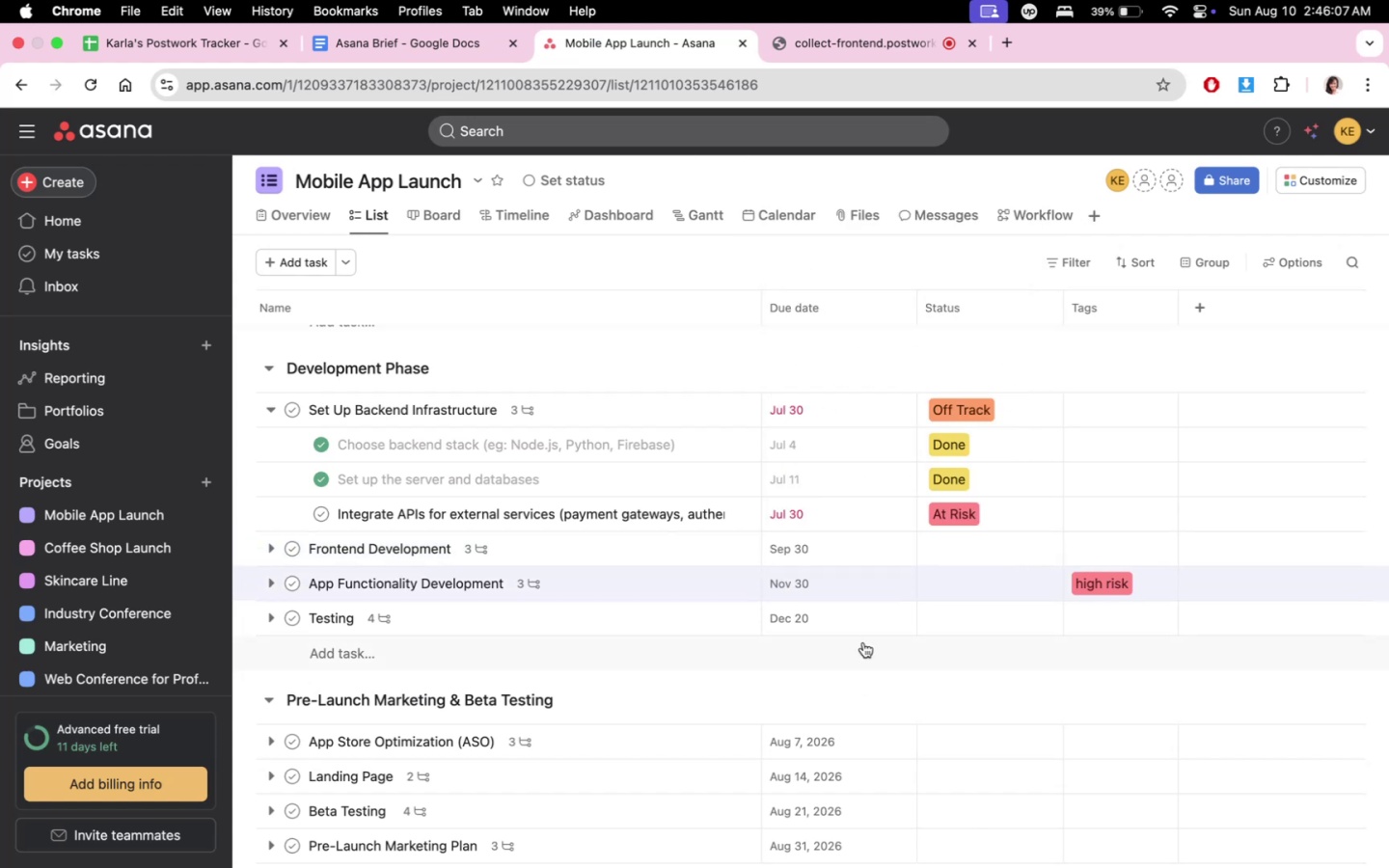 
scroll: coordinate [867, 669], scroll_direction: down, amount: 3.0
 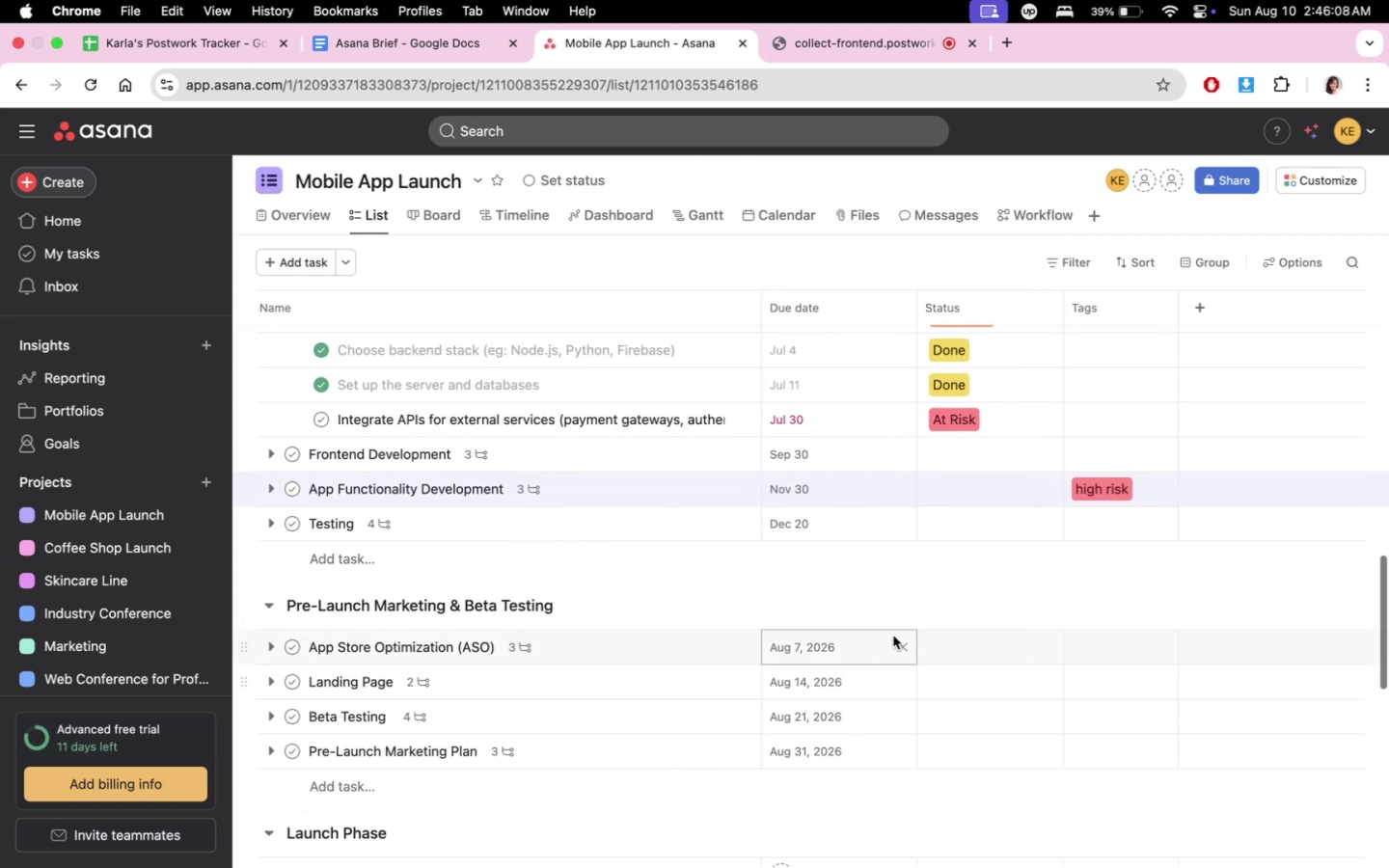 
scroll: coordinate [1026, 699], scroll_direction: up, amount: 10.0
 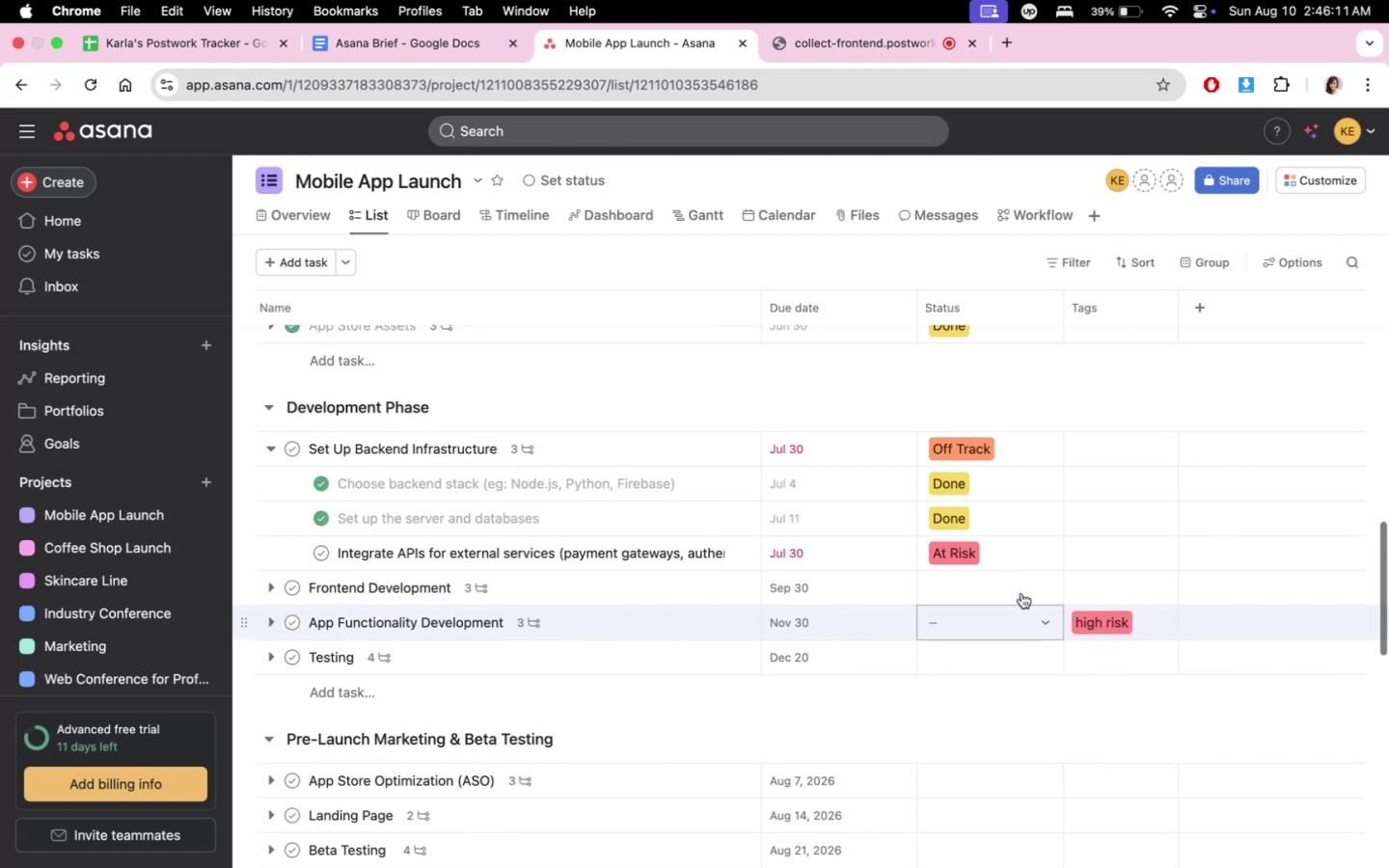 
left_click([1020, 584])
 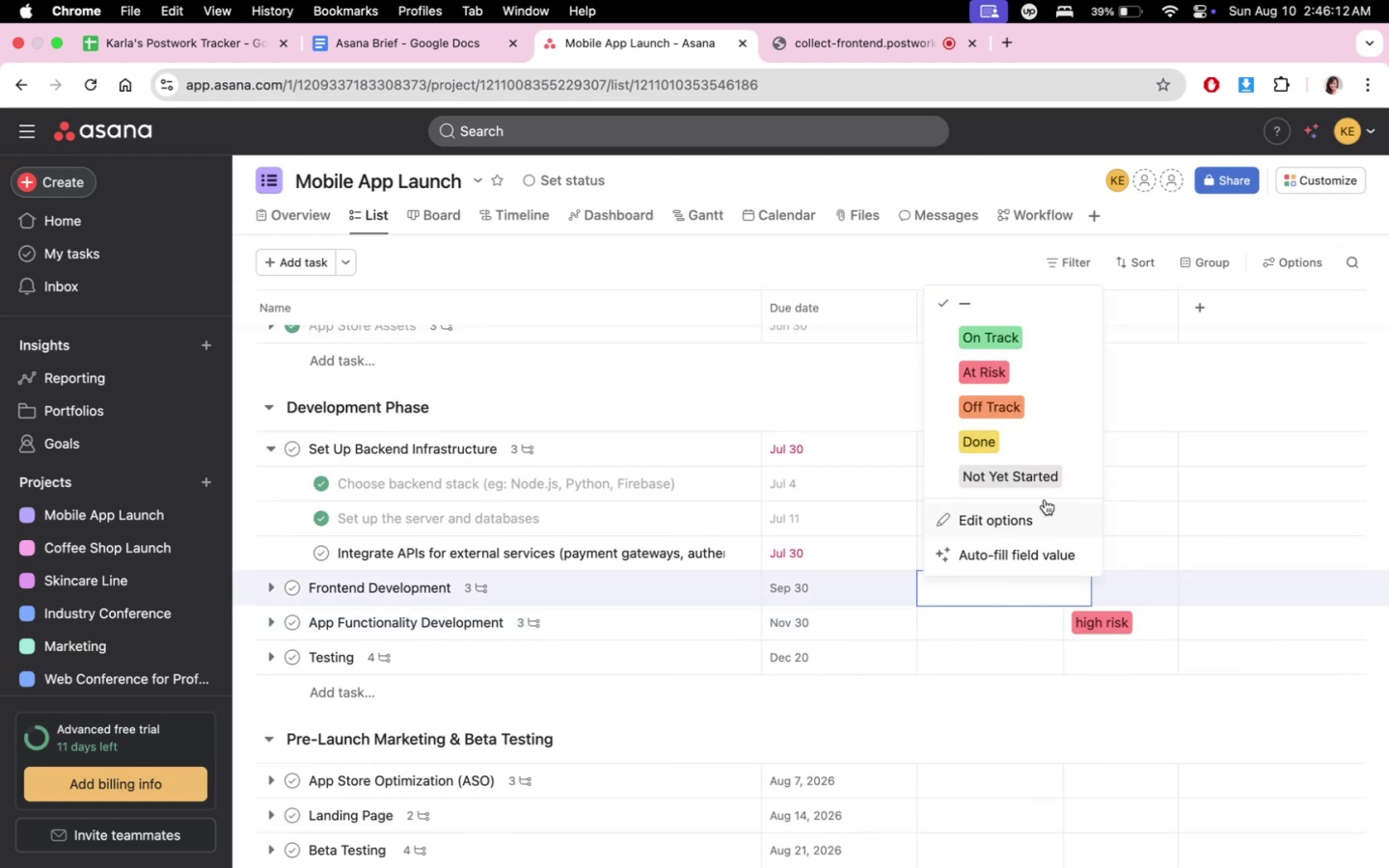 
left_click([1046, 467])
 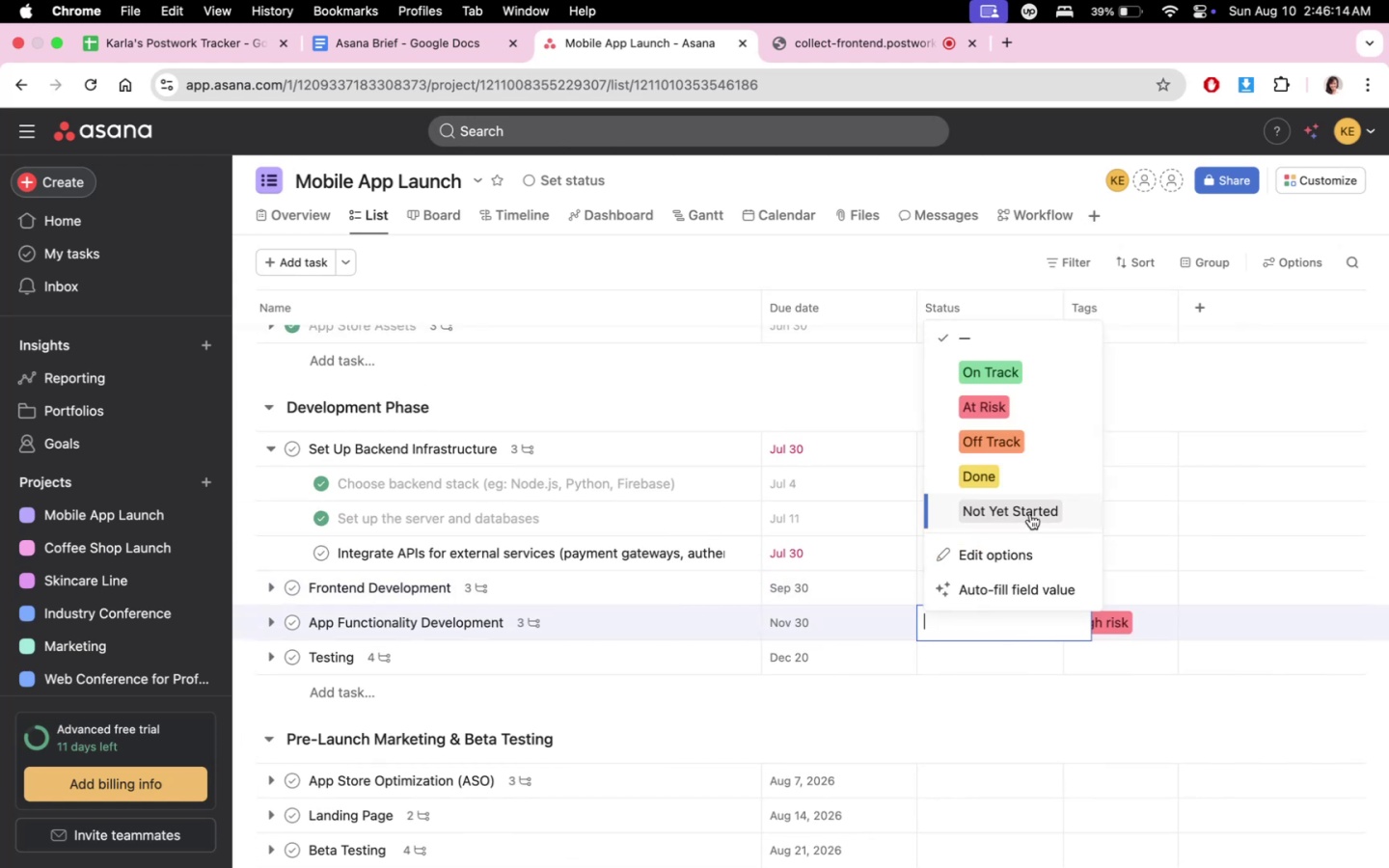 
triple_click([1031, 501])
 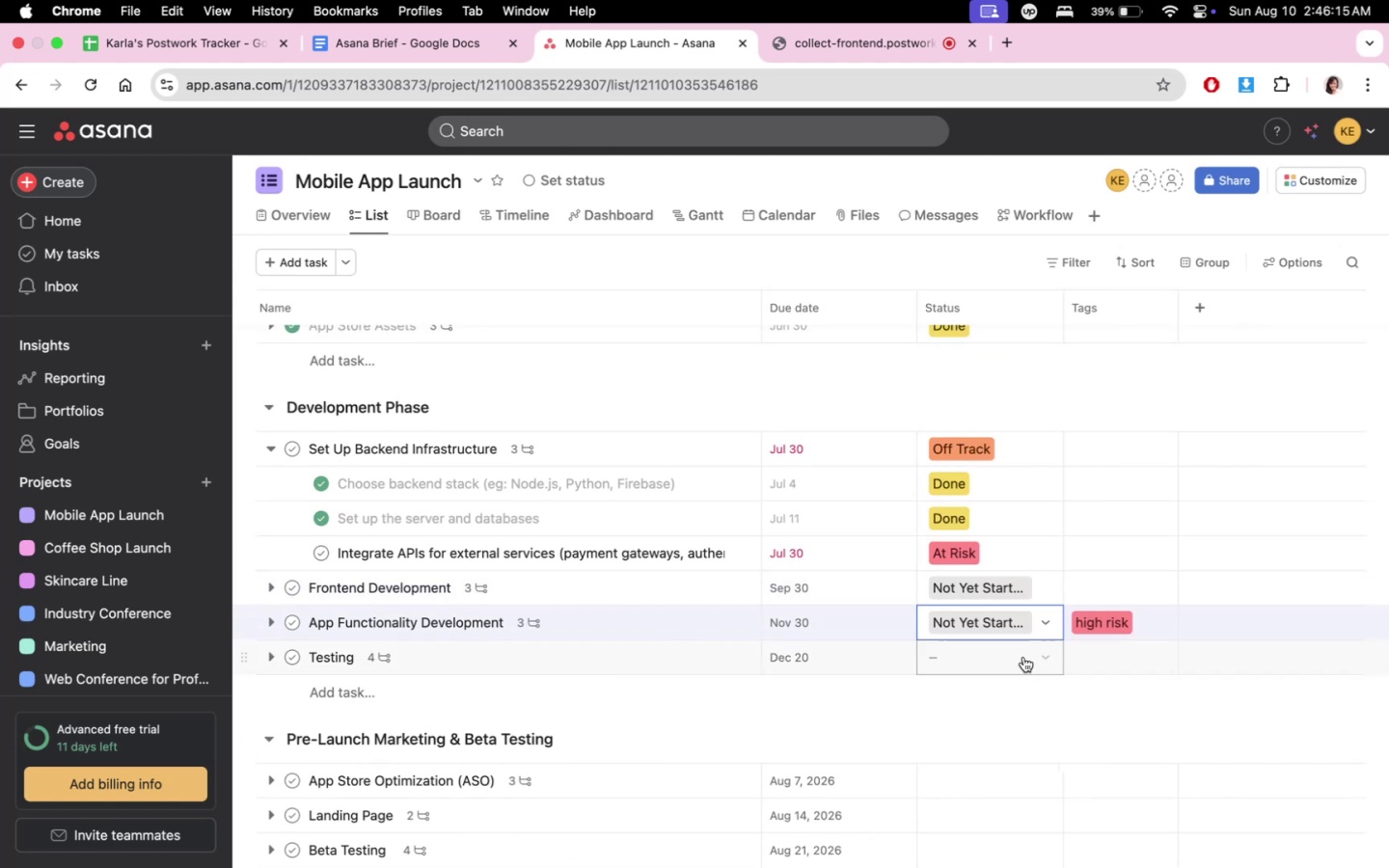 
left_click([1025, 647])
 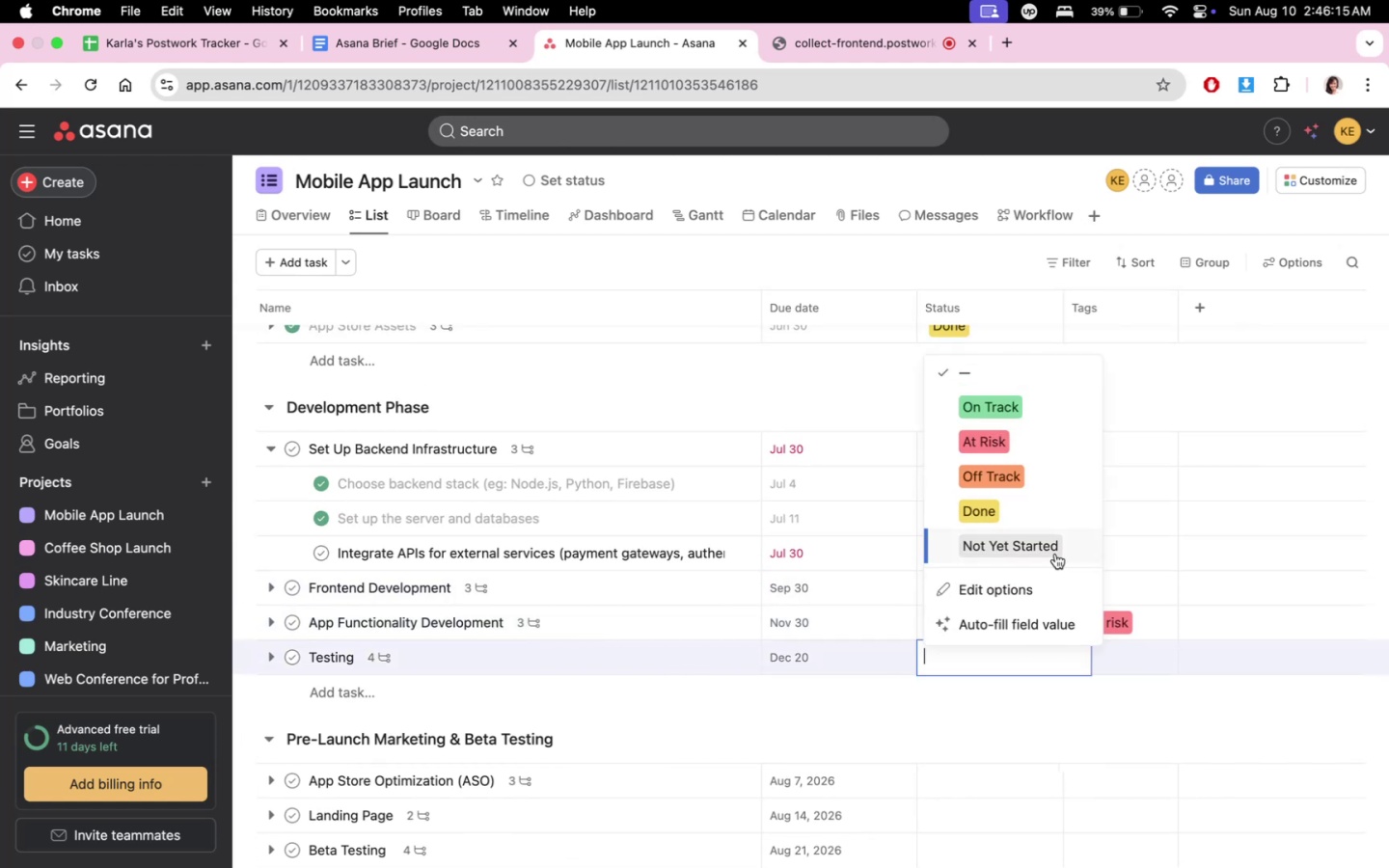 
double_click([1055, 550])
 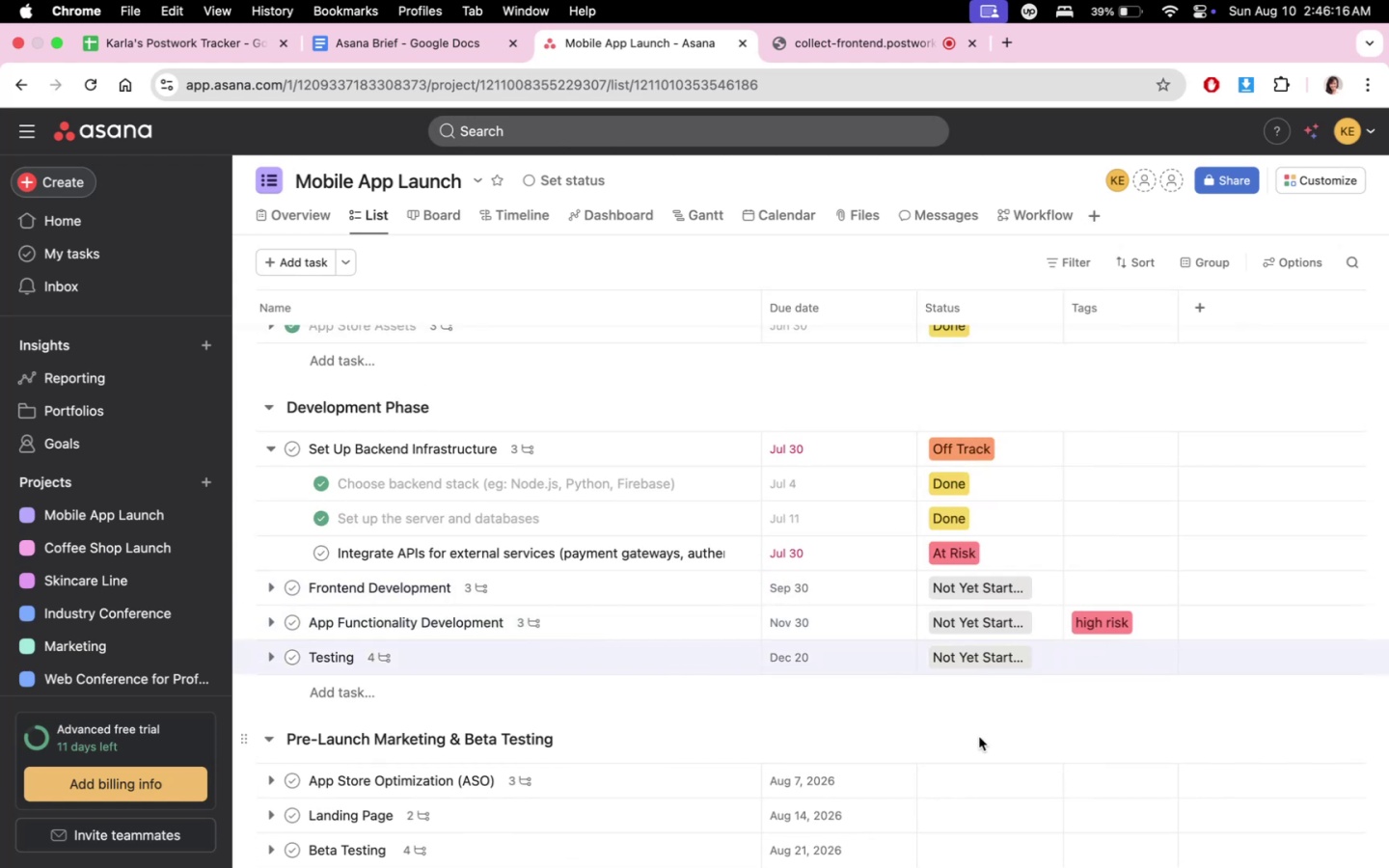 
scroll: coordinate [994, 773], scroll_direction: up, amount: 23.0
 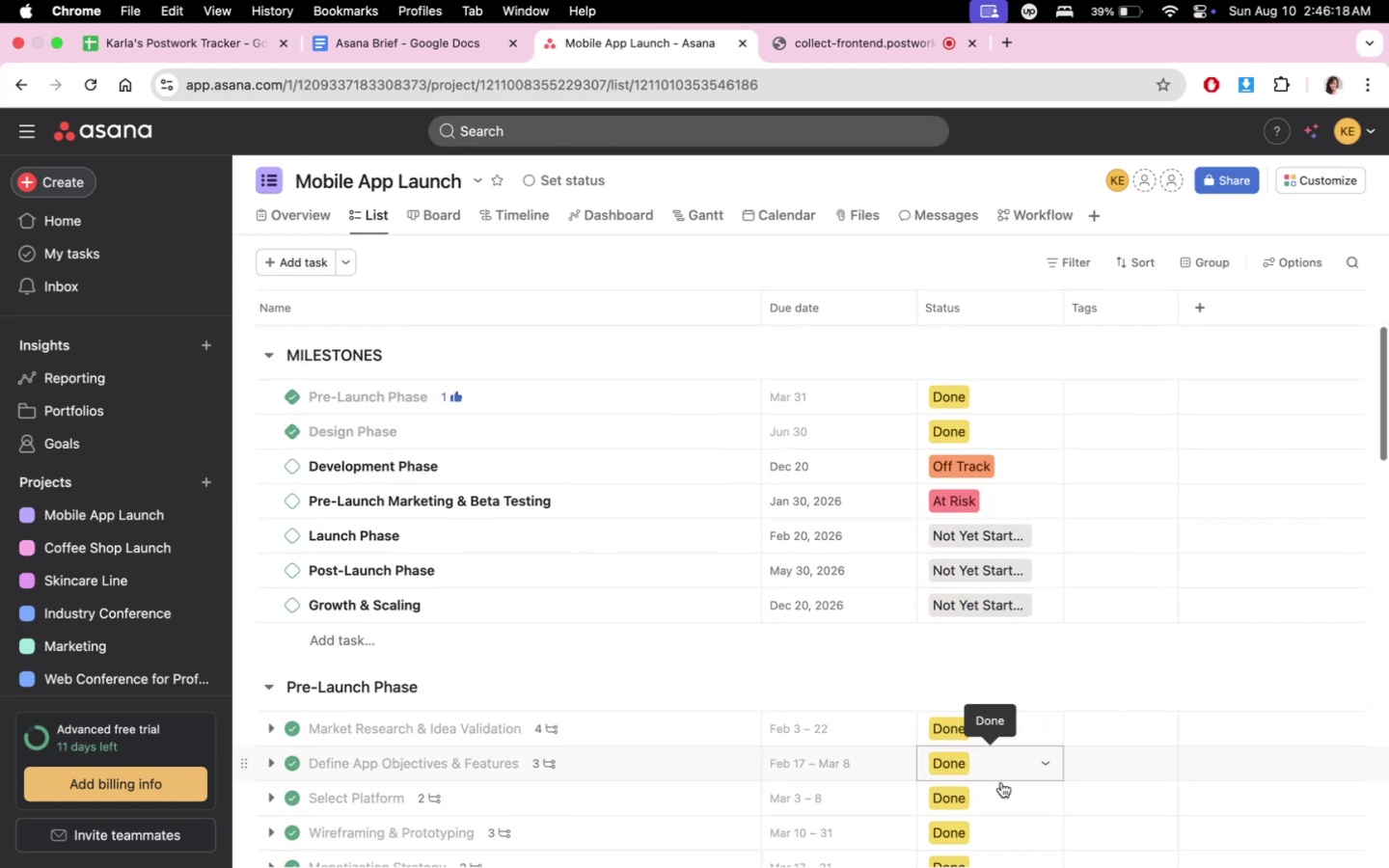 
scroll: coordinate [1063, 791], scroll_direction: down, amount: 13.0
 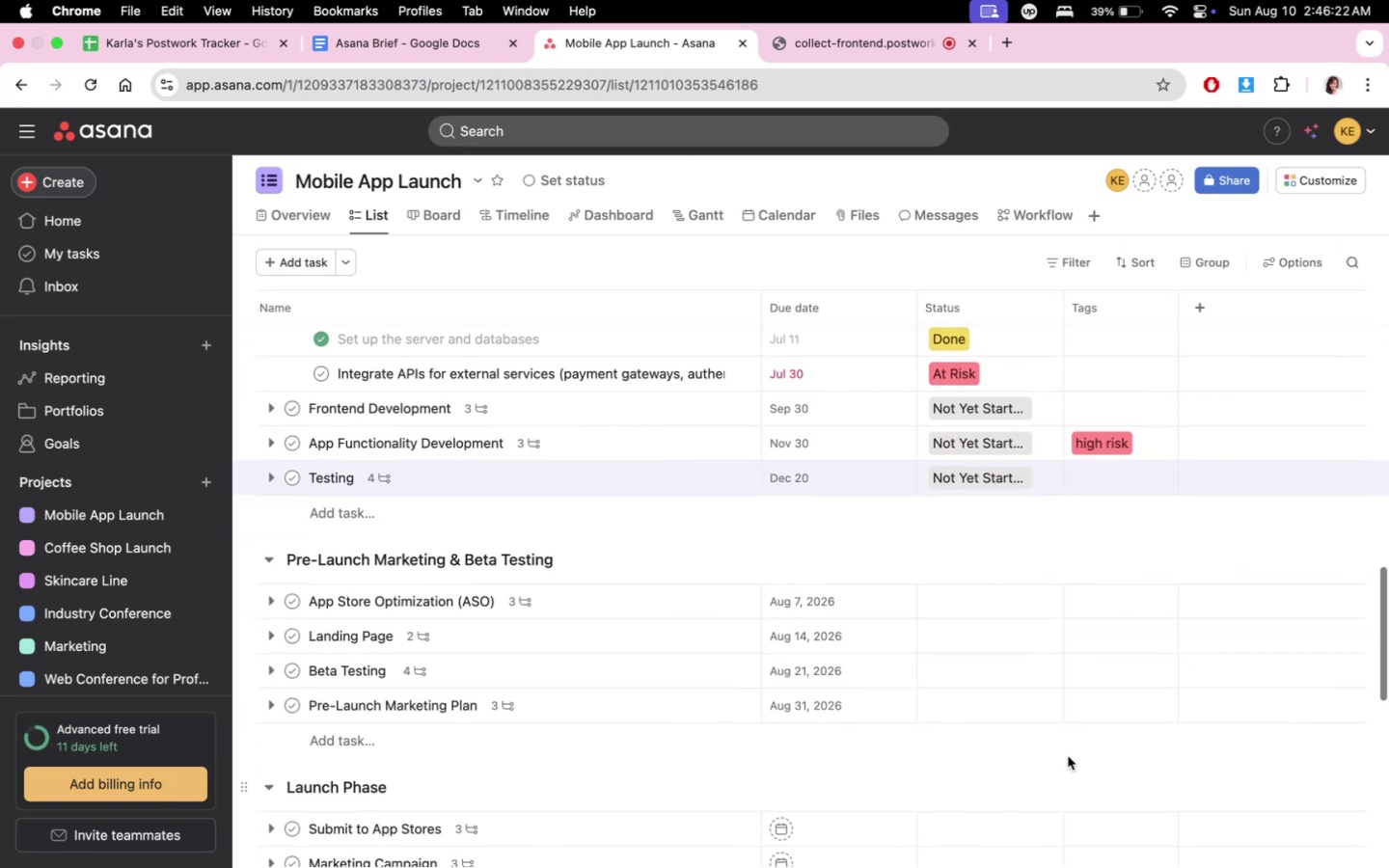 
scroll: coordinate [1050, 664], scroll_direction: up, amount: 28.0
 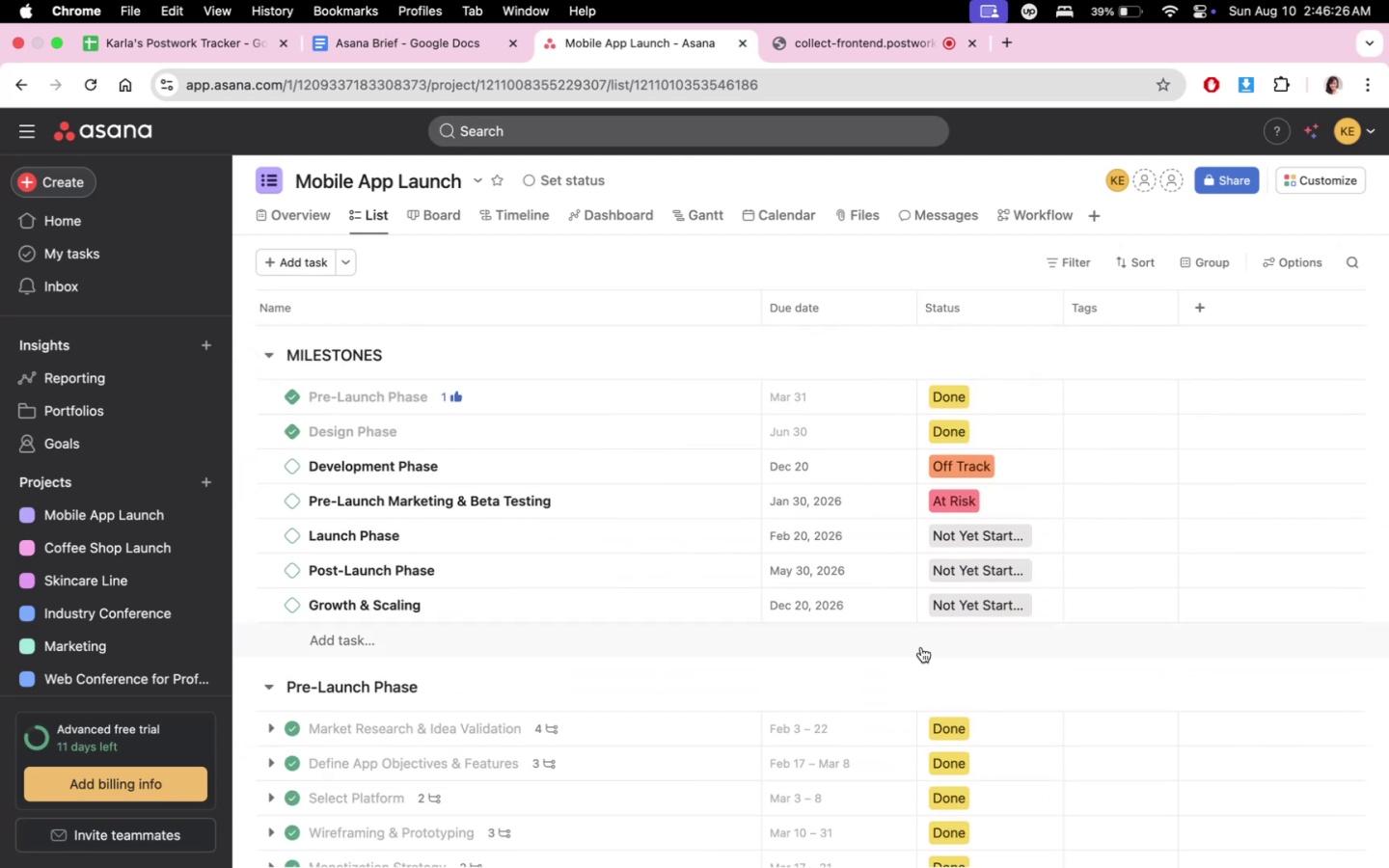 
scroll: coordinate [1068, 777], scroll_direction: down, amount: 20.0
 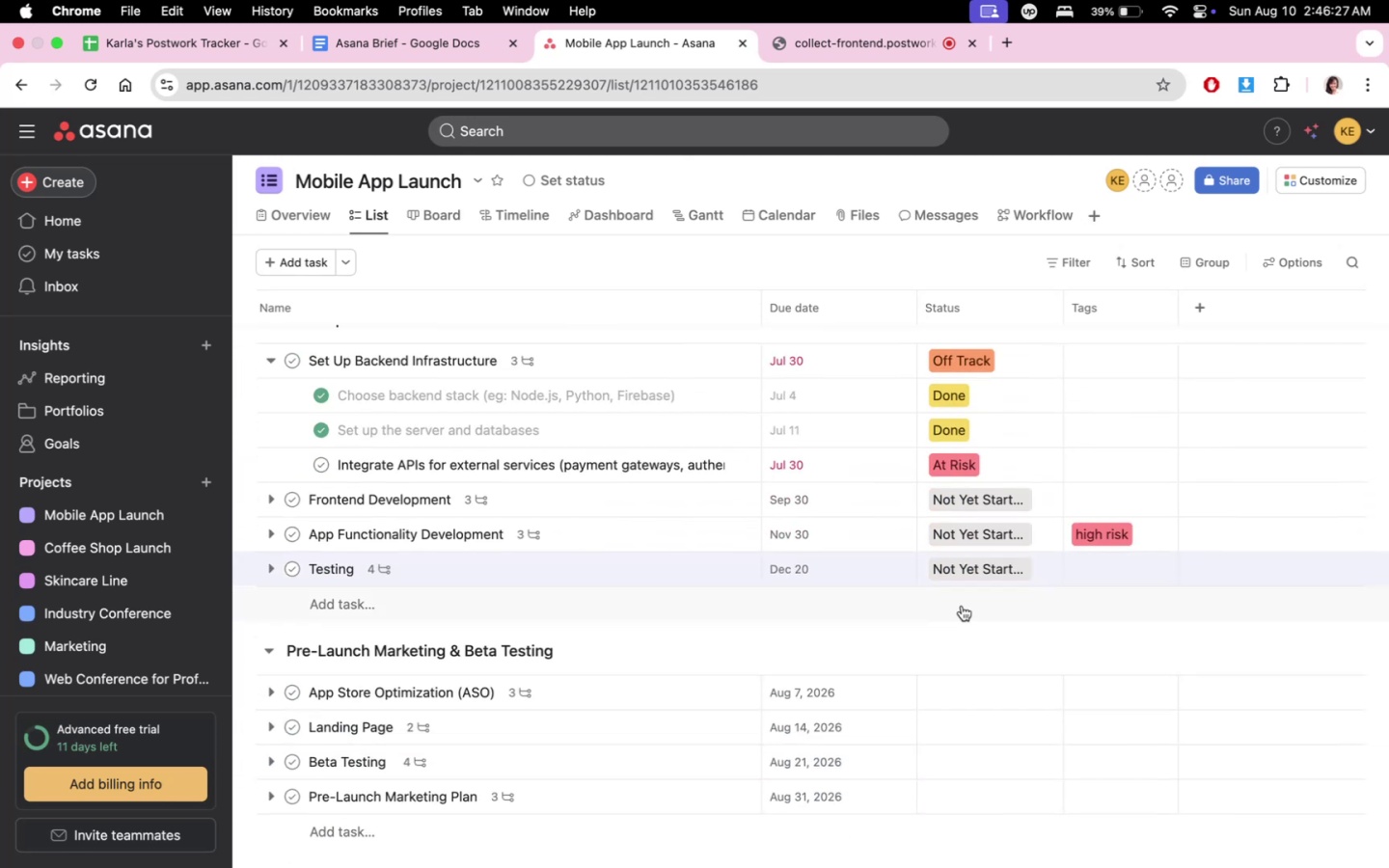 
scroll: coordinate [958, 689], scroll_direction: up, amount: 28.0
 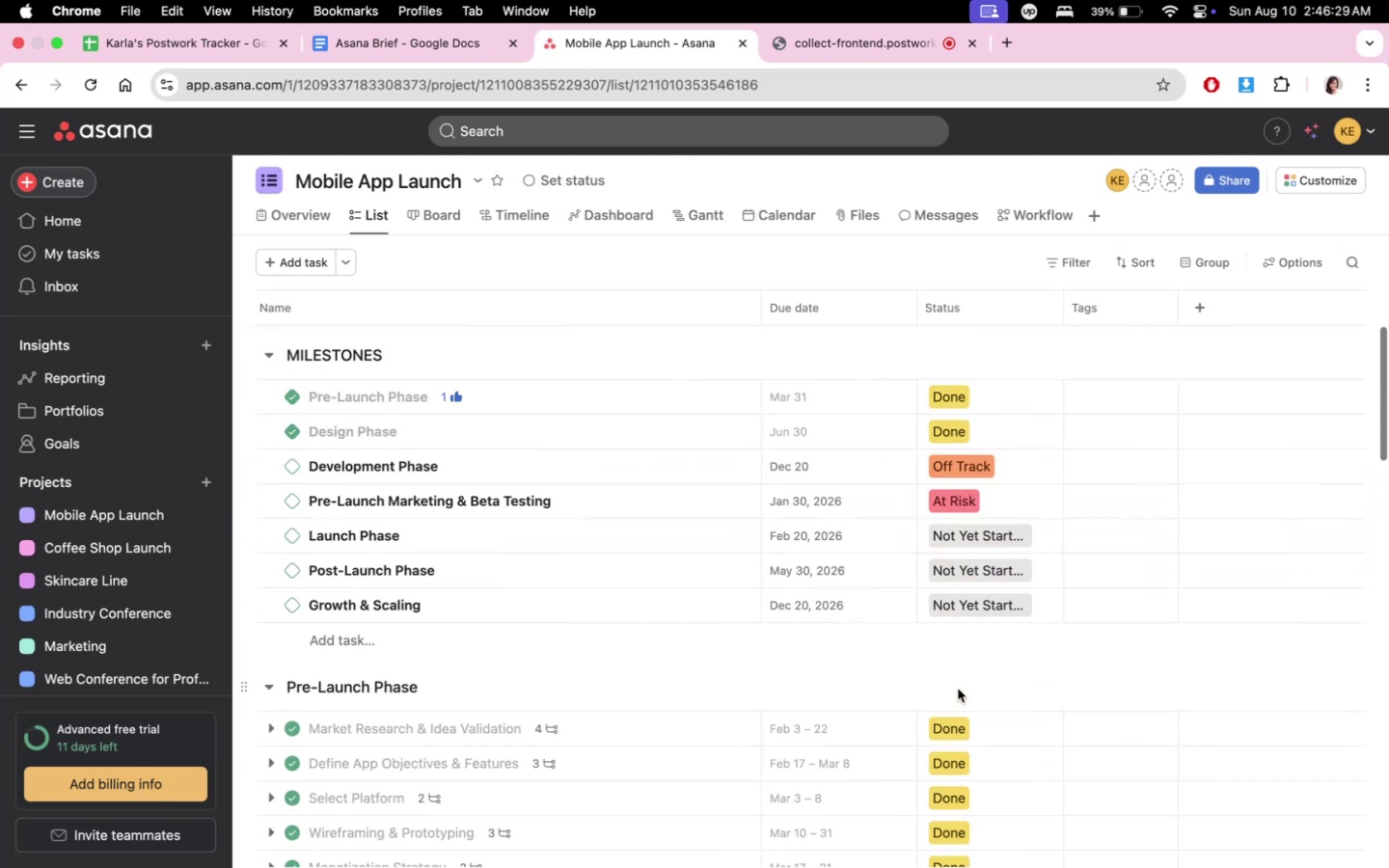 
scroll: coordinate [957, 698], scroll_direction: down, amount: 27.0
 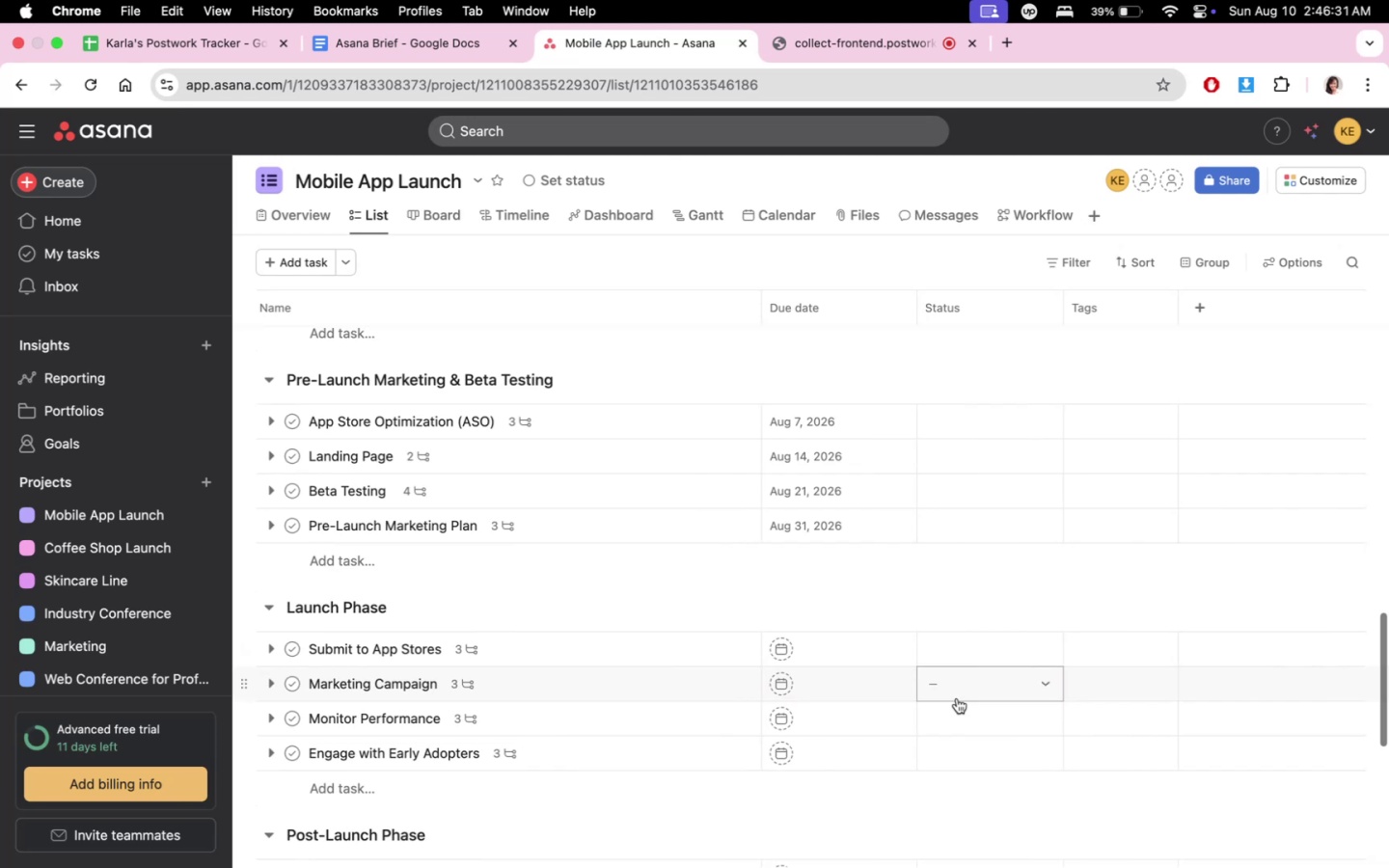 
scroll: coordinate [962, 695], scroll_direction: up, amount: 1.0
 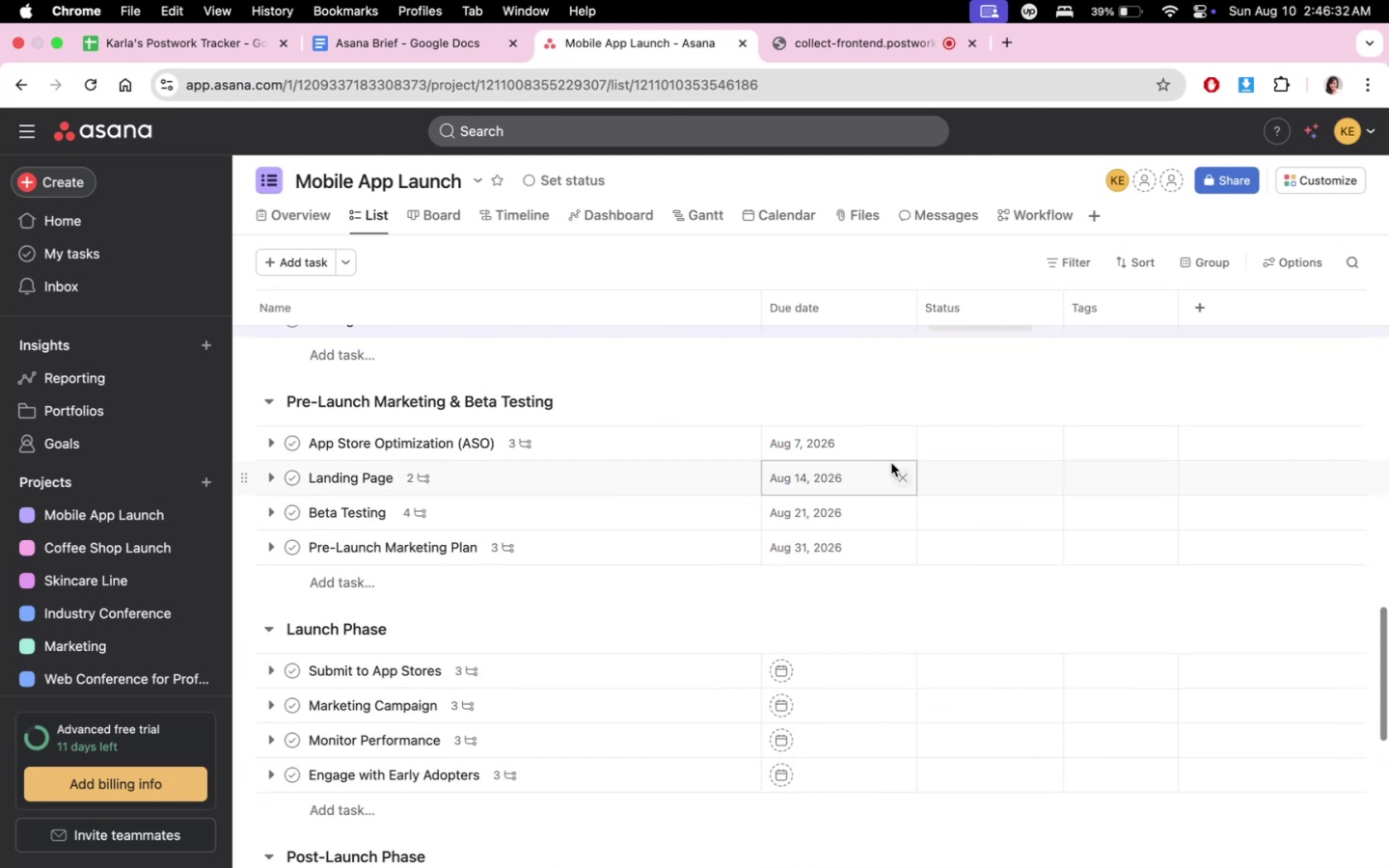 
left_click([887, 452])
 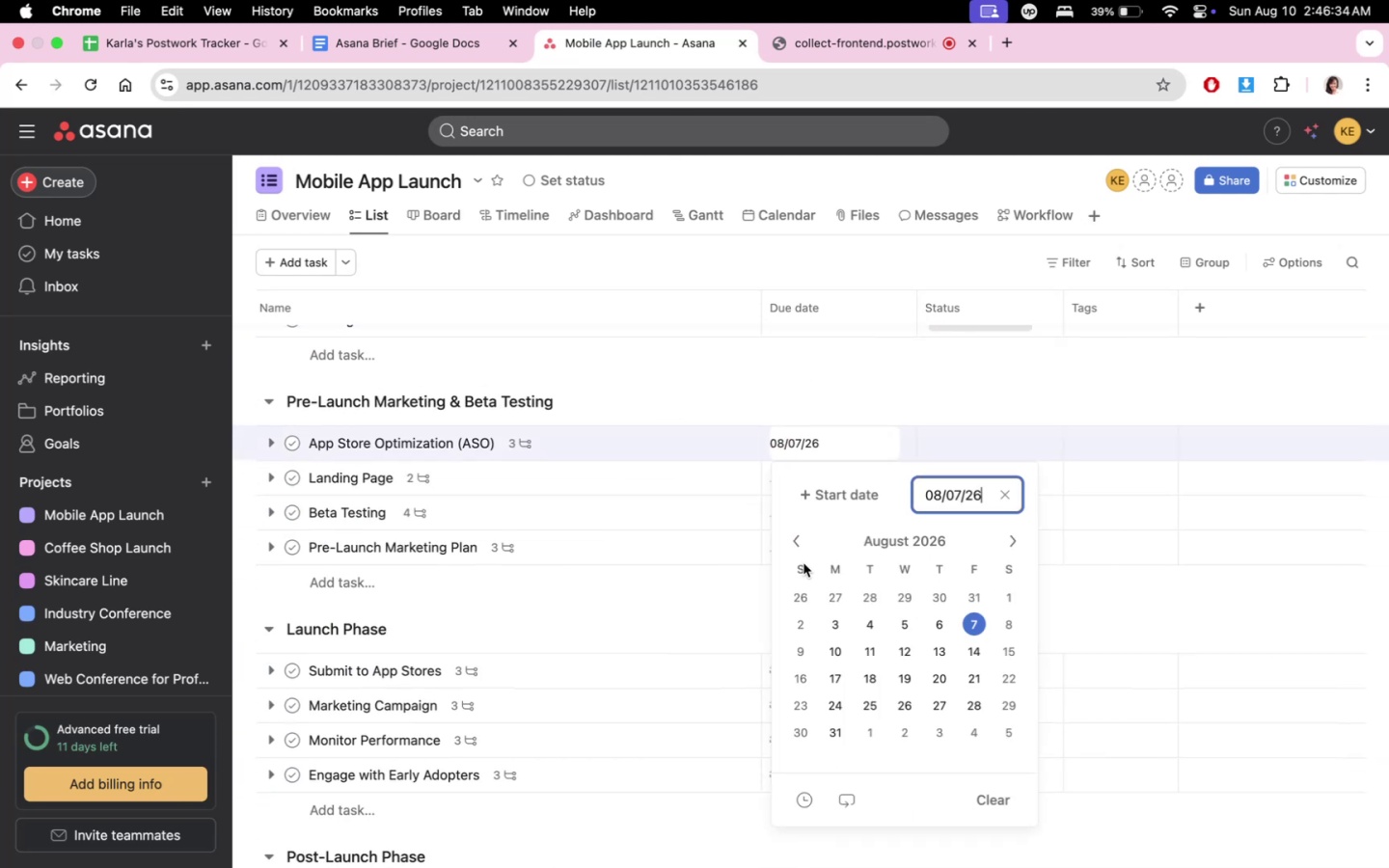 
double_click([804, 548])
 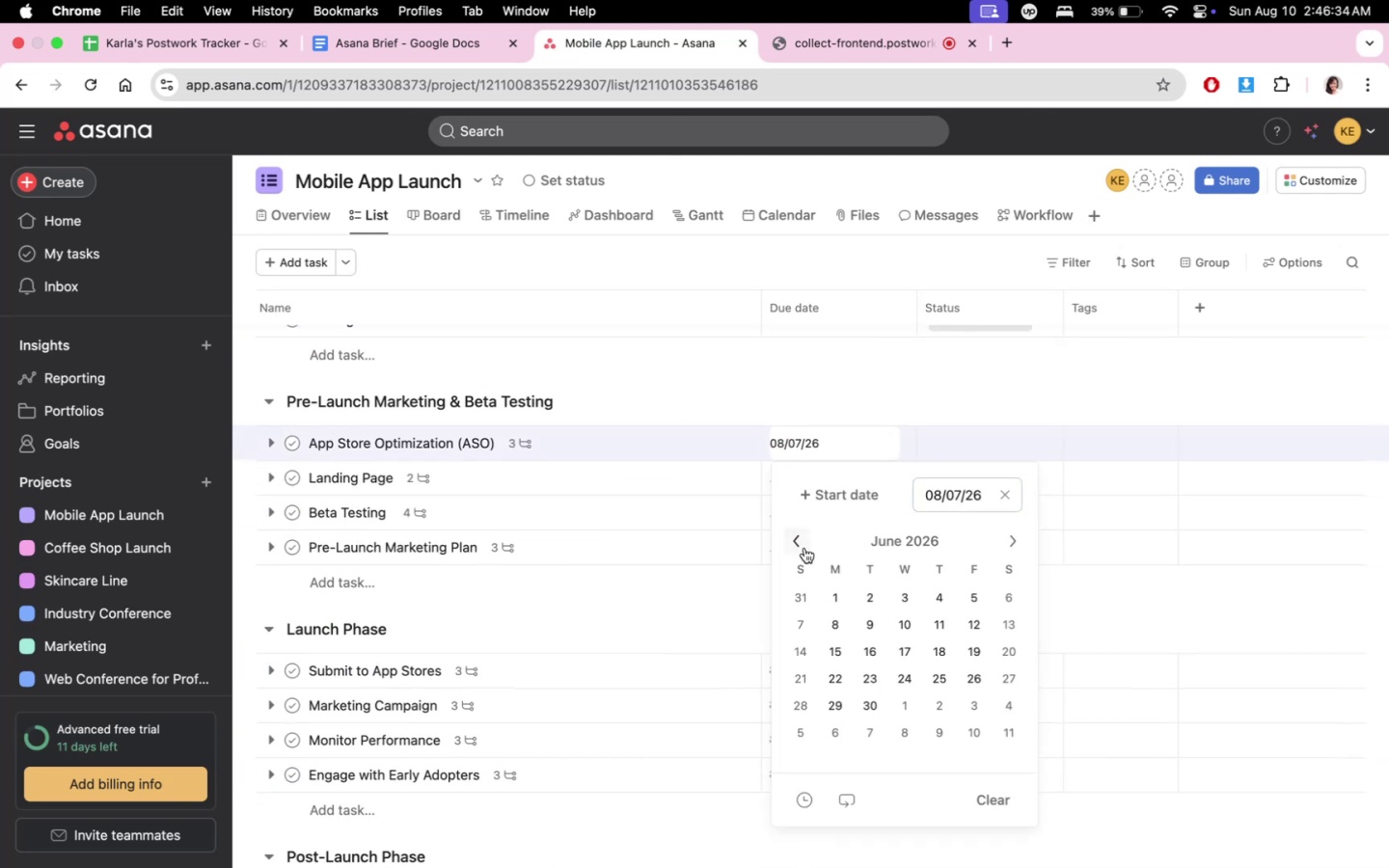 
triple_click([804, 548])
 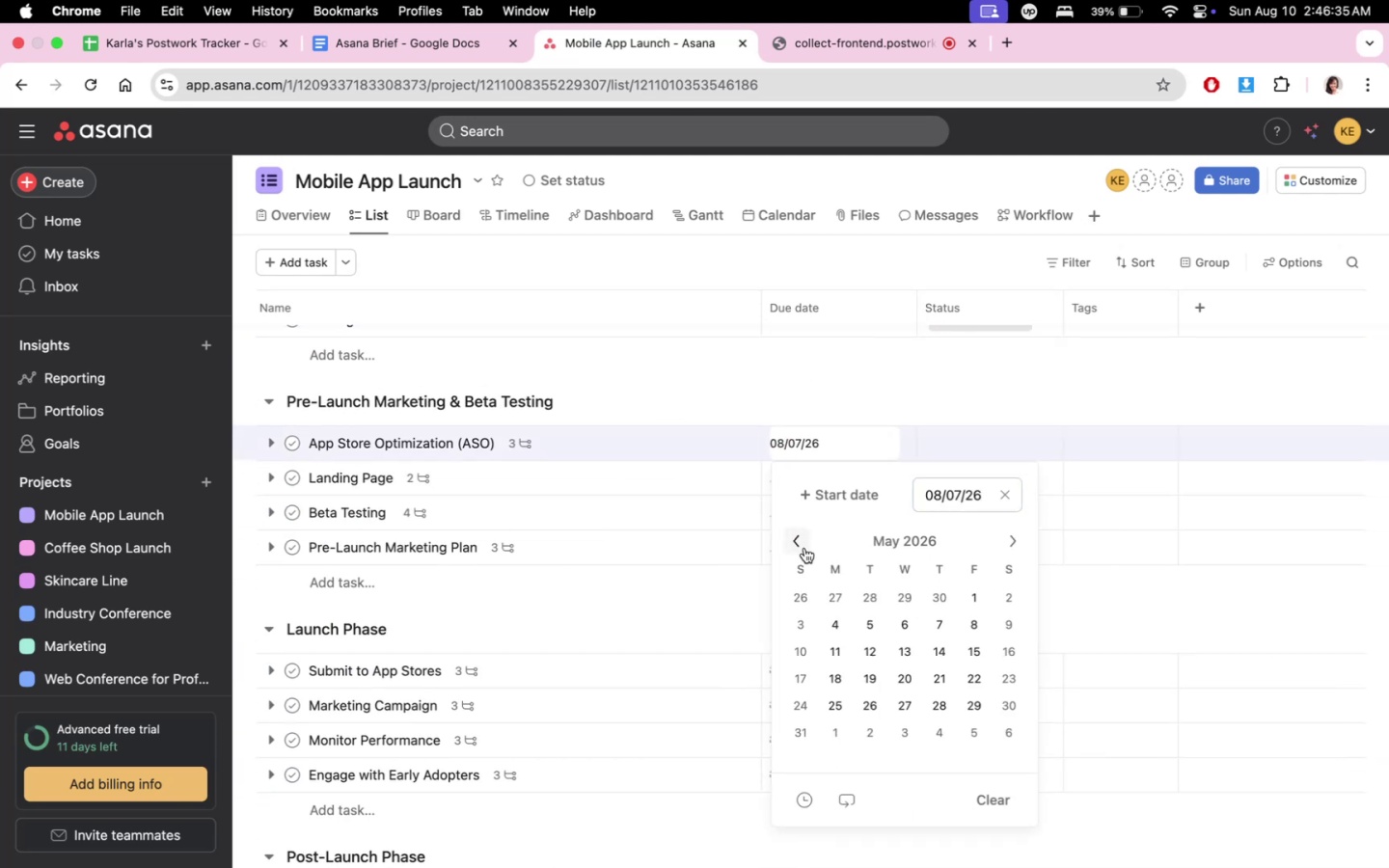 
triple_click([804, 548])
 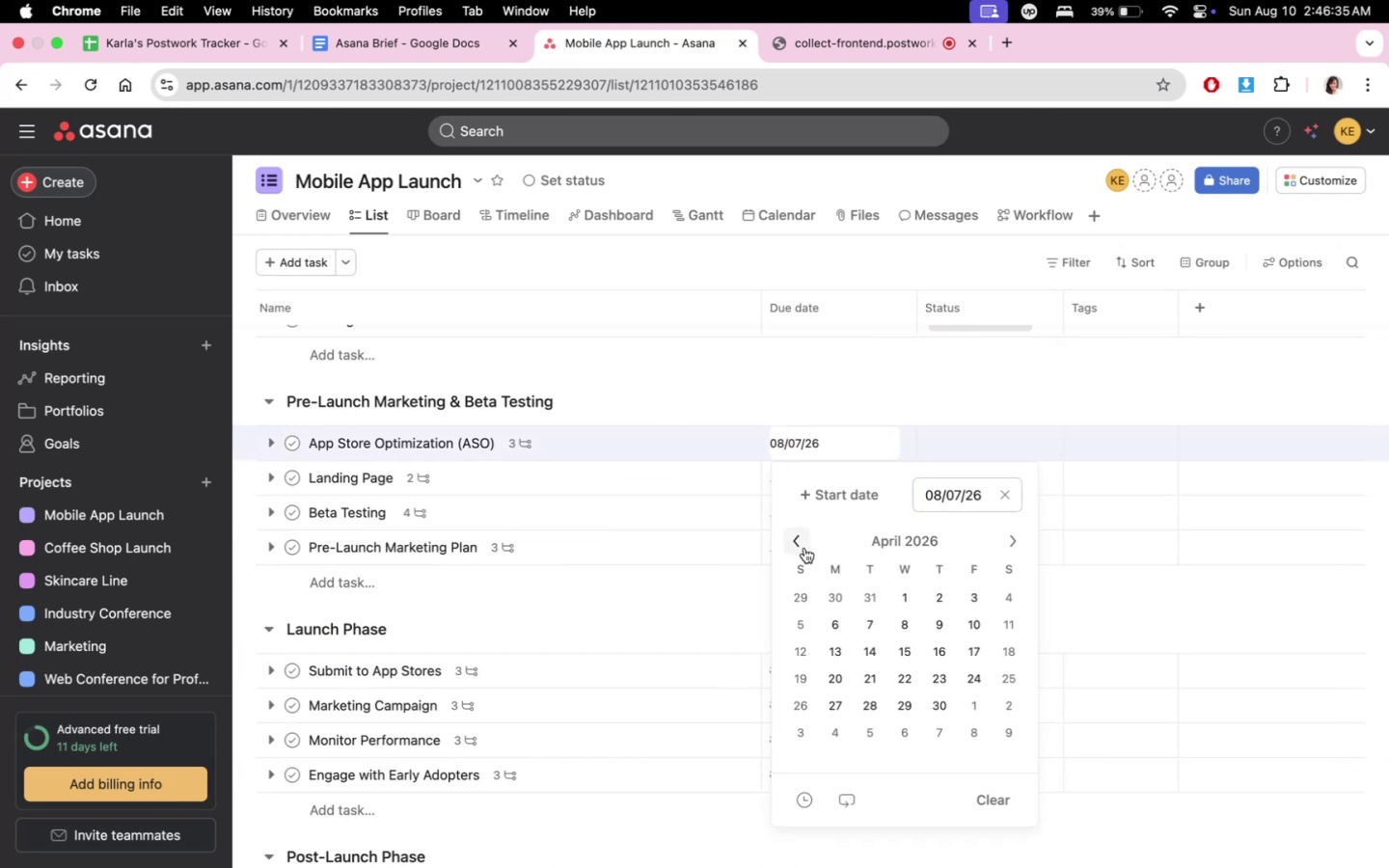 
triple_click([804, 548])
 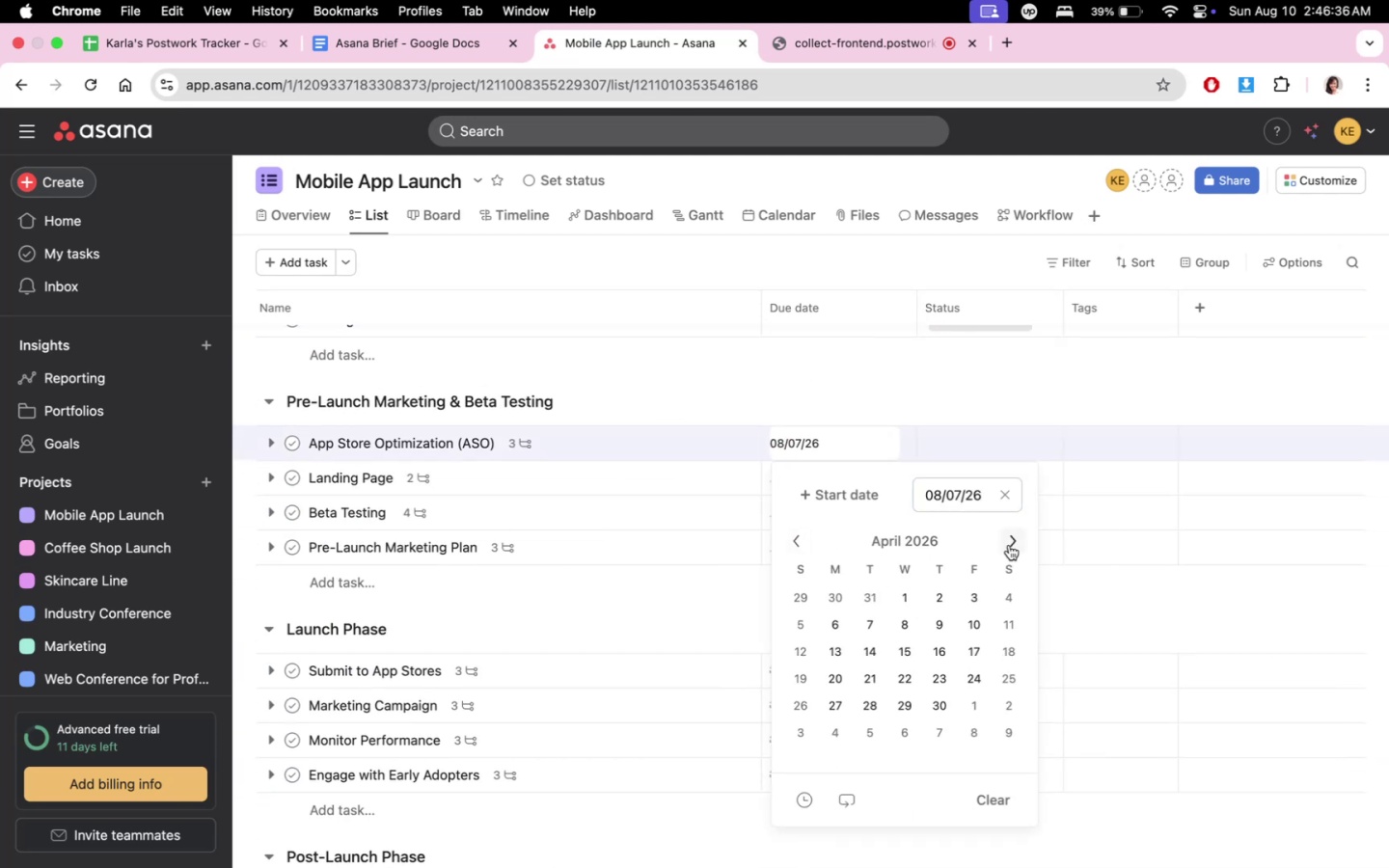 
double_click([1009, 545])
 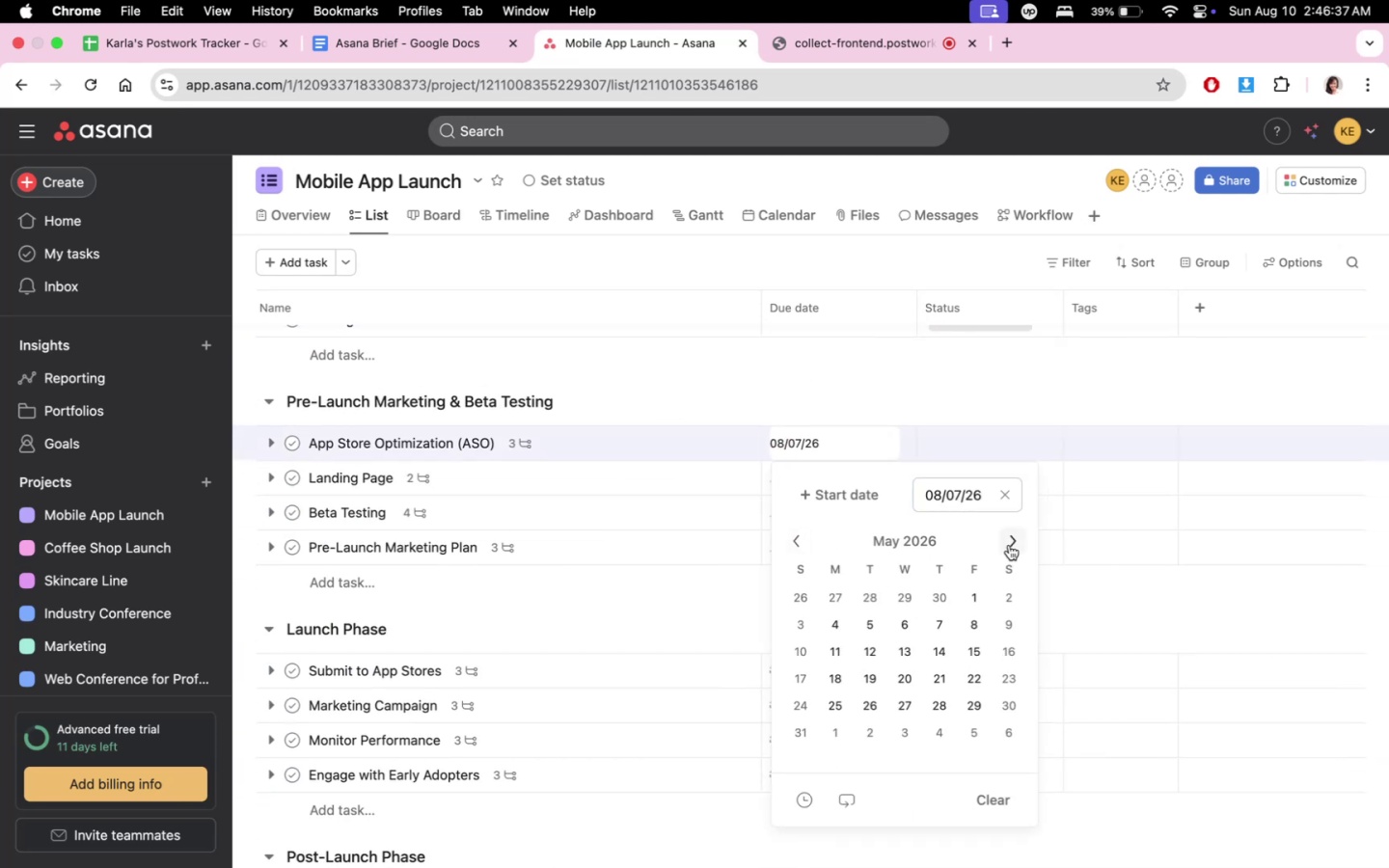 
triple_click([1009, 545])
 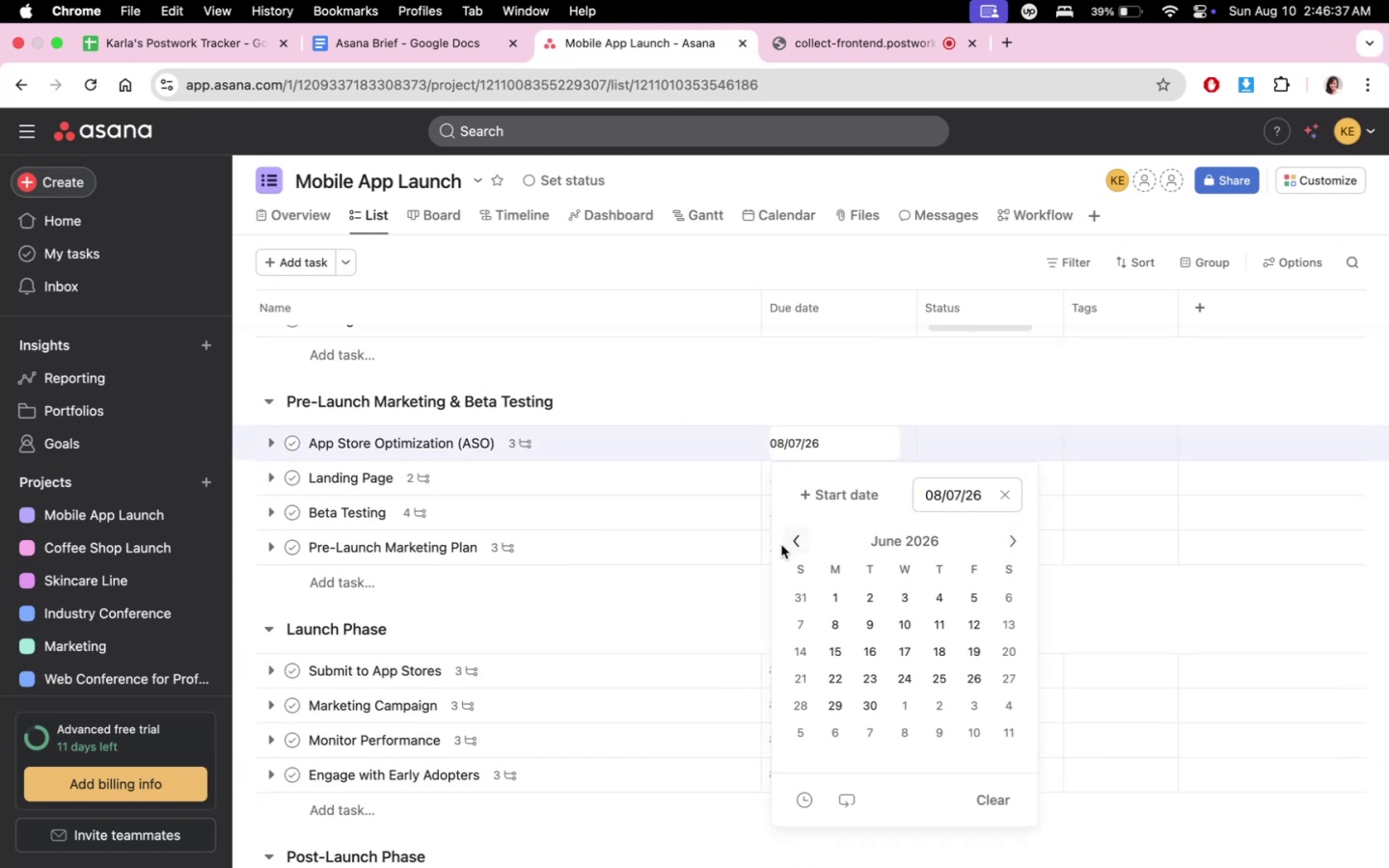 
triple_click([780, 545])
 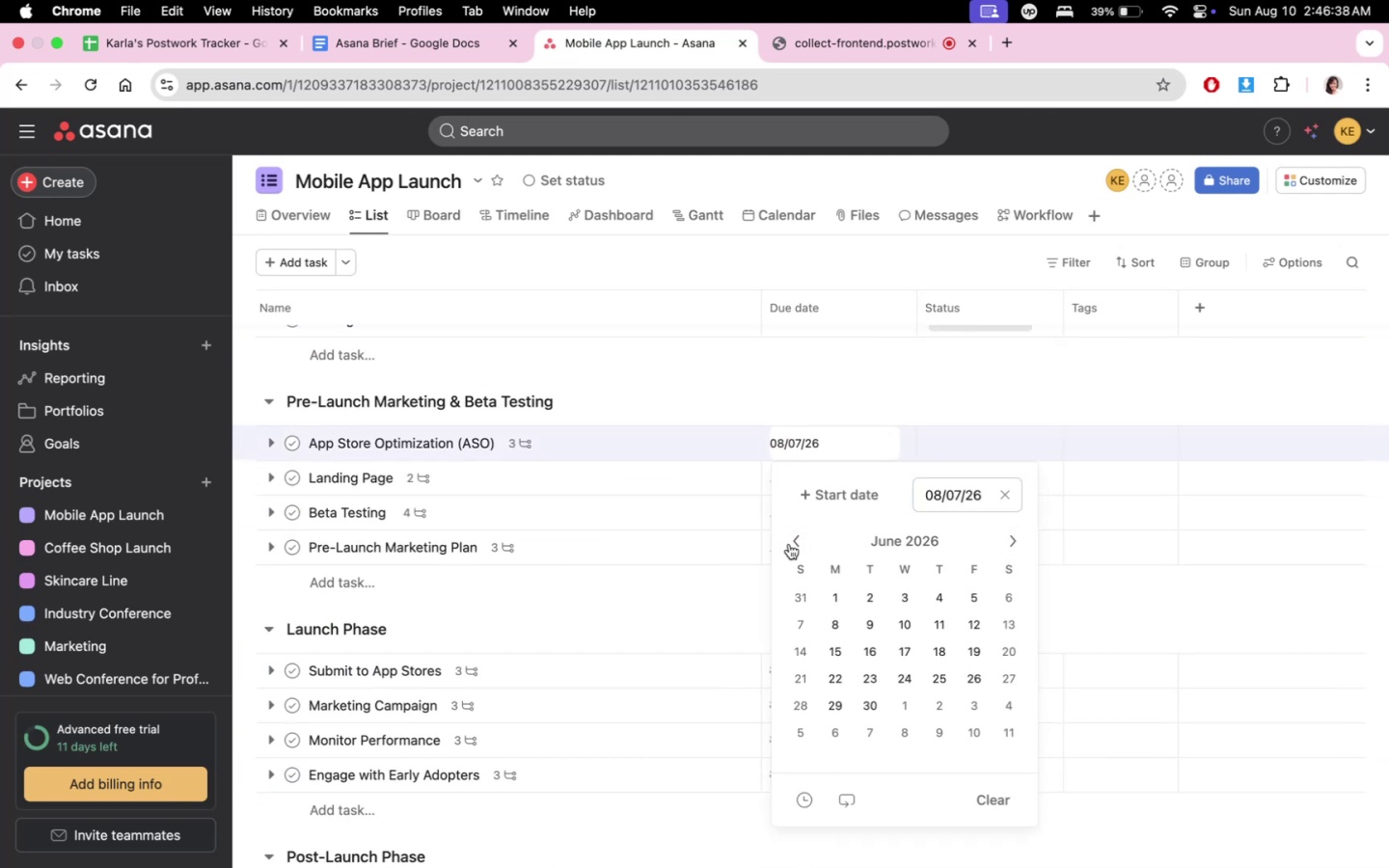 
triple_click([791, 544])
 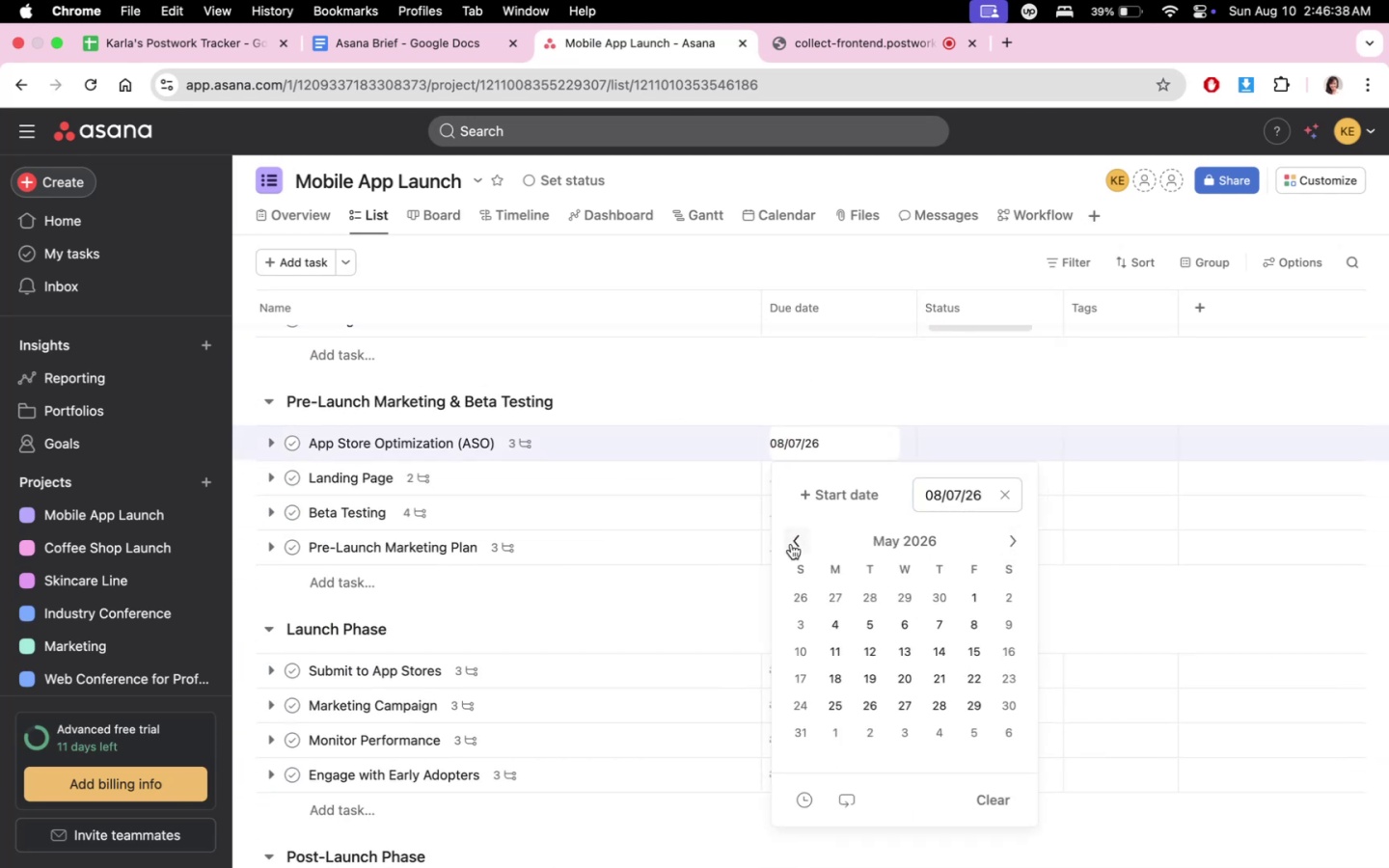 
triple_click([791, 544])
 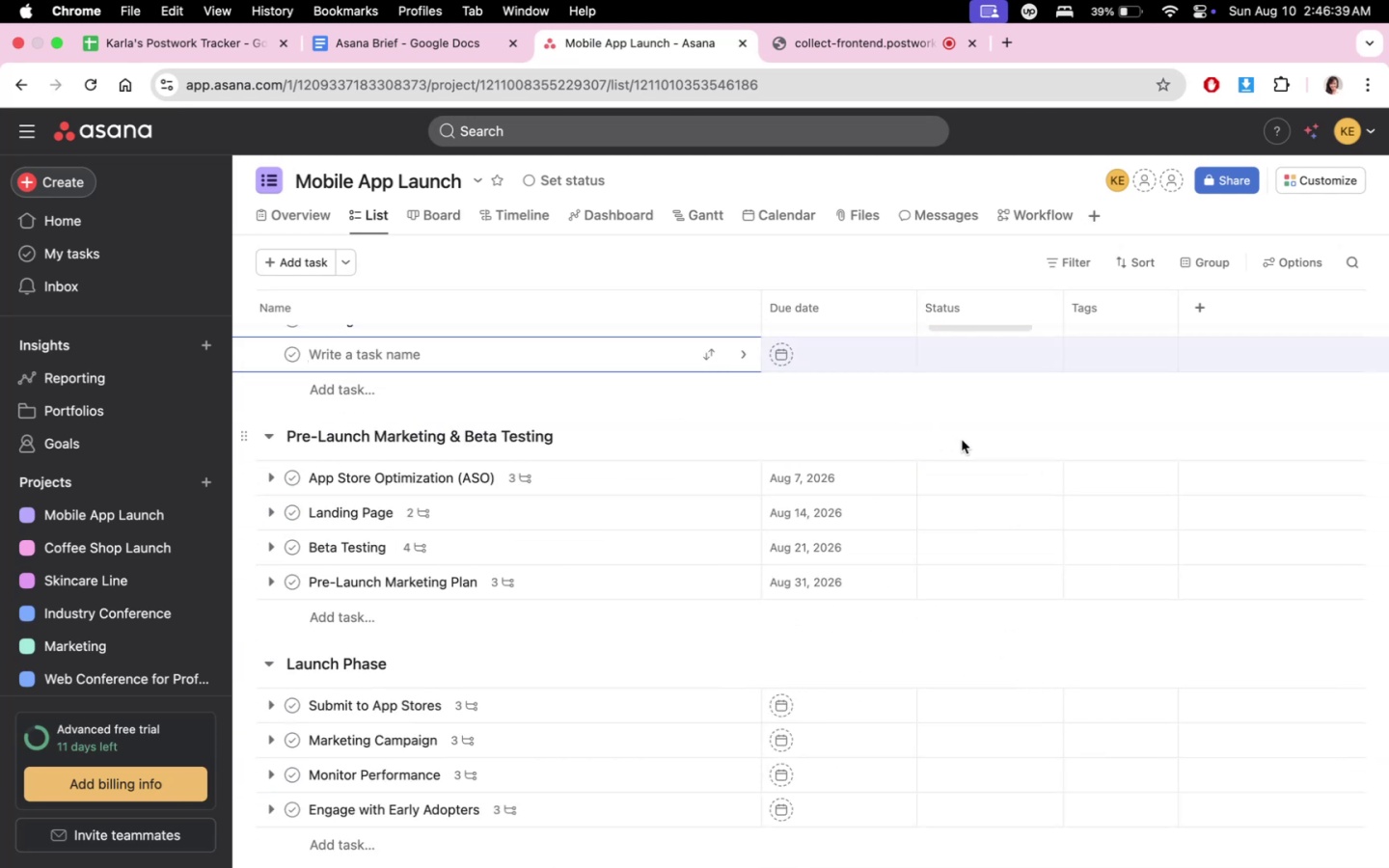 
scroll: coordinate [987, 502], scroll_direction: up, amount: 36.0
 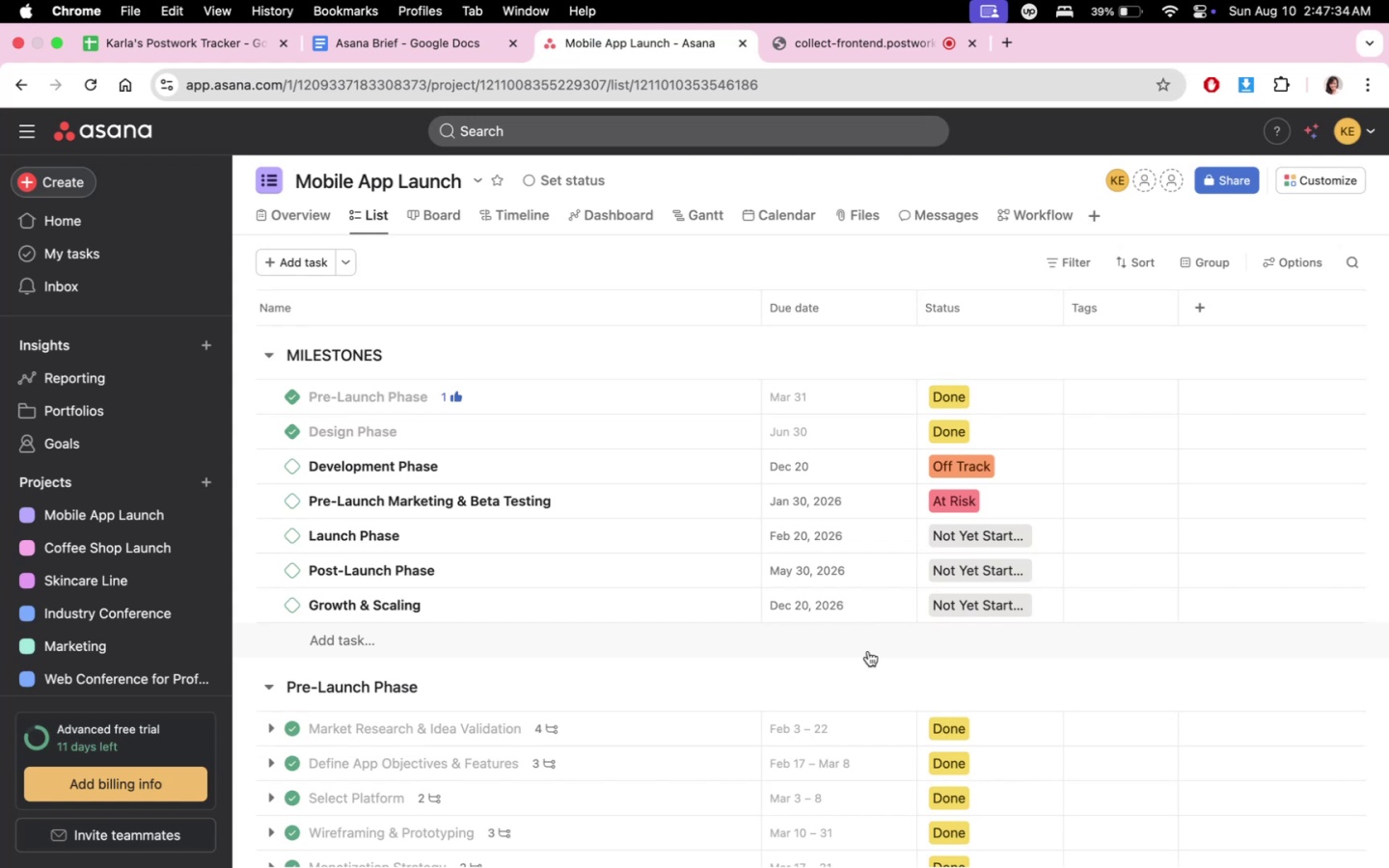 
wait(57.88)
 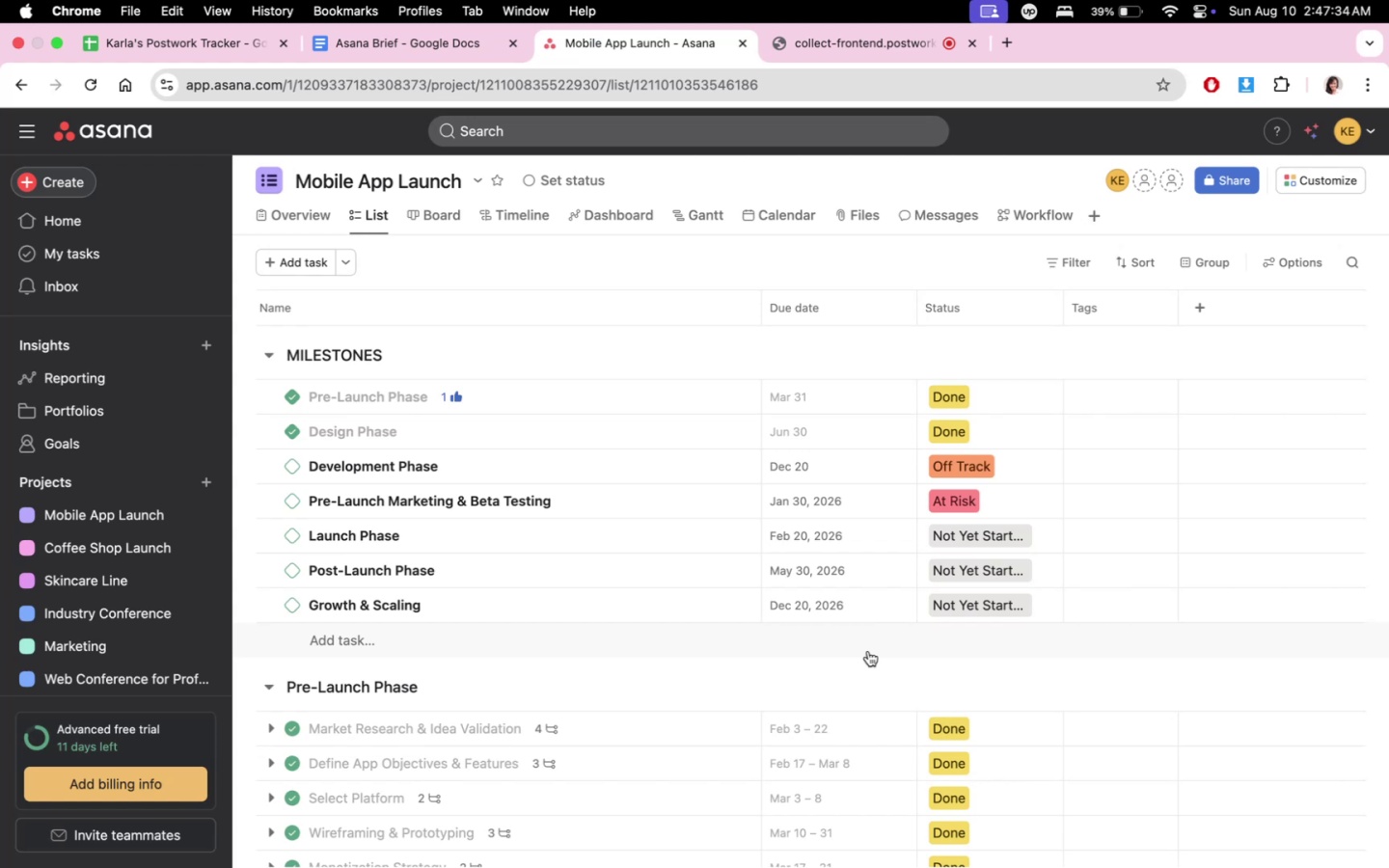 
scroll: coordinate [1033, 697], scroll_direction: down, amount: 11.0
 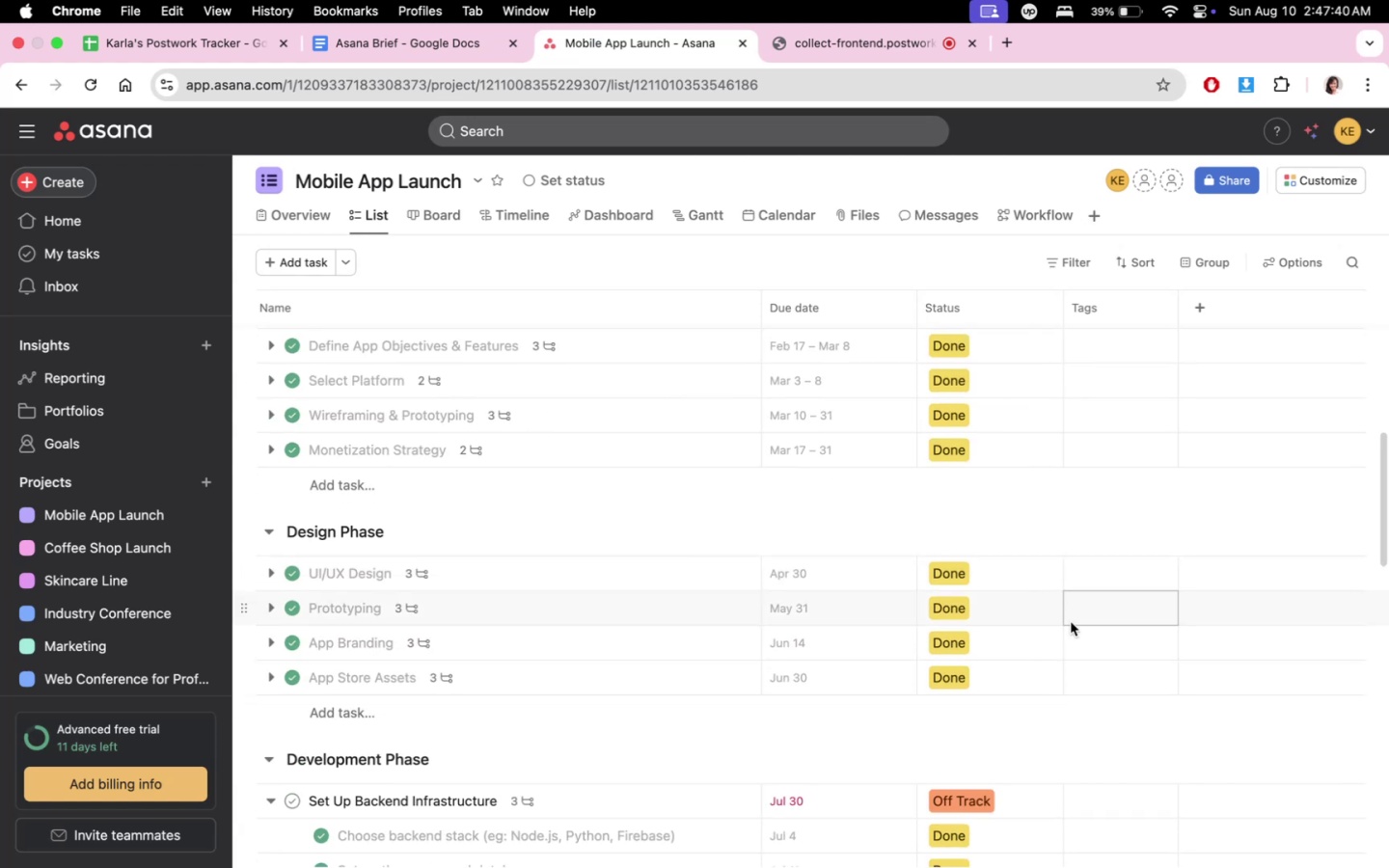 
scroll: coordinate [1031, 724], scroll_direction: up, amount: 13.0
 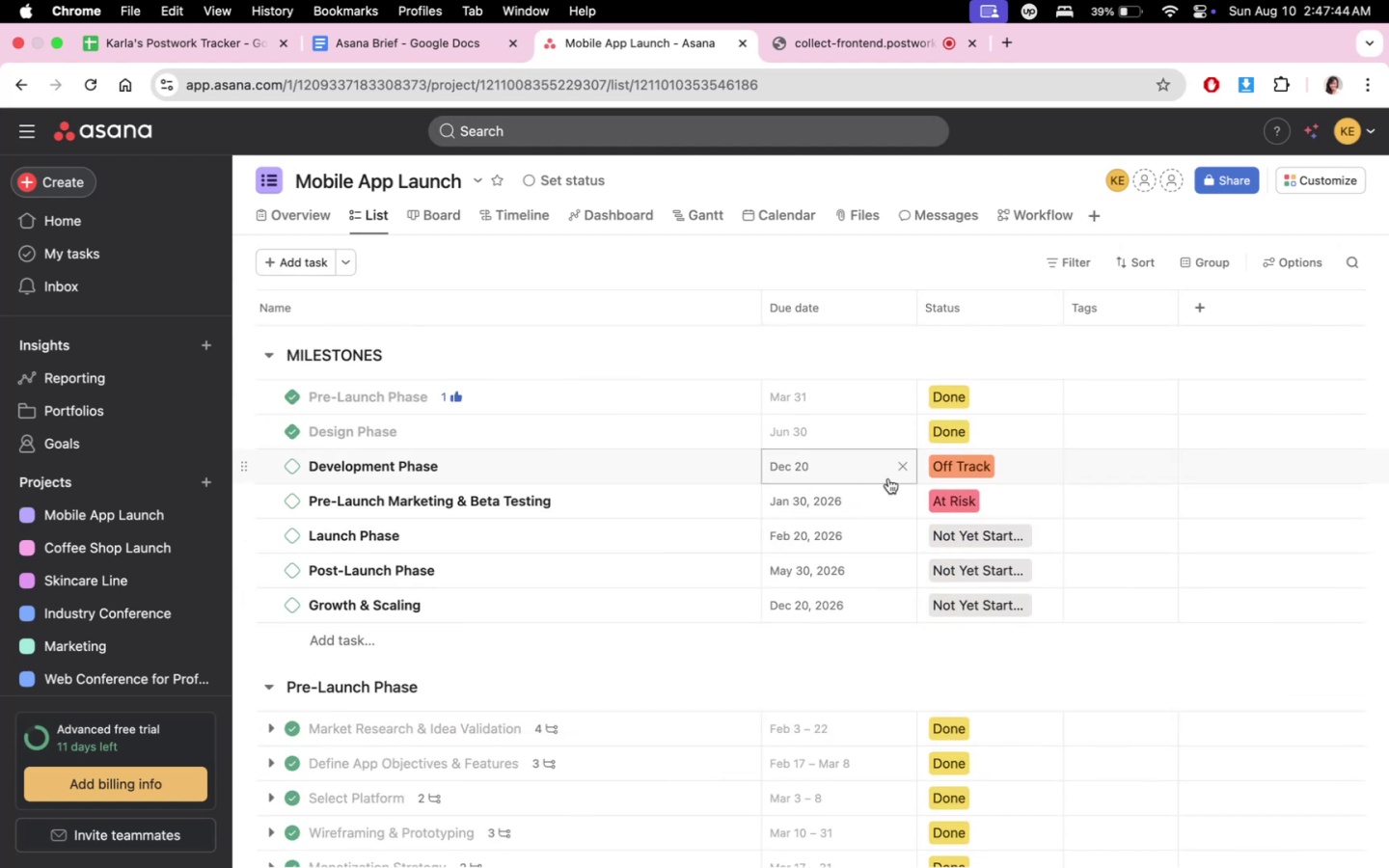 
scroll: coordinate [1062, 773], scroll_direction: down, amount: 24.0
 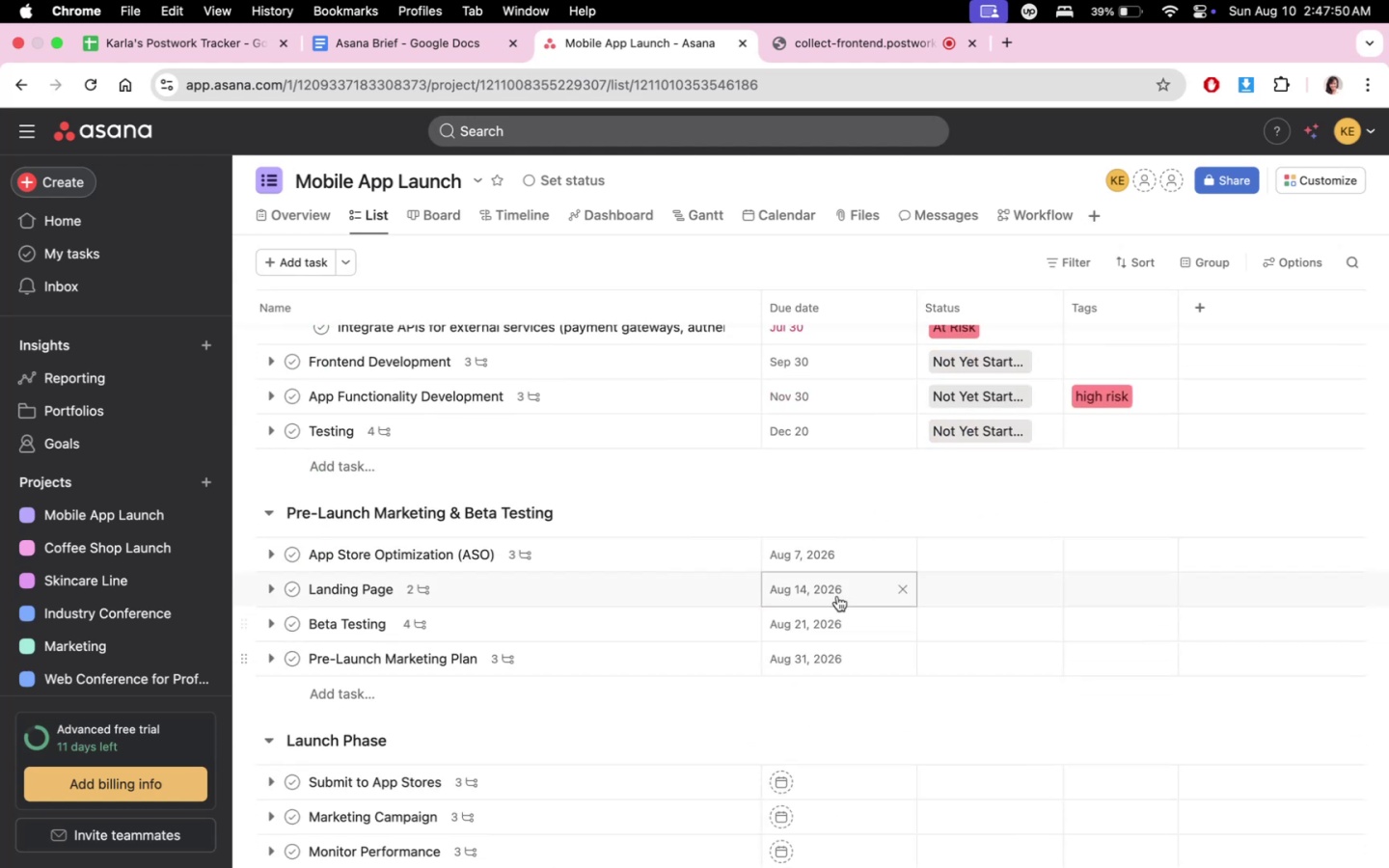 
mouse_move([863, 537])
 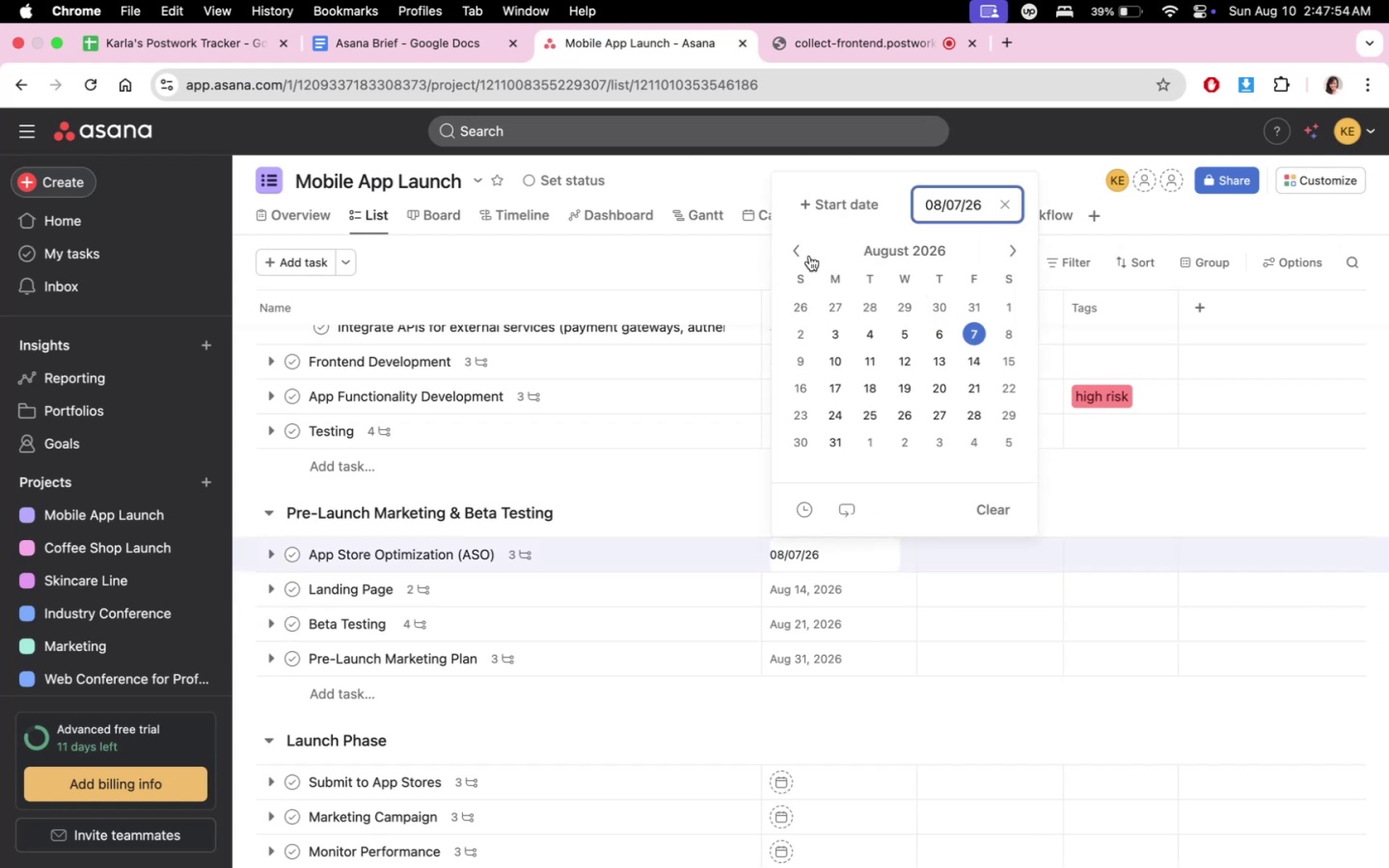 
double_click([807, 256])
 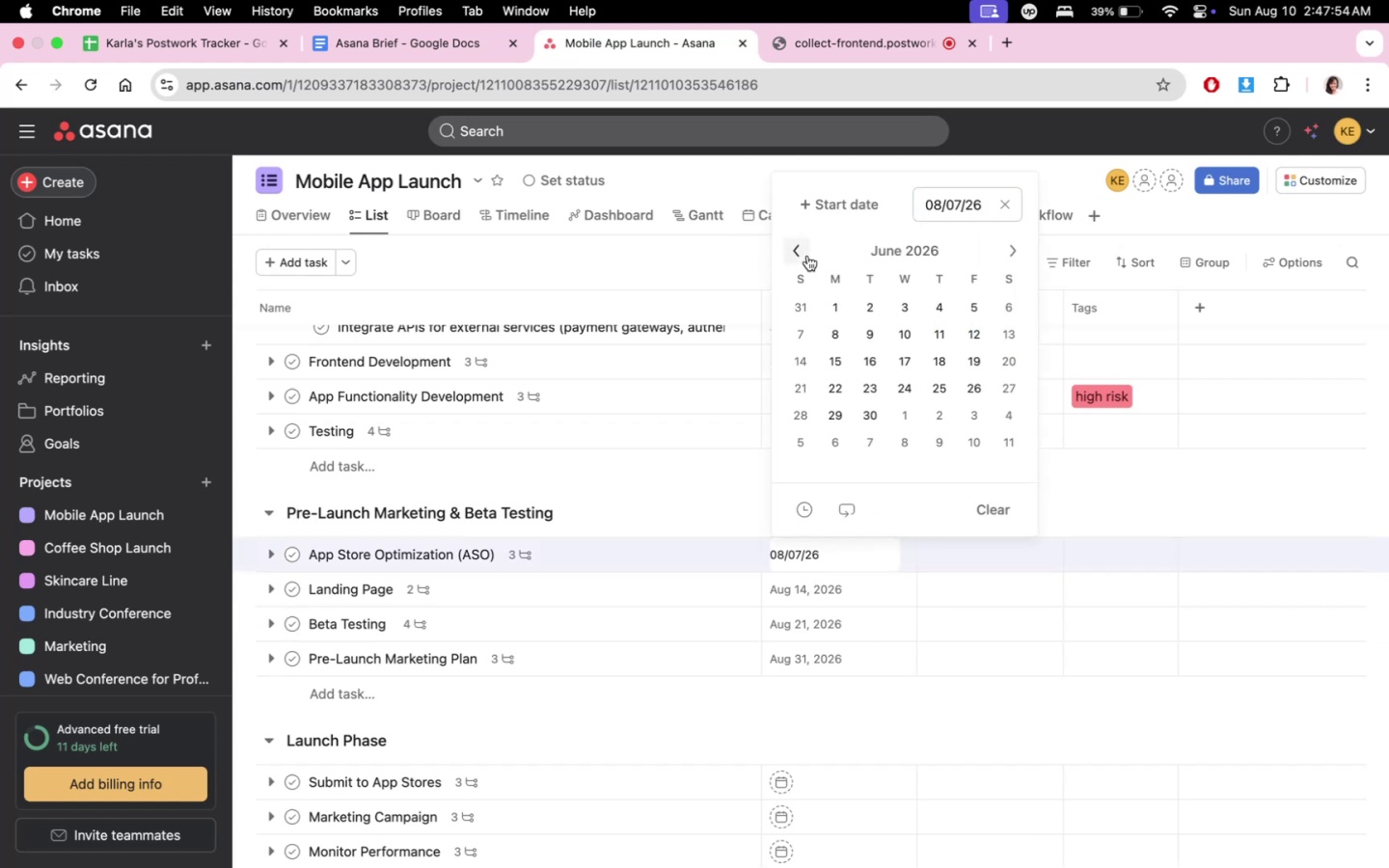 
triple_click([807, 256])
 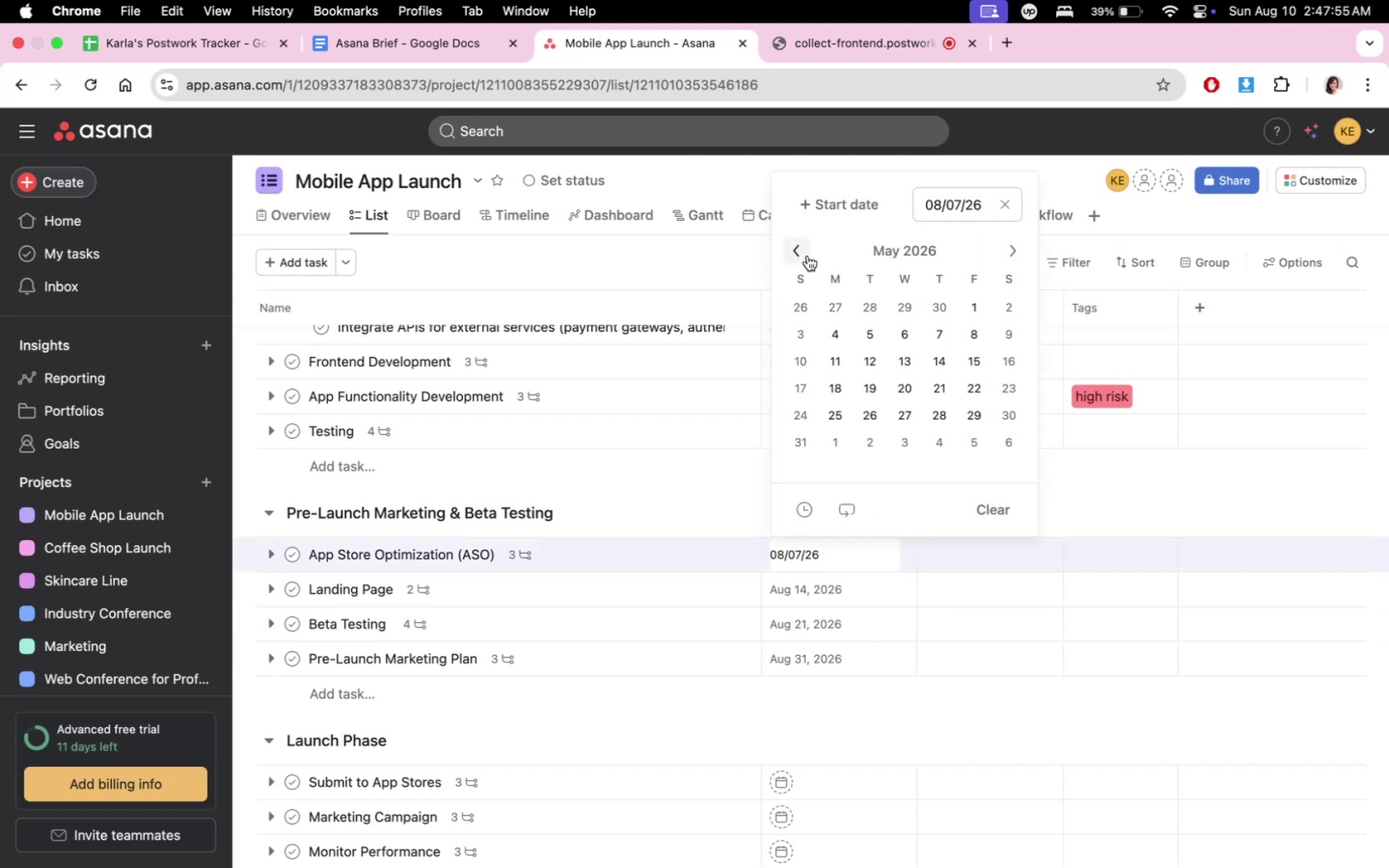 
triple_click([807, 256])
 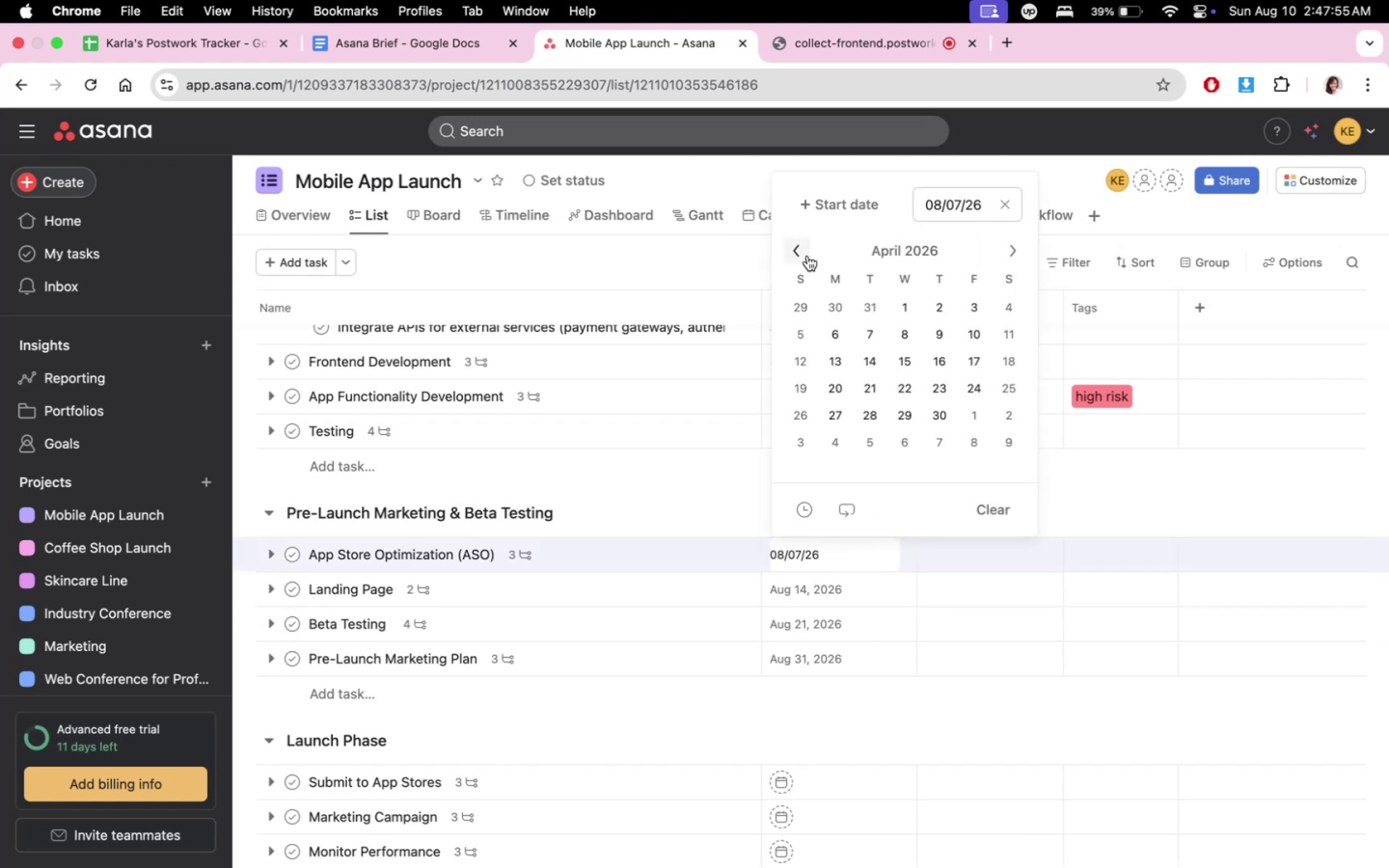 
triple_click([807, 256])
 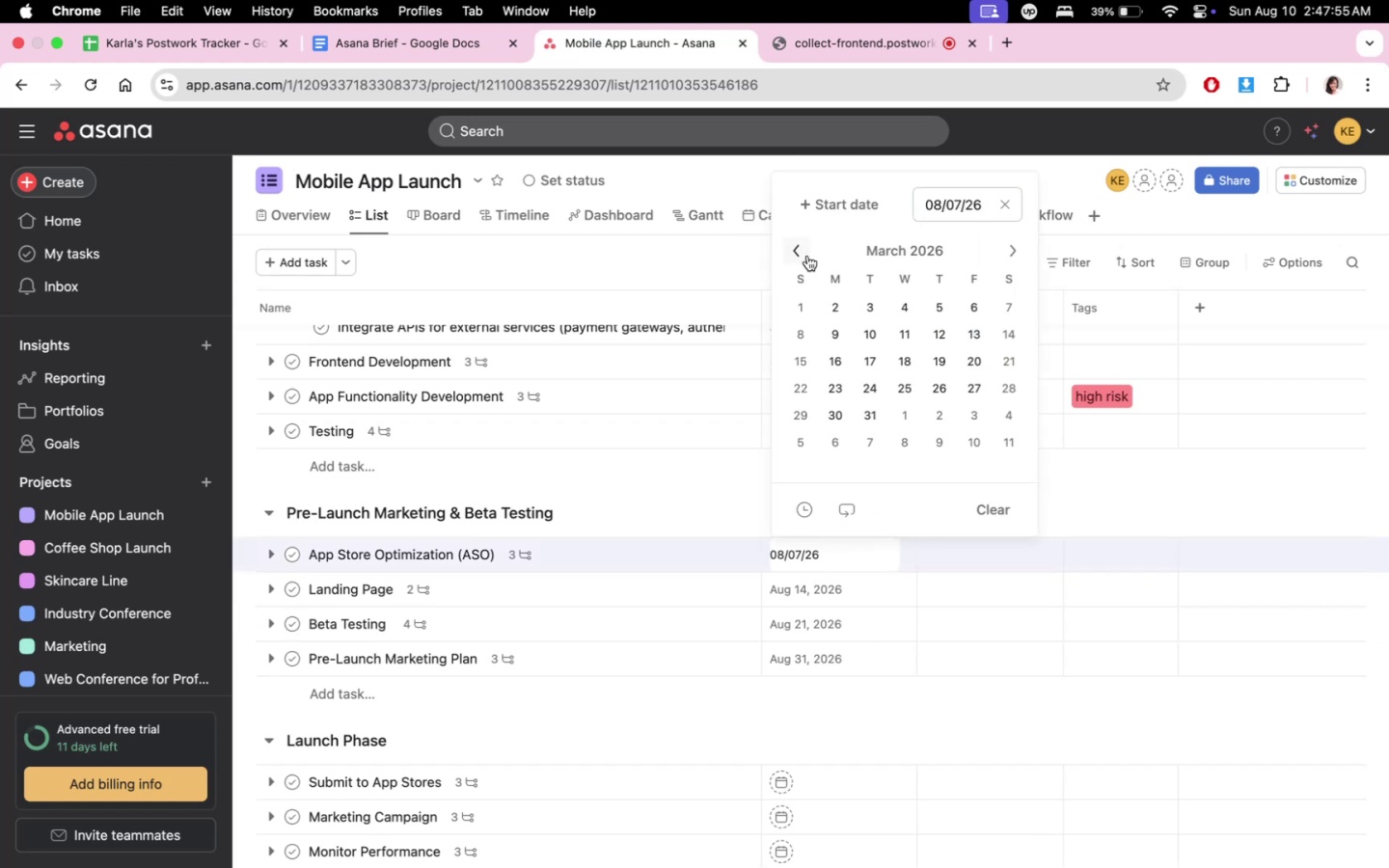 
triple_click([807, 256])
 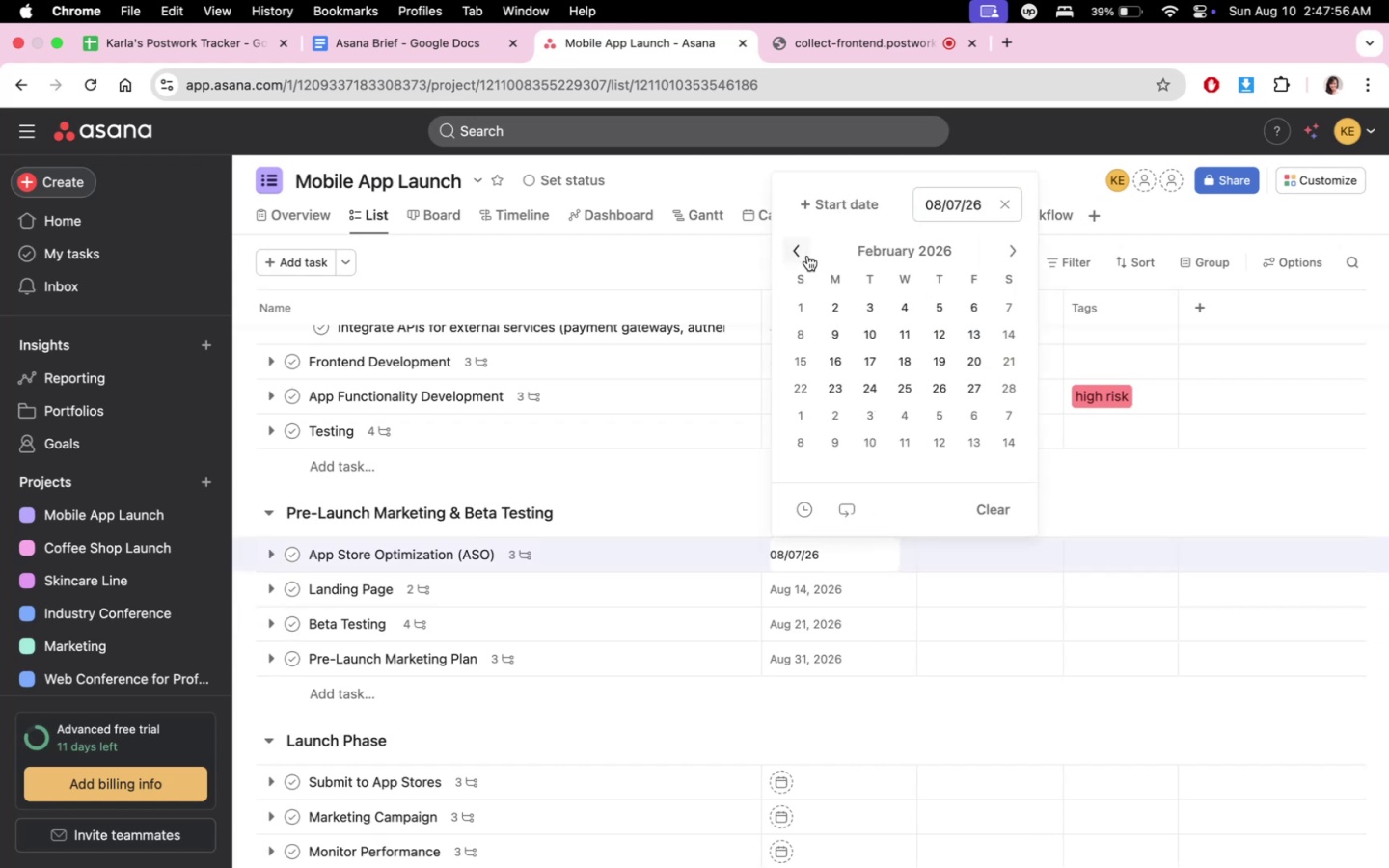 
triple_click([807, 256])
 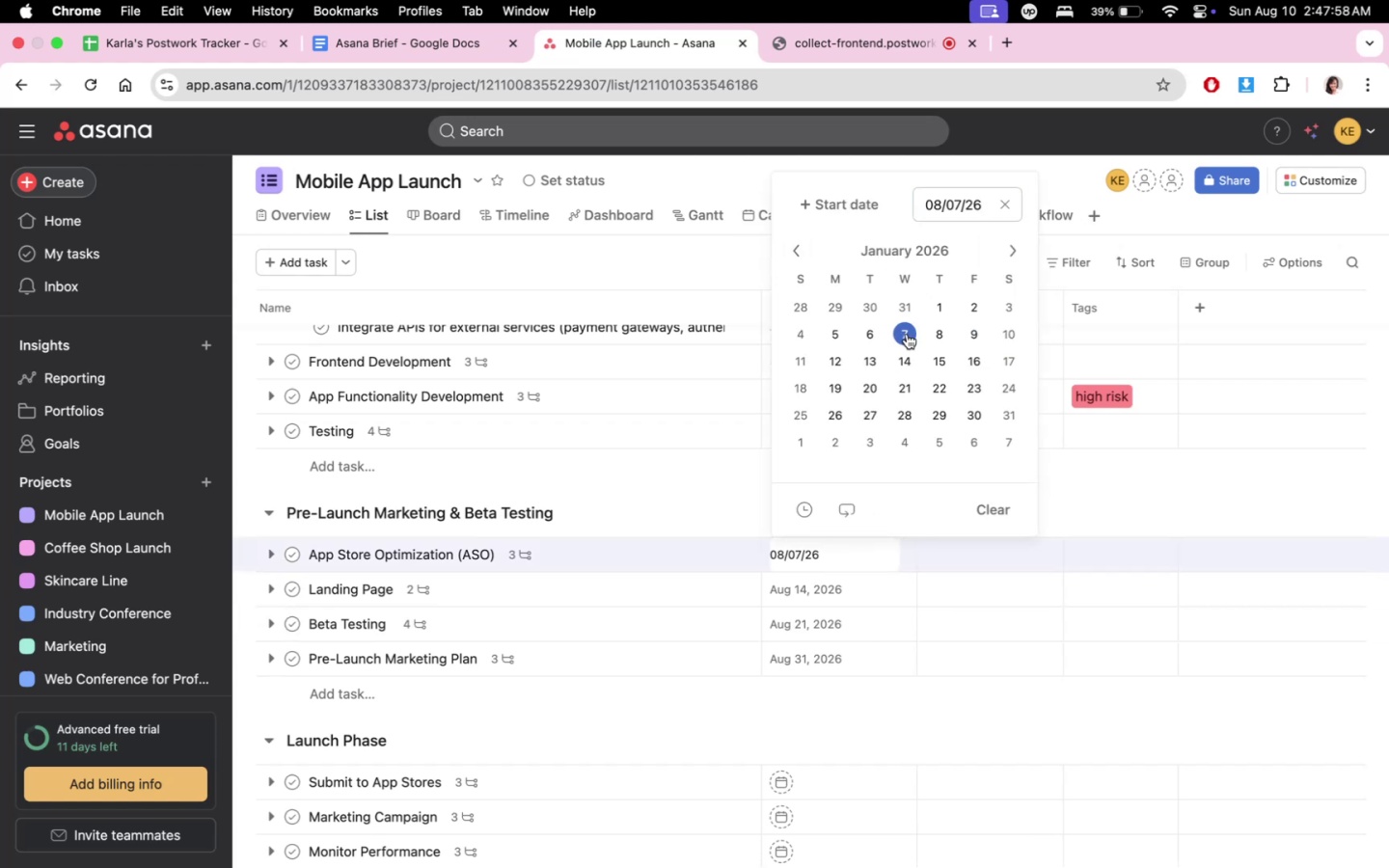 
left_click([979, 337])
 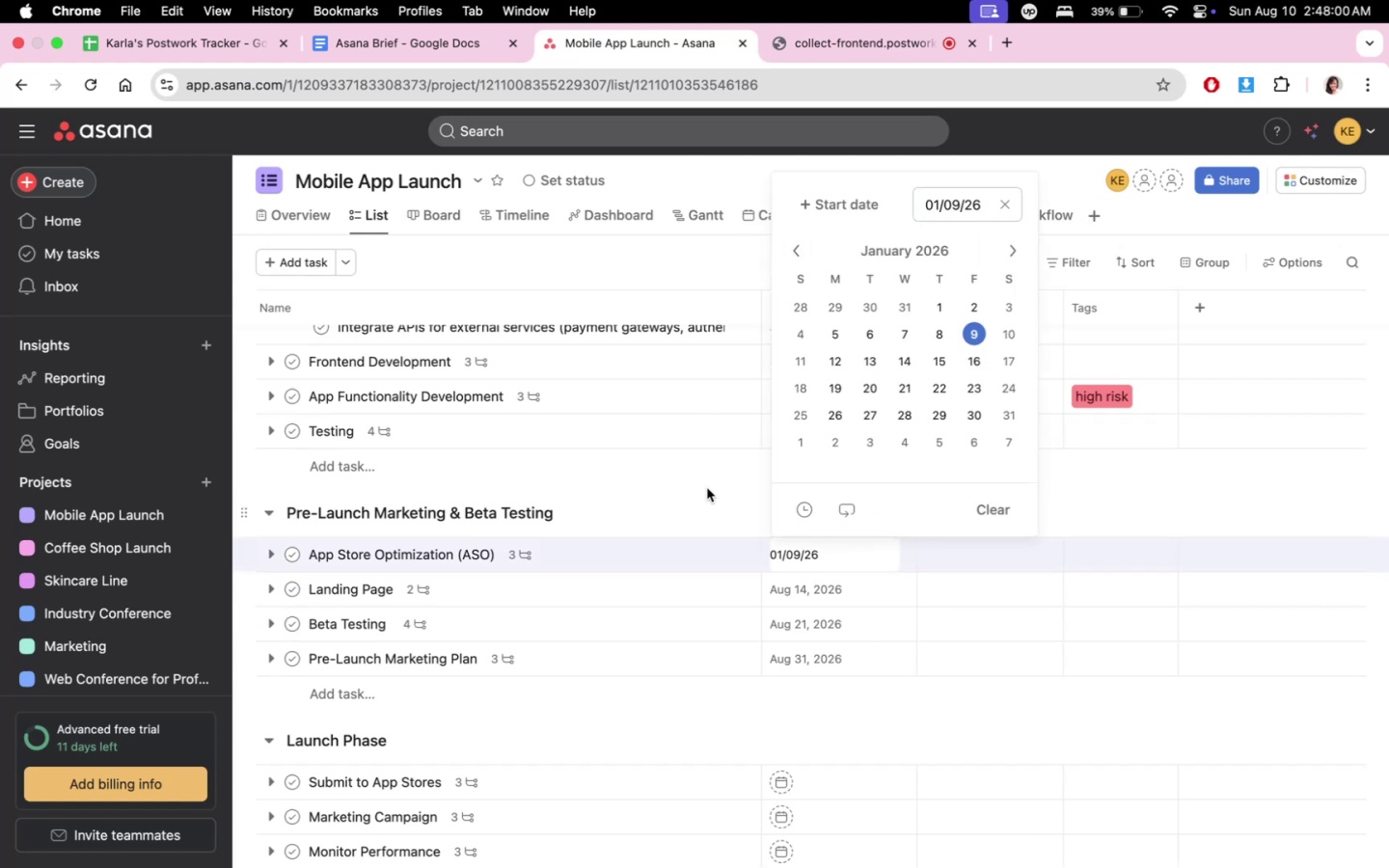 
left_click([707, 489])
 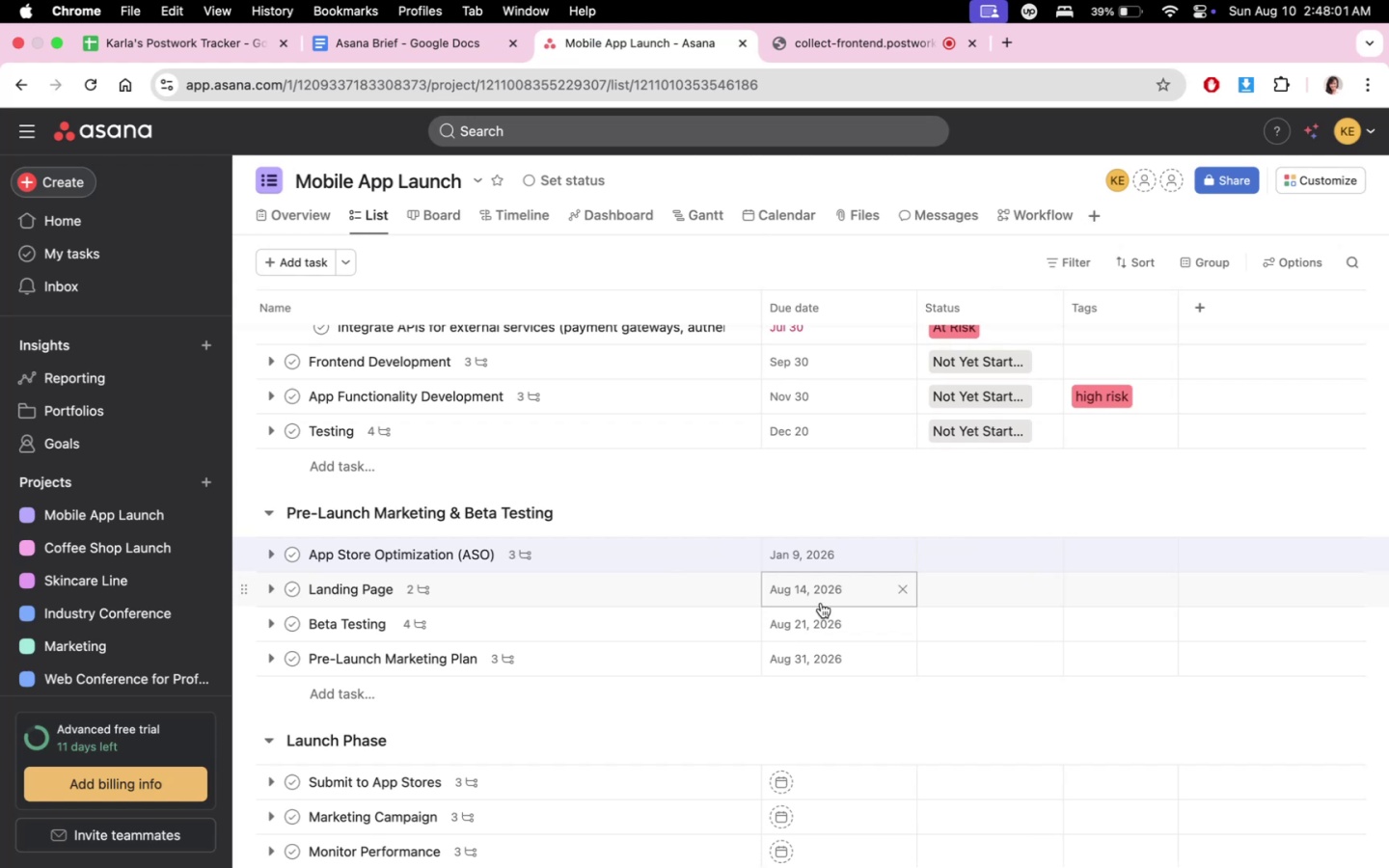 
double_click([825, 595])
 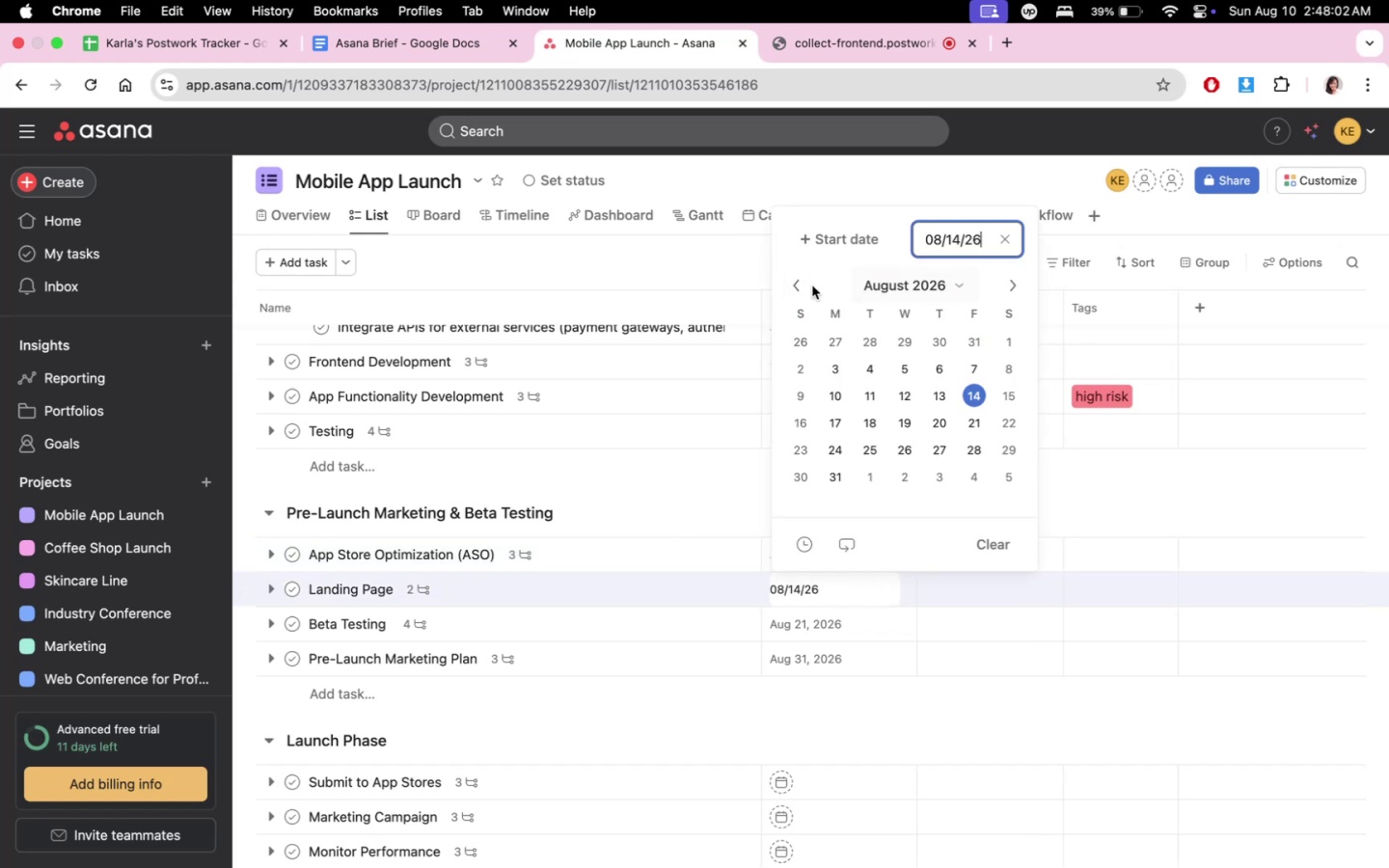 
double_click([803, 285])
 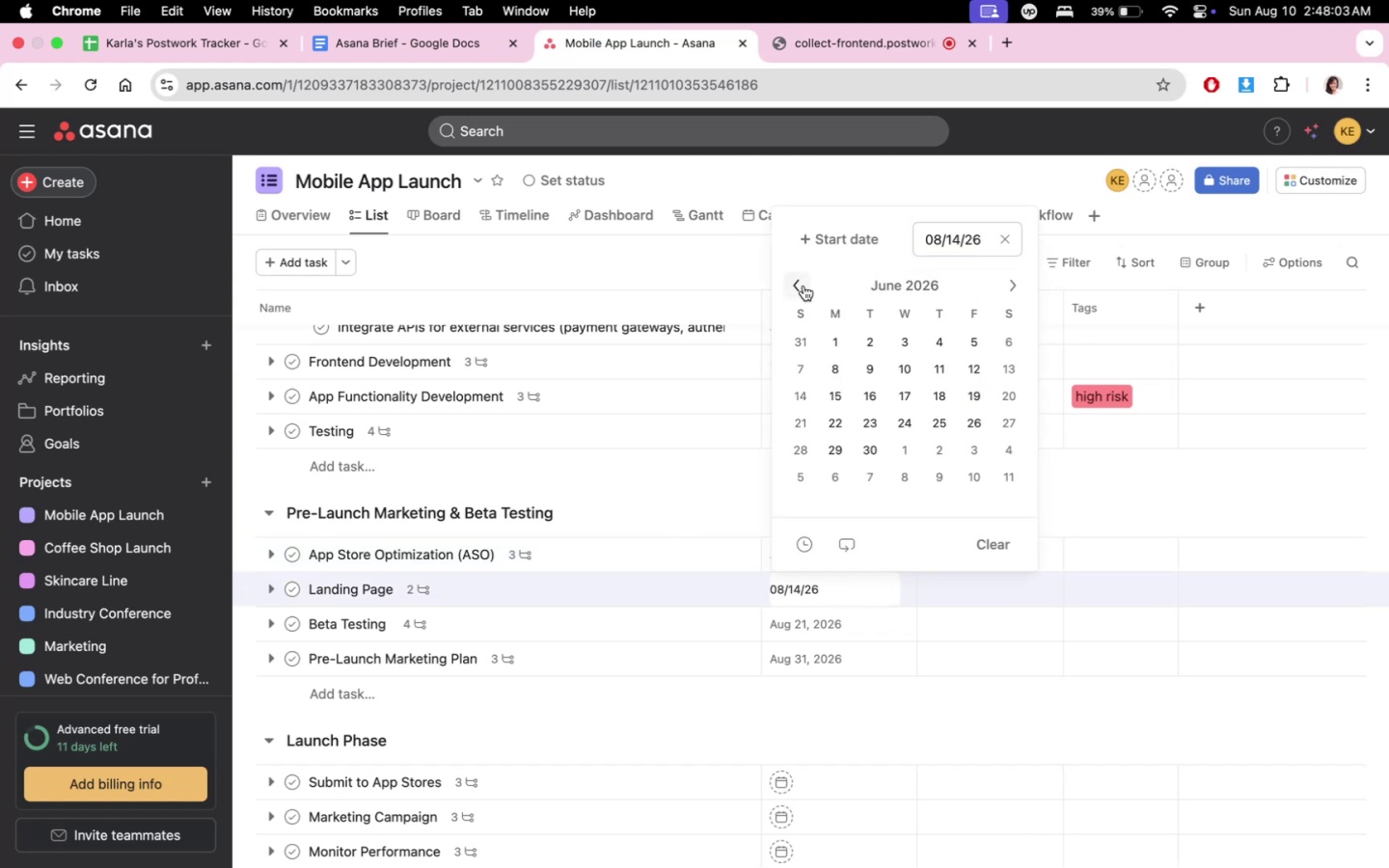 
triple_click([803, 285])
 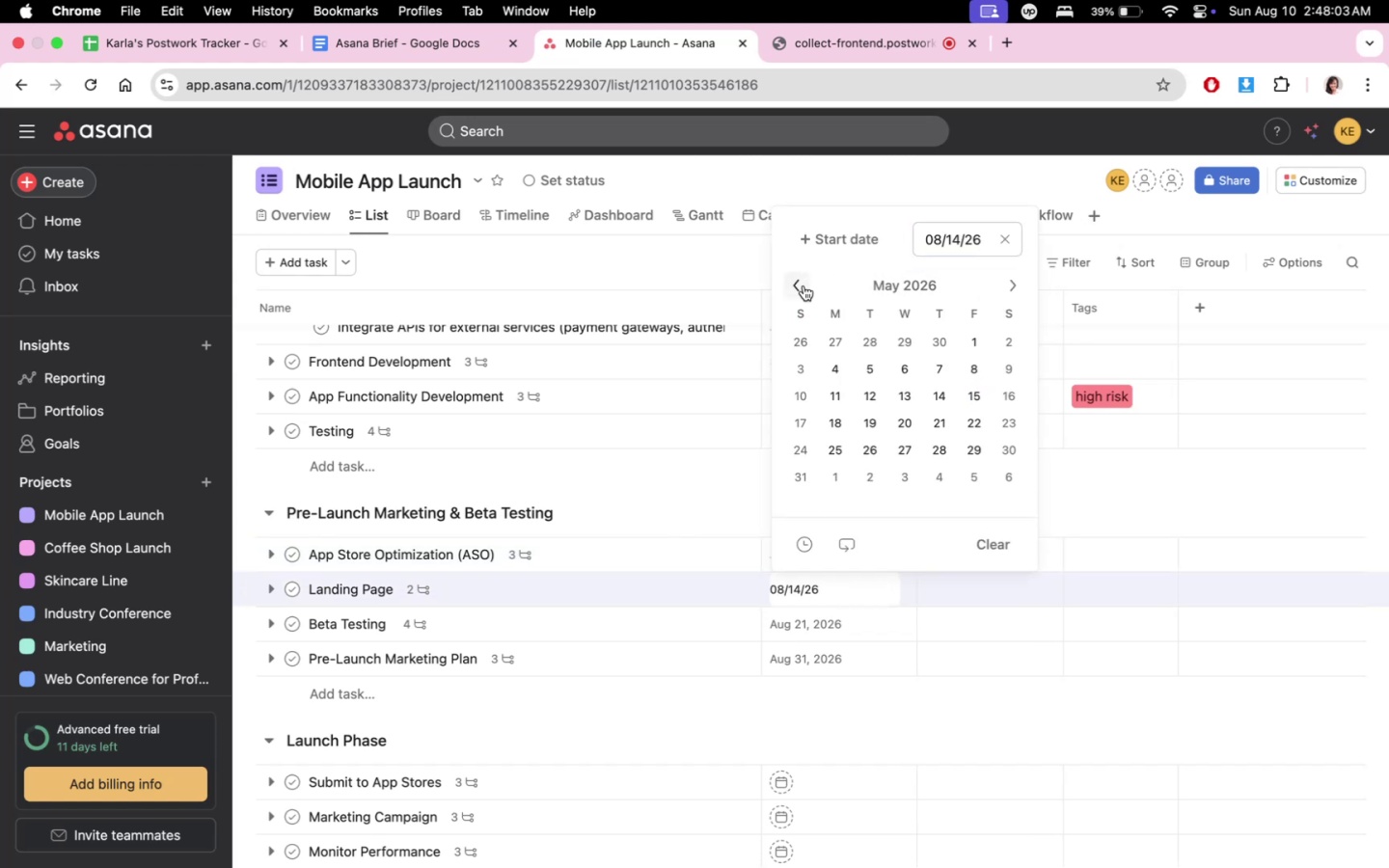 
triple_click([803, 285])
 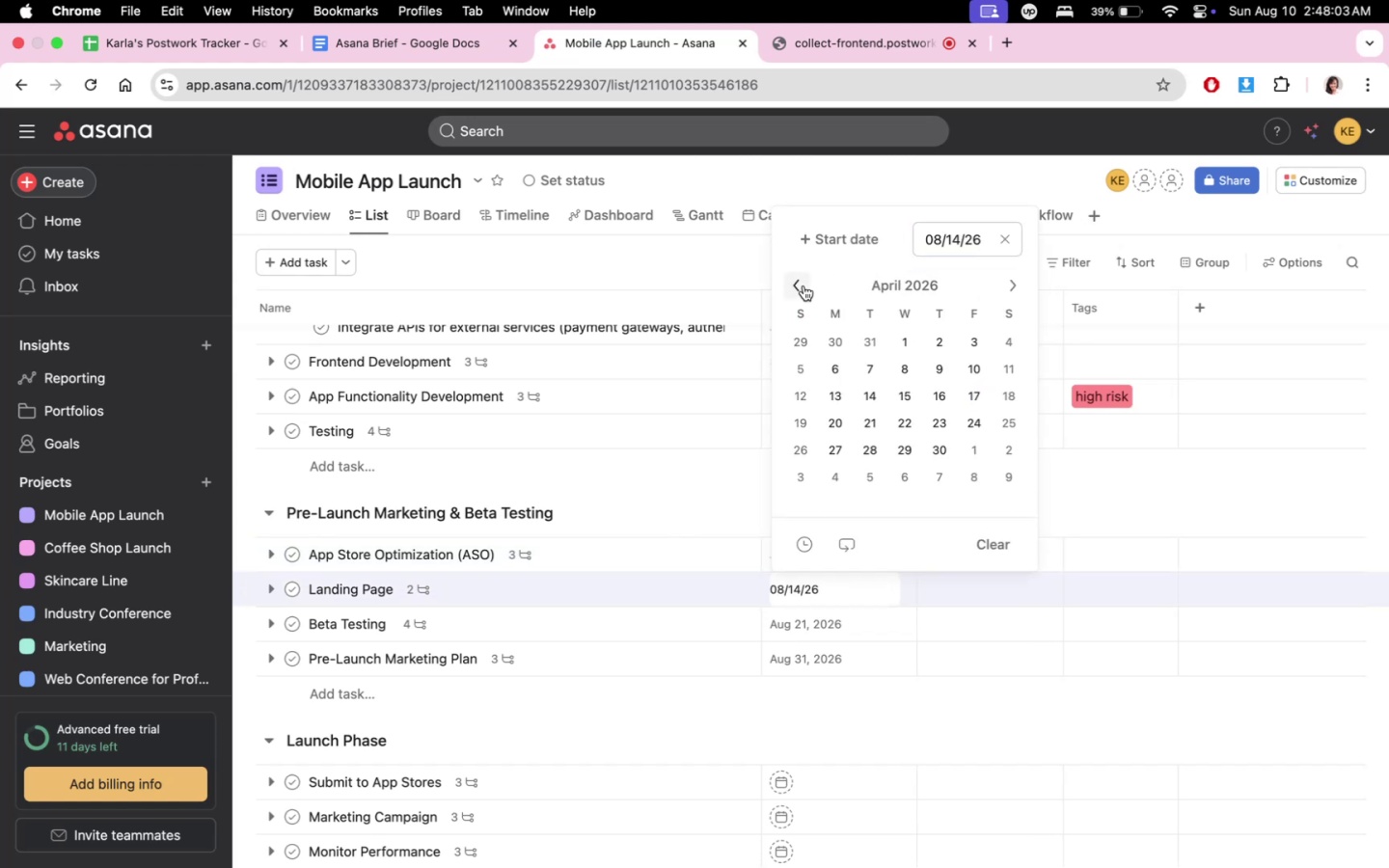 
triple_click([803, 285])
 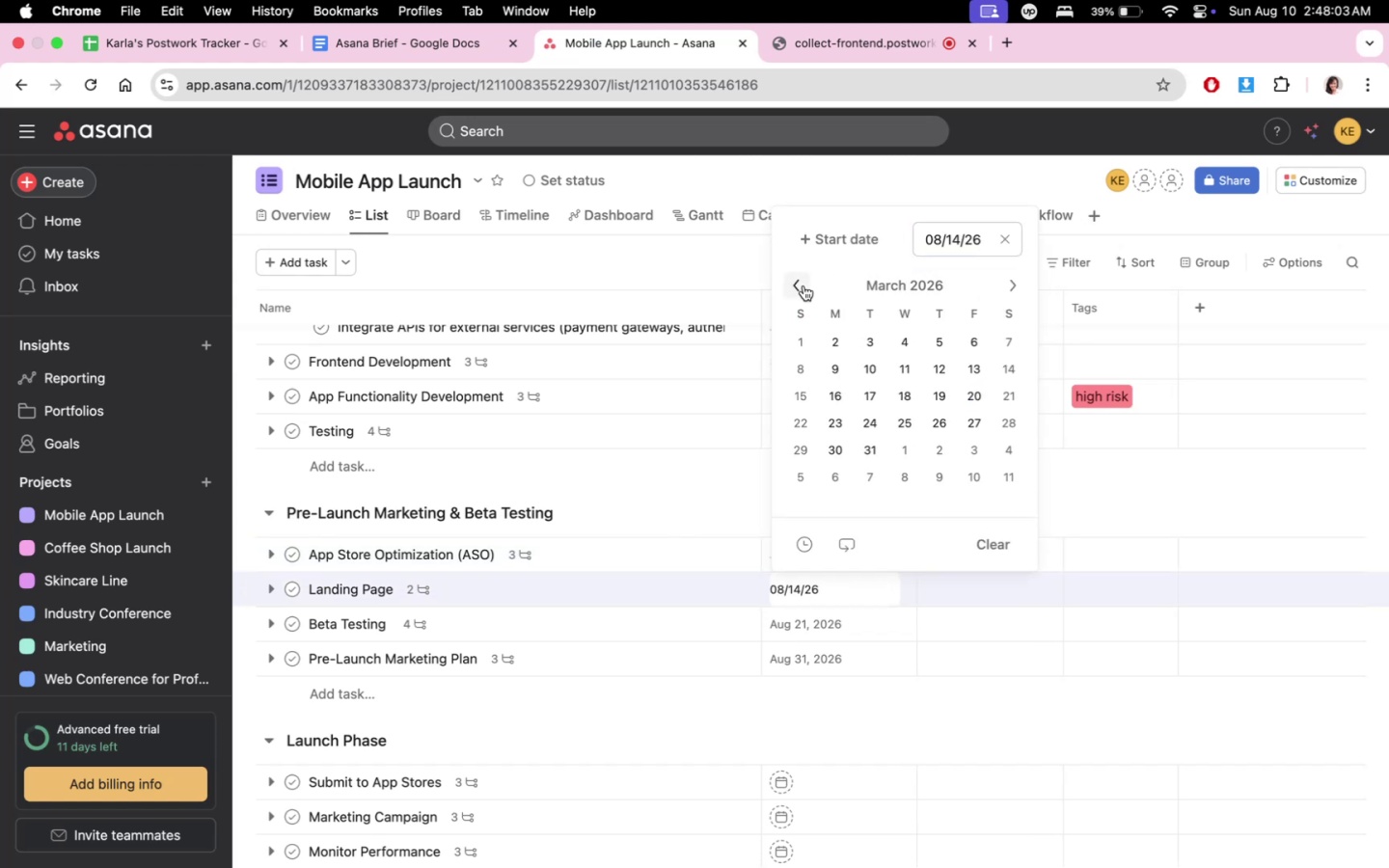 
triple_click([803, 285])
 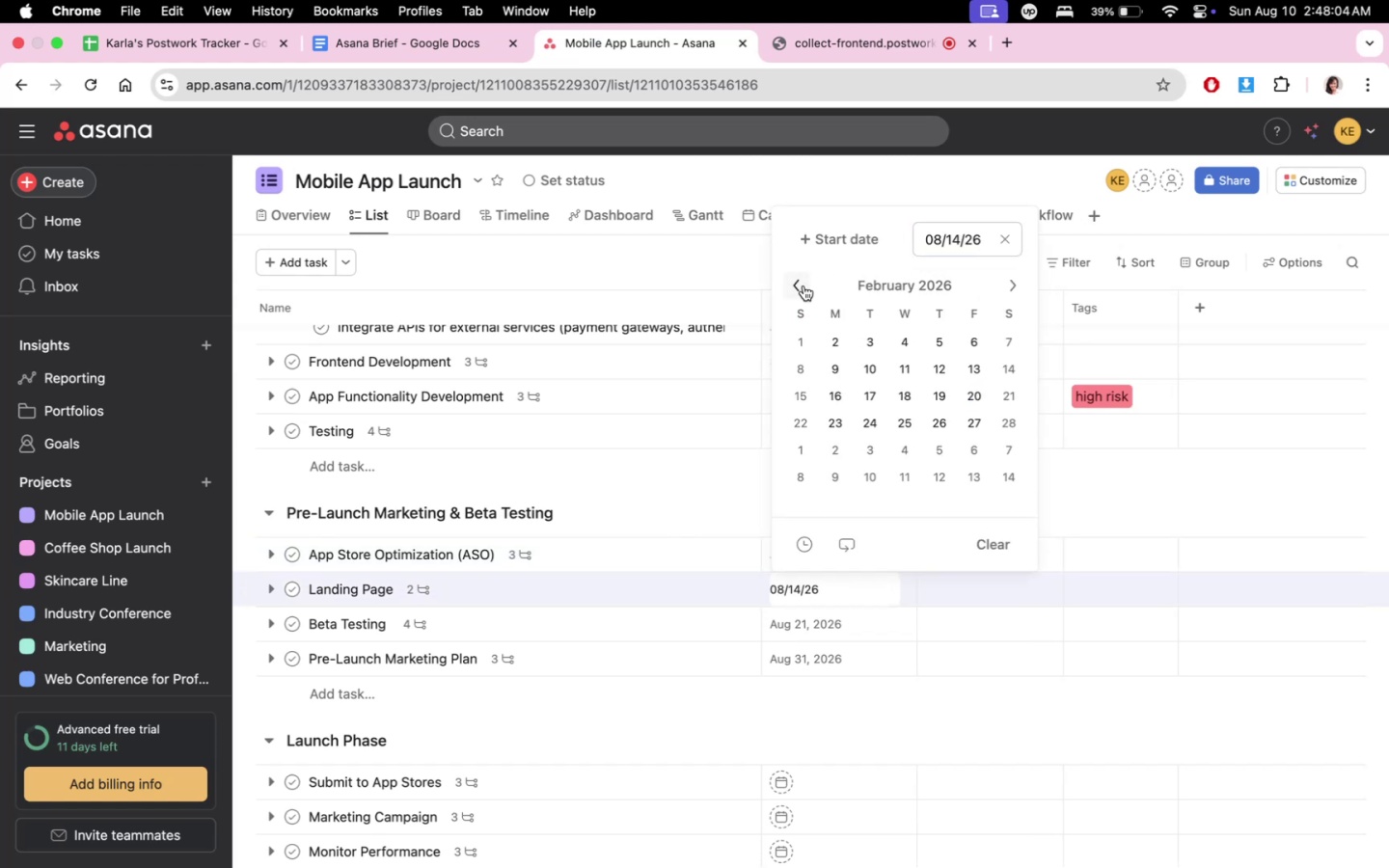 
triple_click([803, 285])
 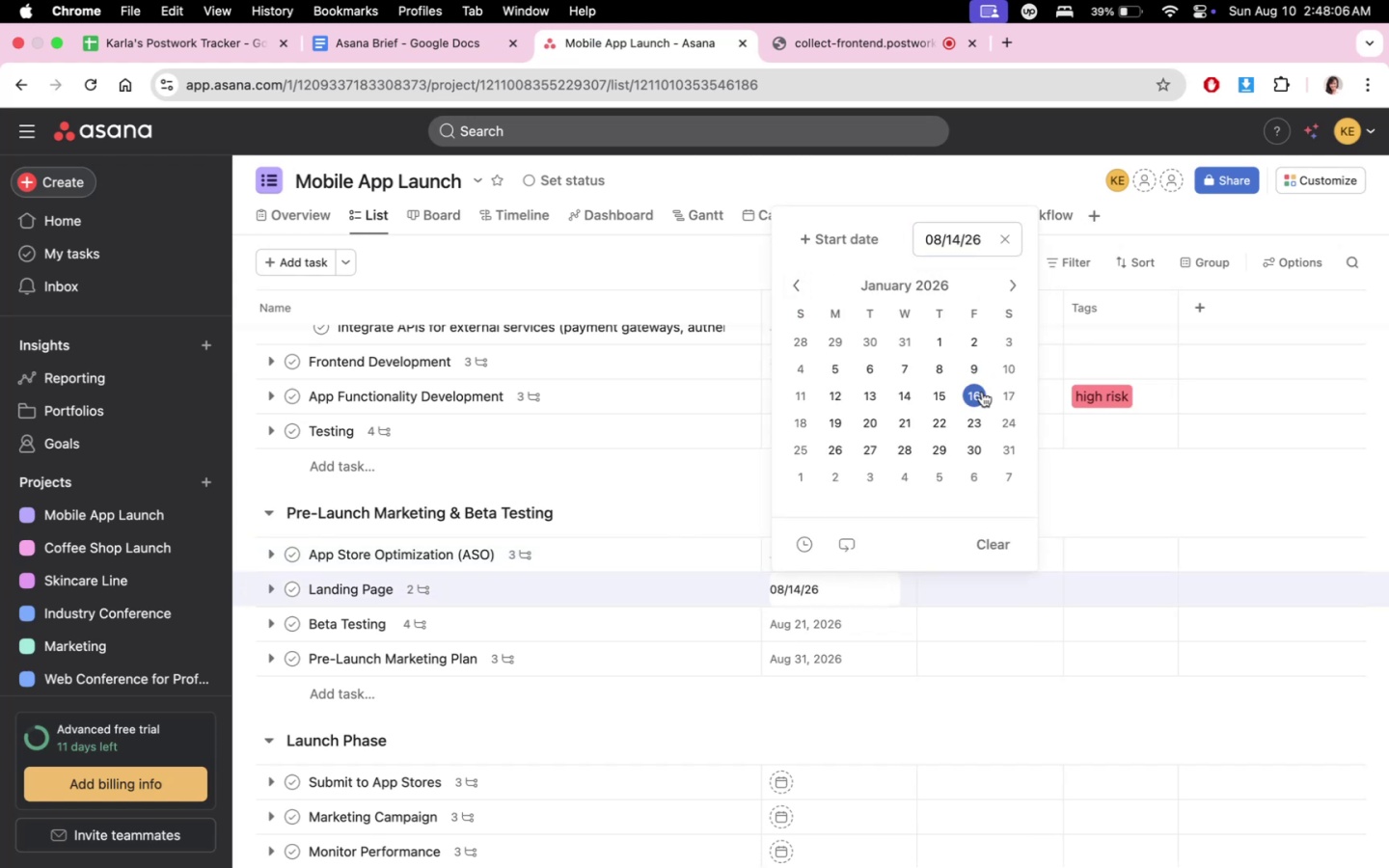 
left_click([982, 392])
 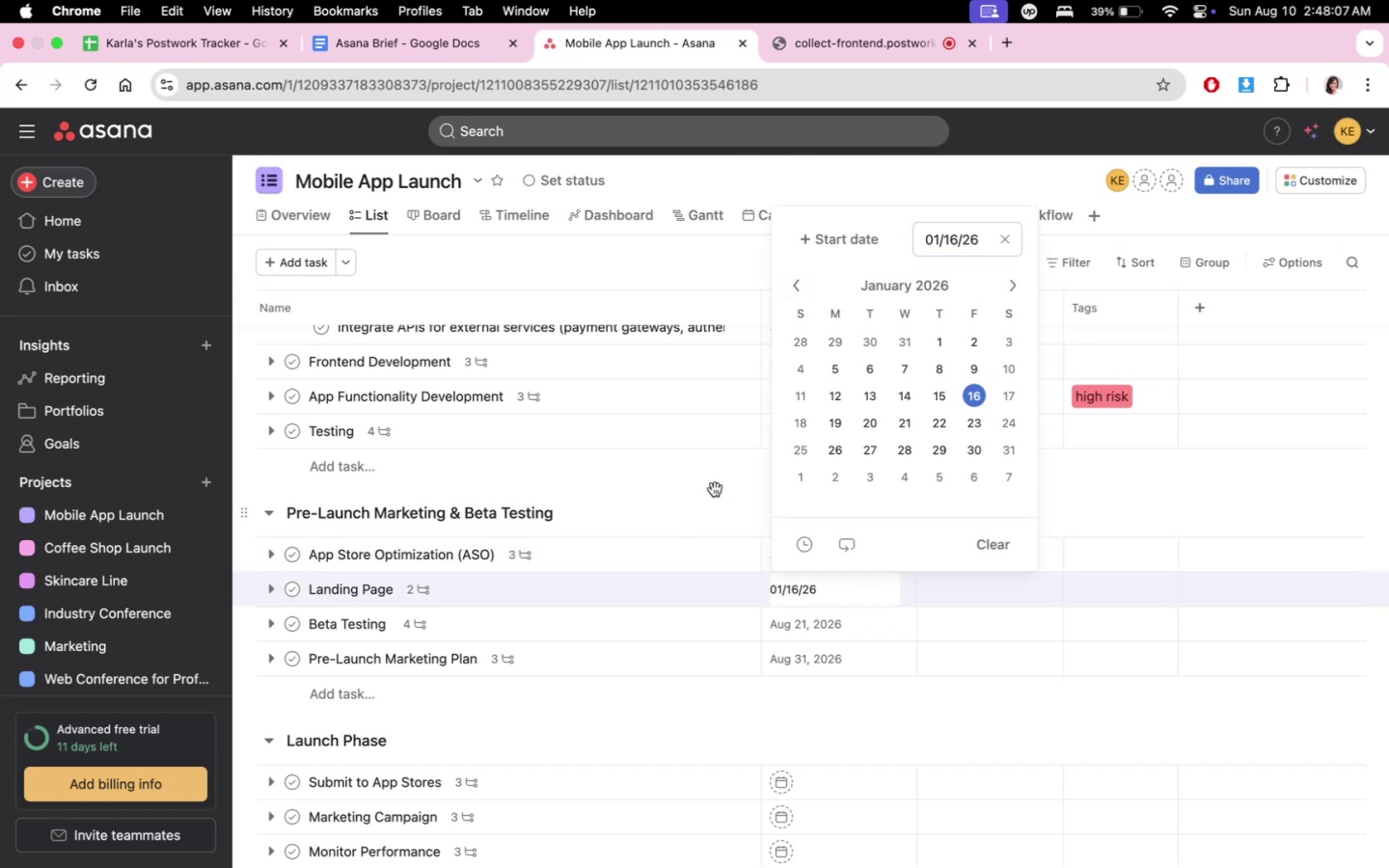 
left_click([707, 501])
 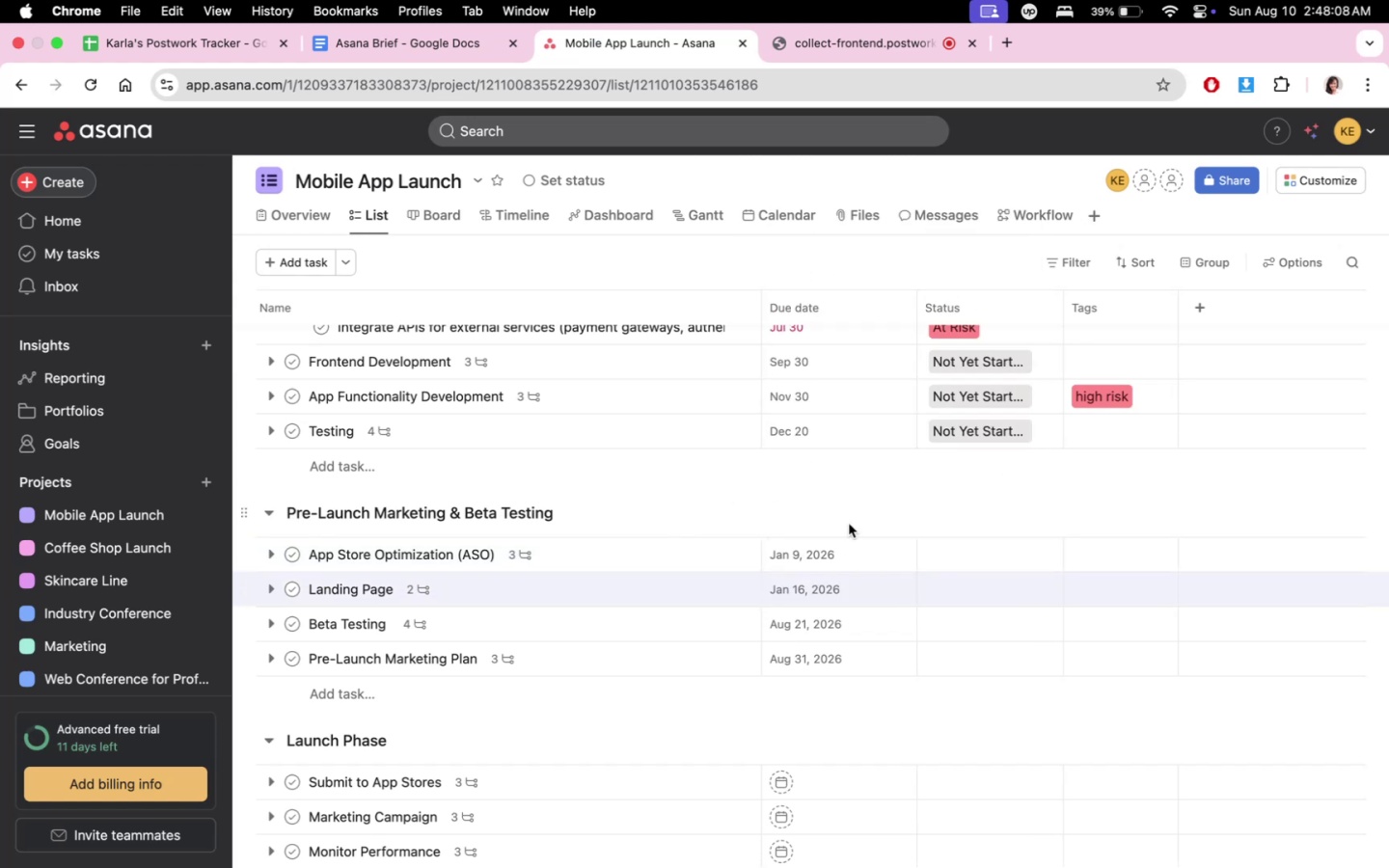 
scroll: coordinate [959, 522], scroll_direction: down, amount: 3.0
 